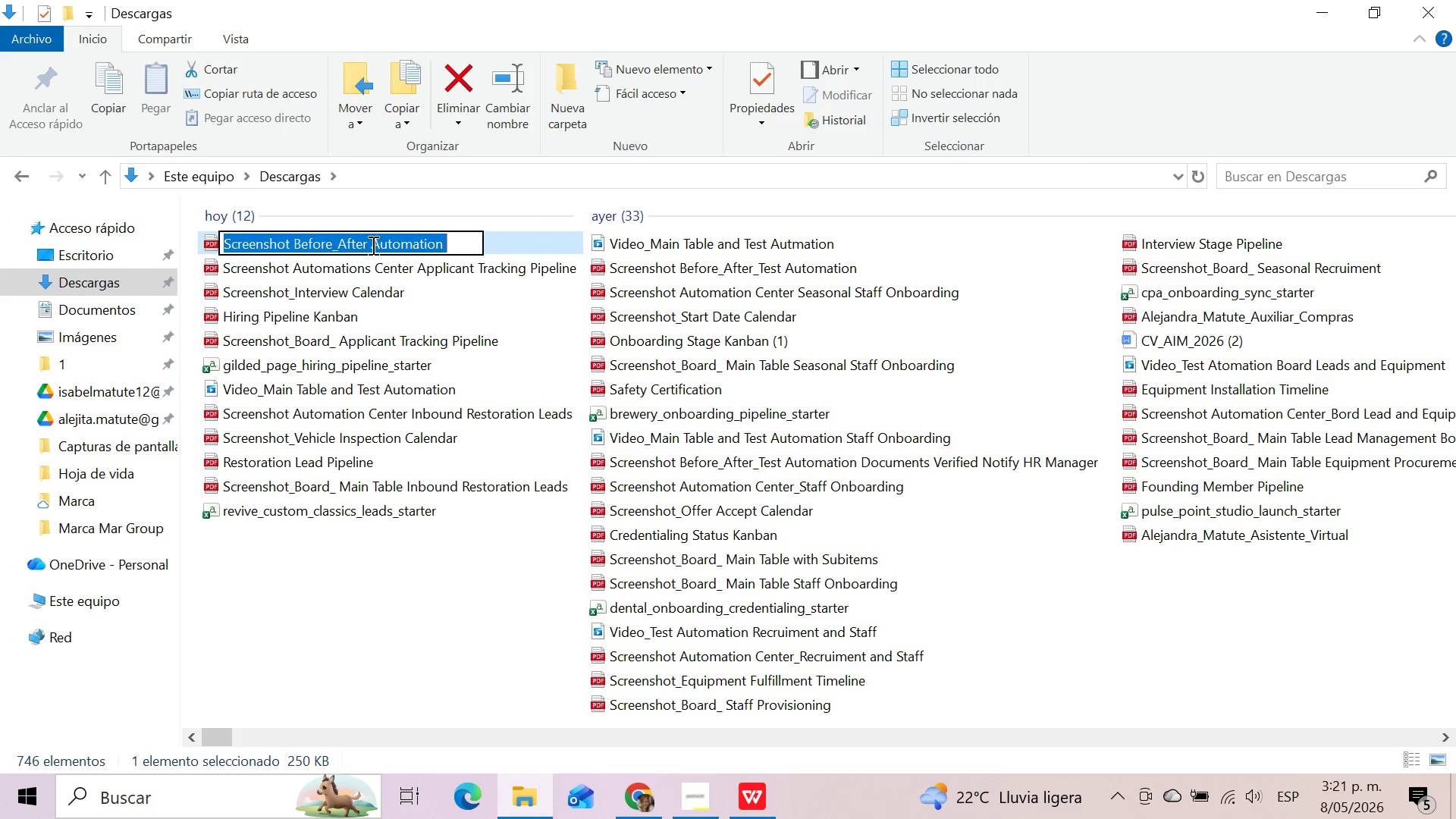 
left_click([372, 245])
 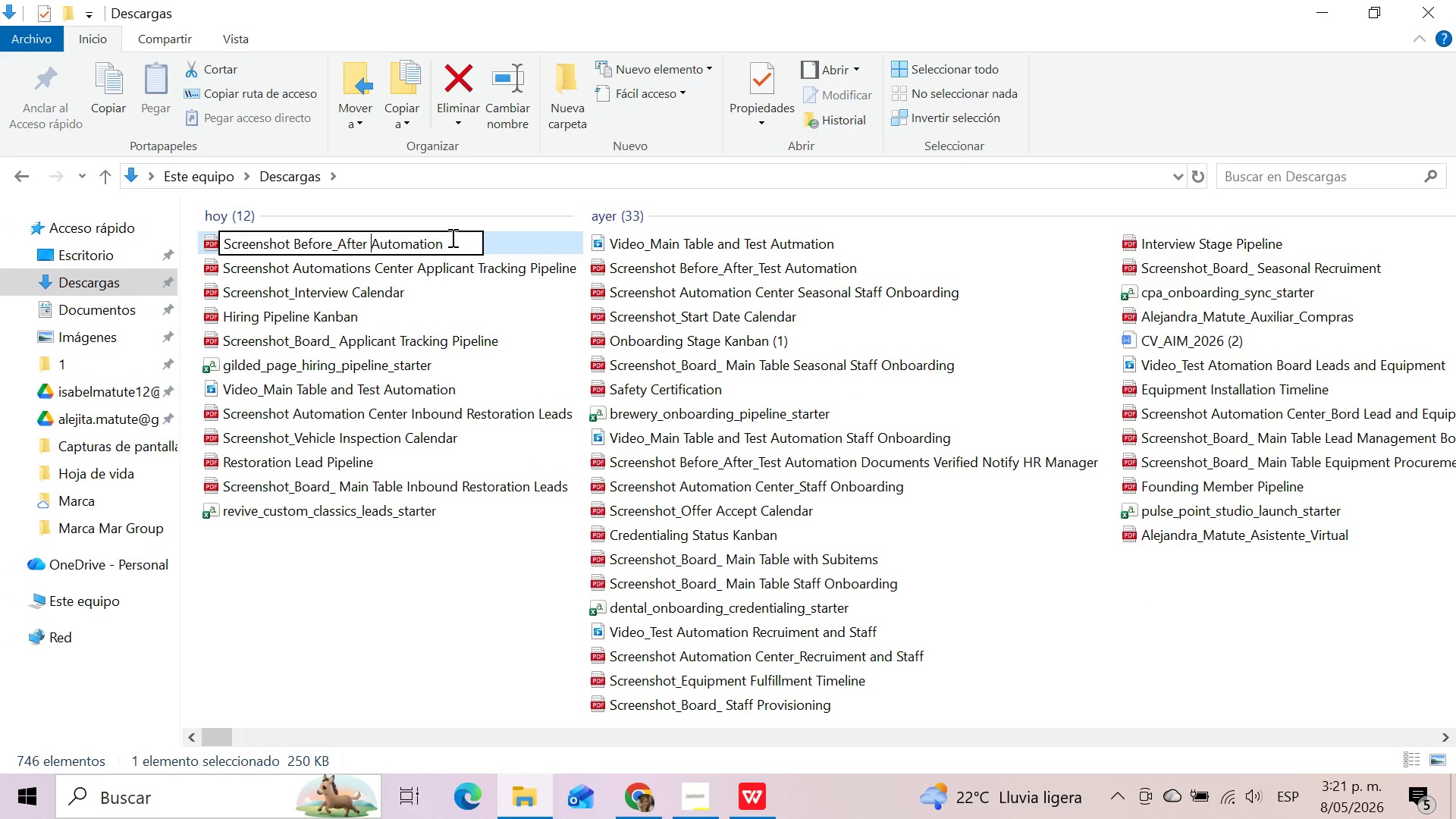 
type(Test )
 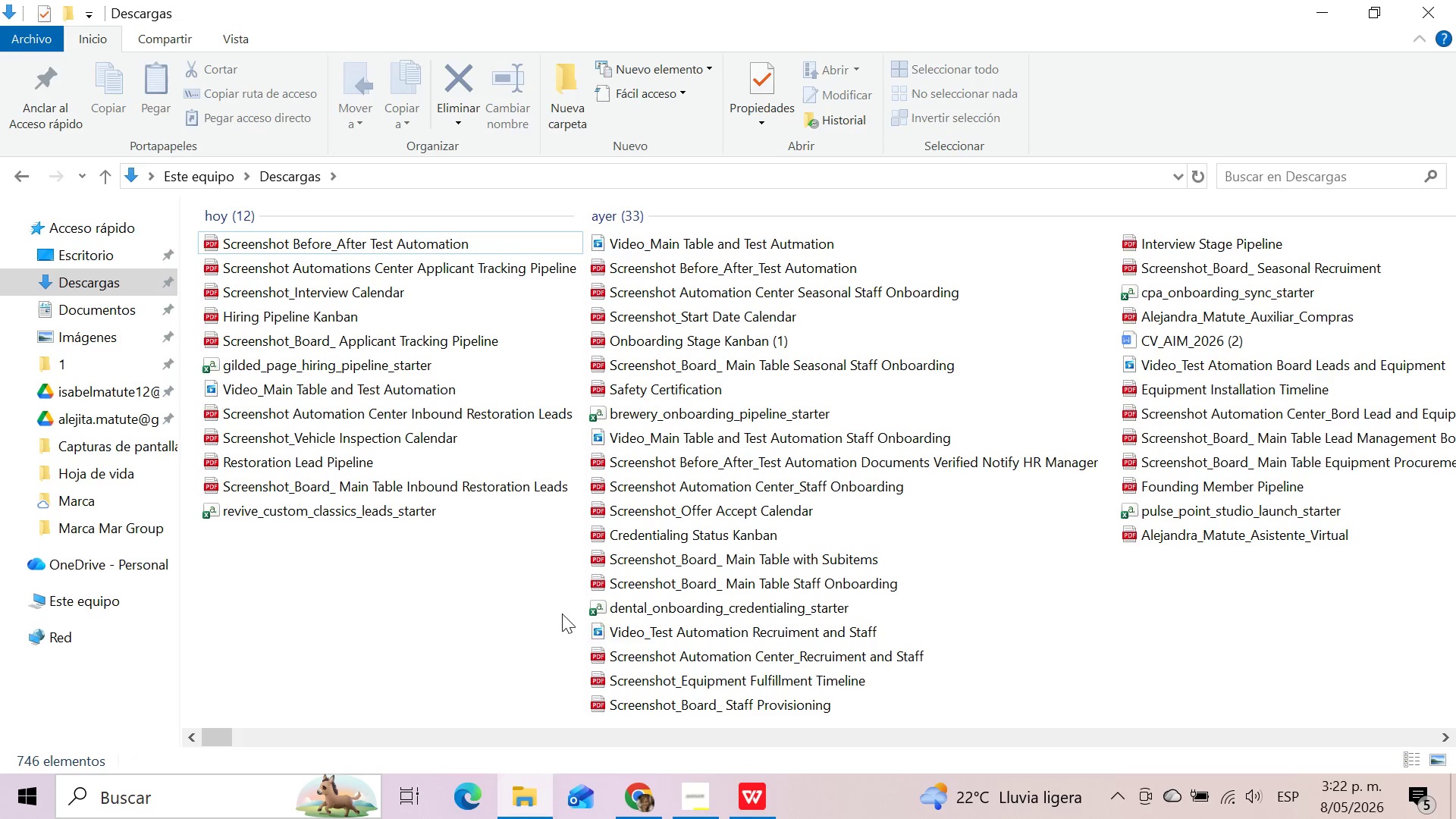 
left_click([651, 804])
 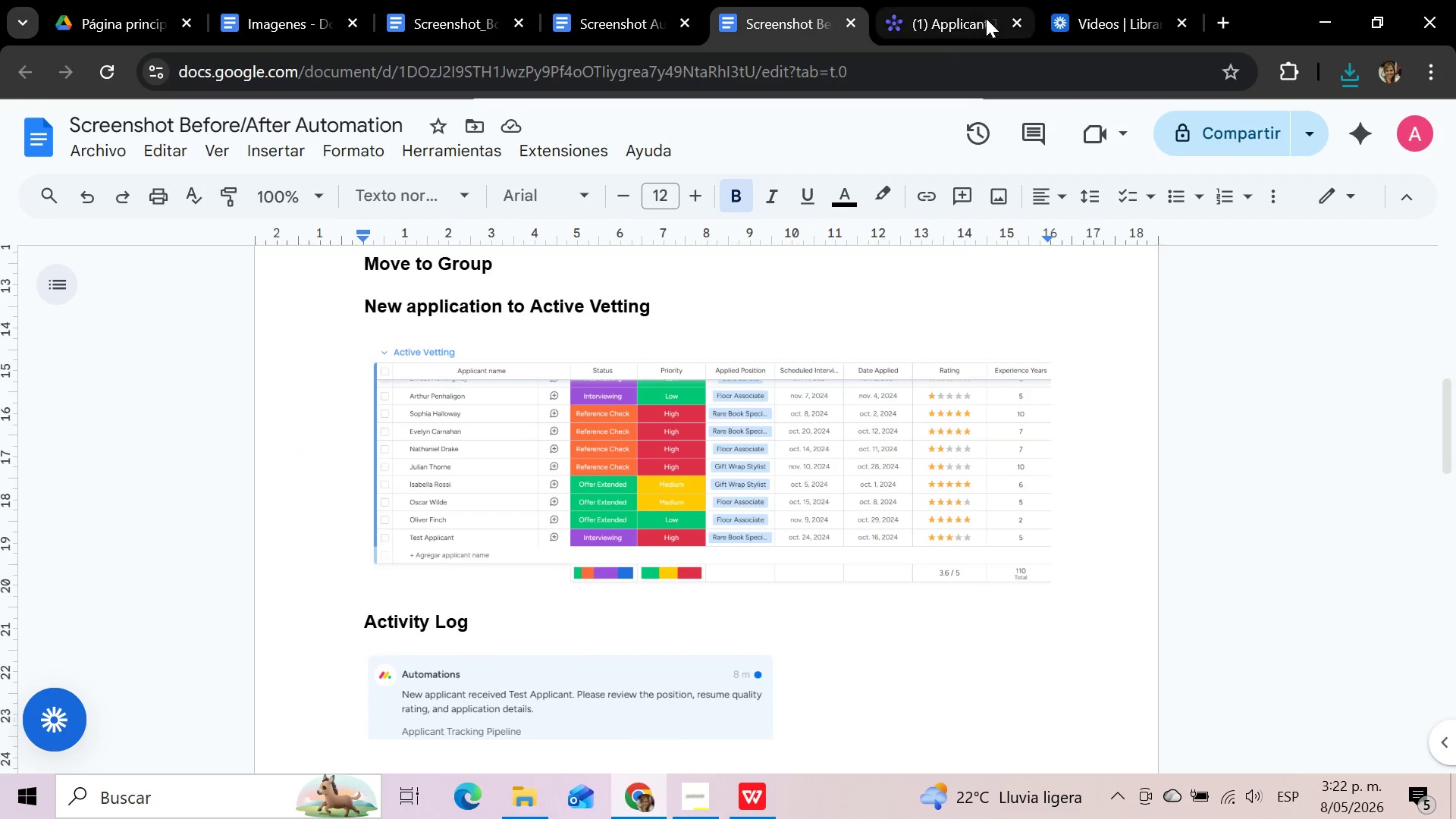 
left_click([986, 18])
 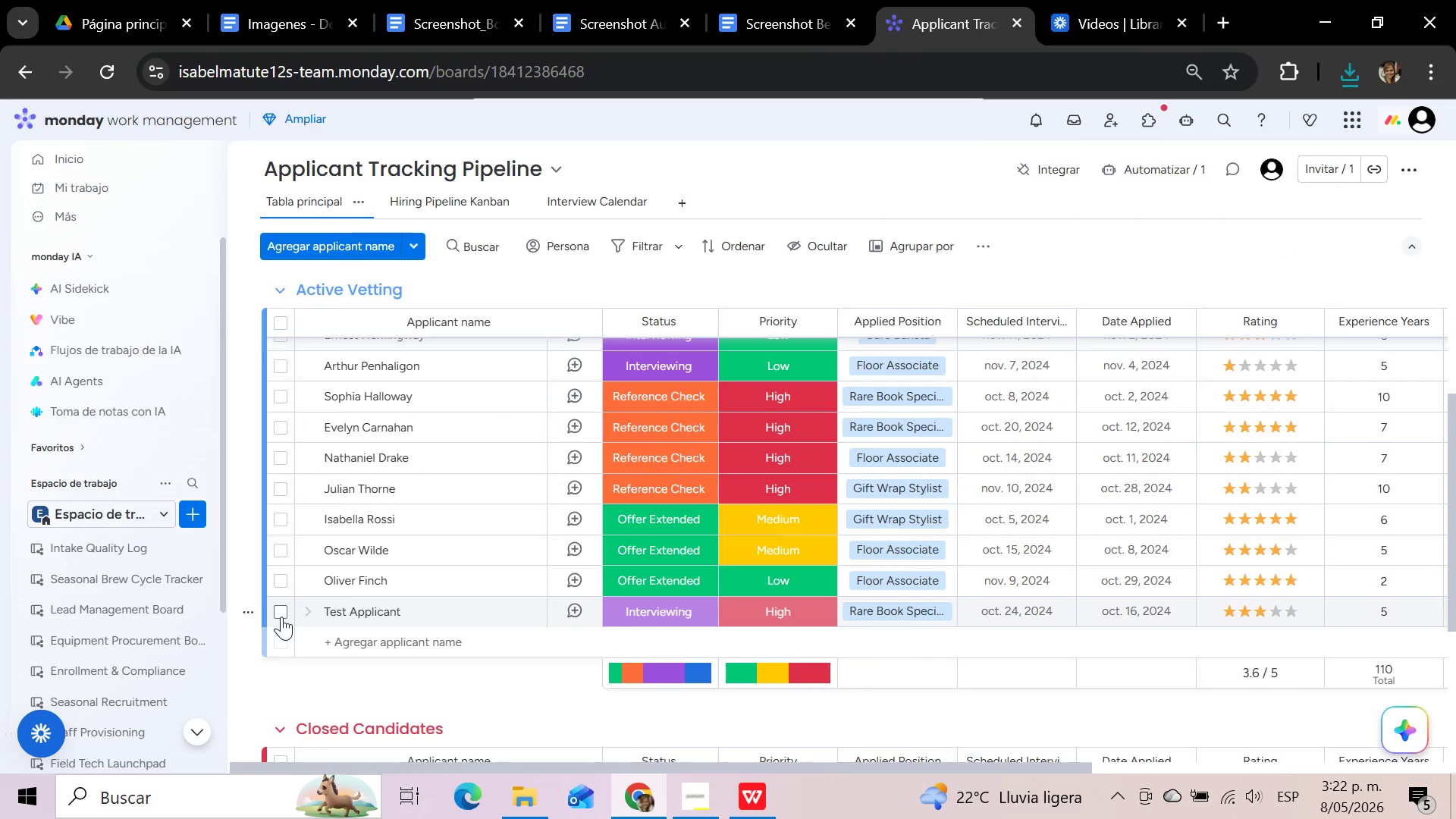 
wait(6.58)
 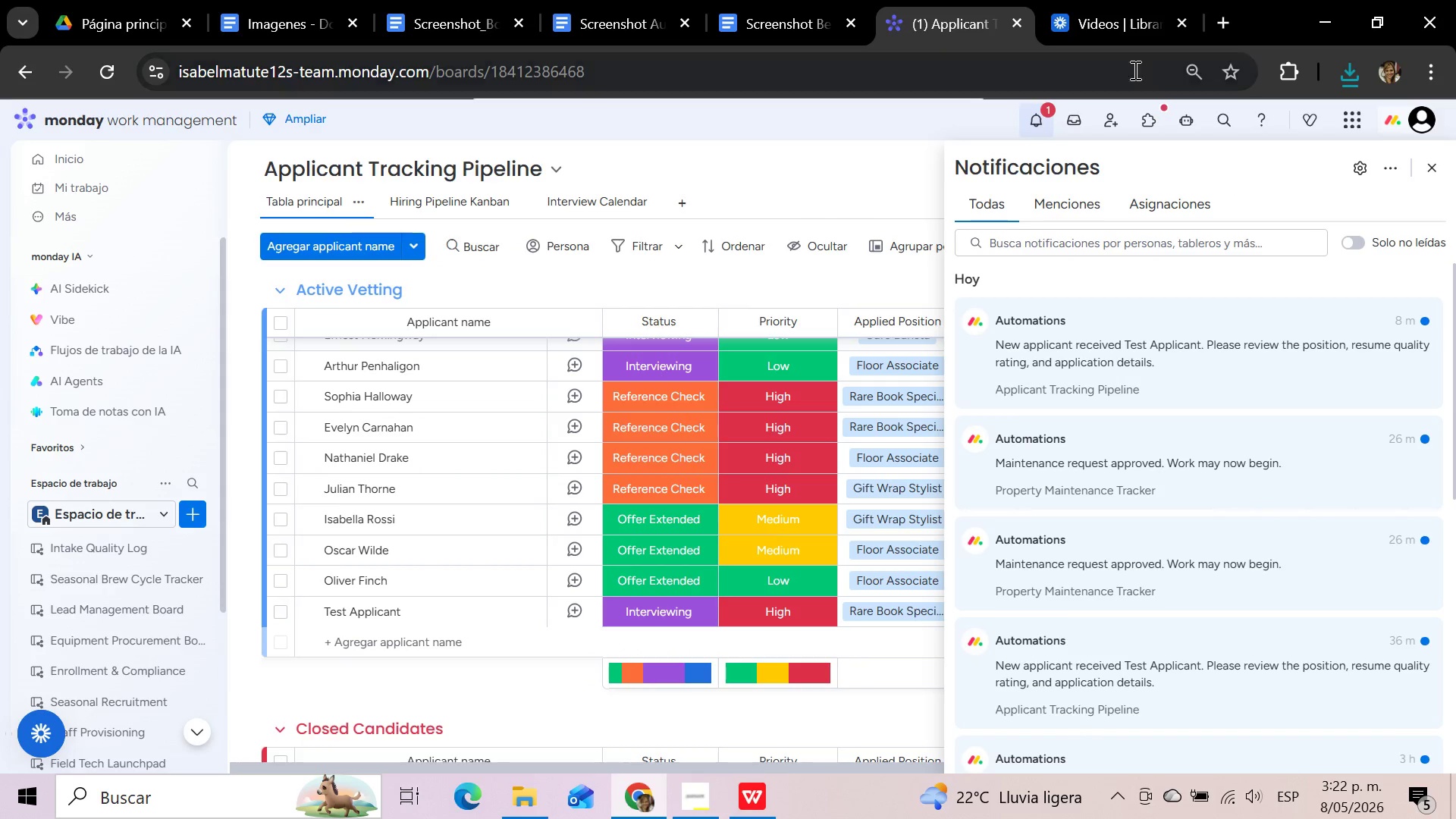 
scroll: coordinate [572, 391], scroll_direction: up, amount: 9.0
 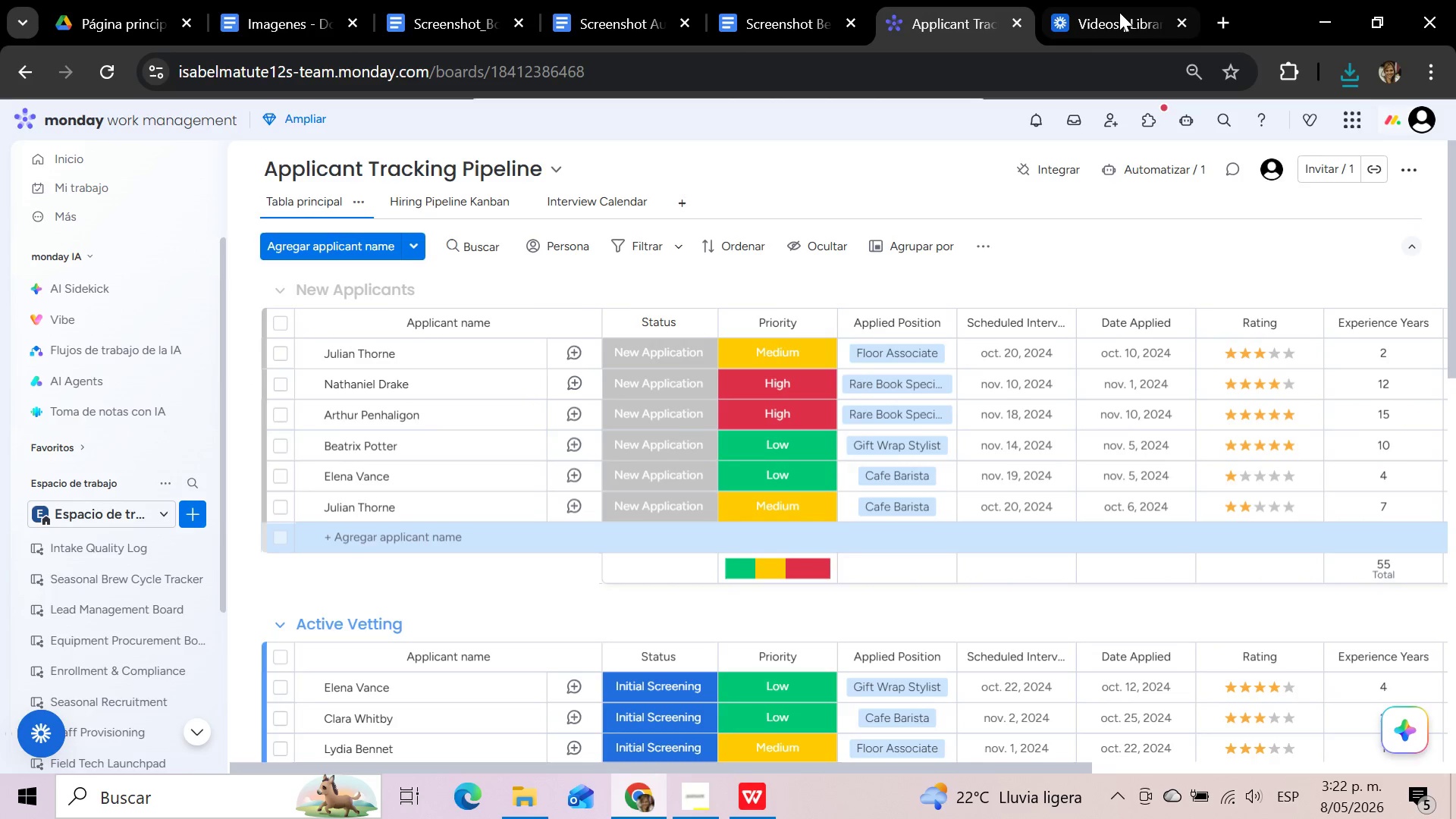 
left_click([1114, 25])
 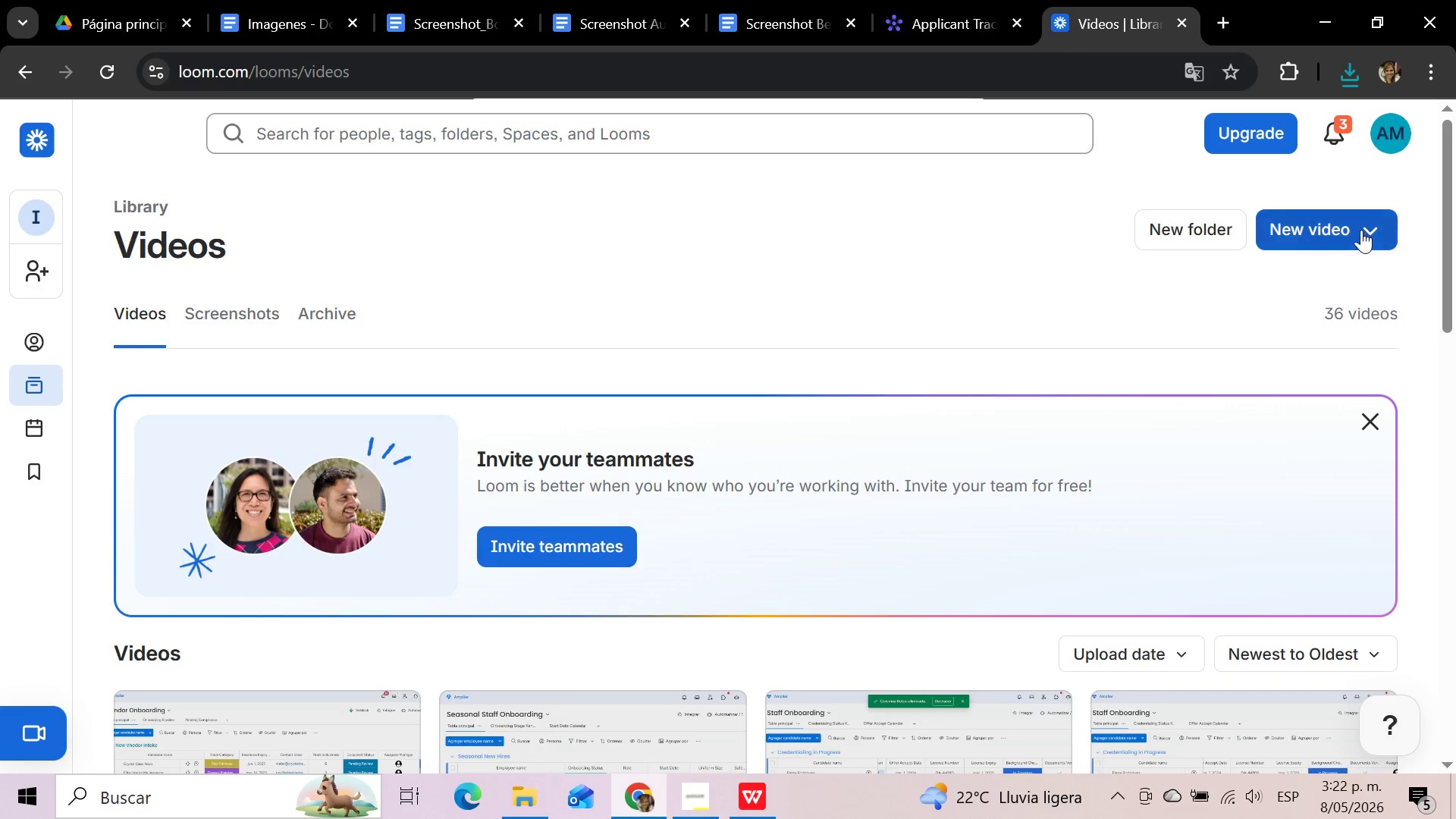 
mouse_move([1312, 244])
 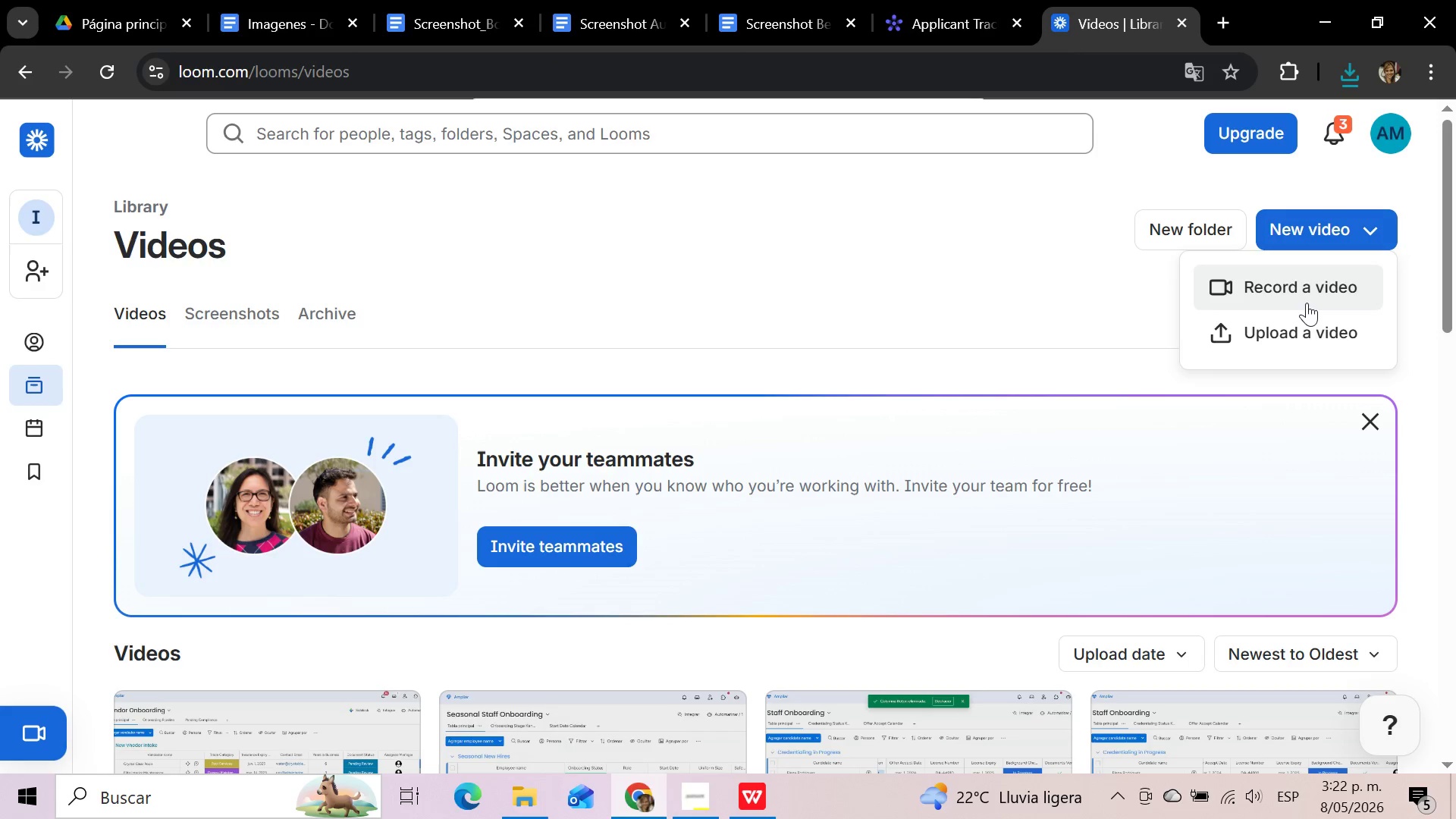 
left_click([1307, 303])
 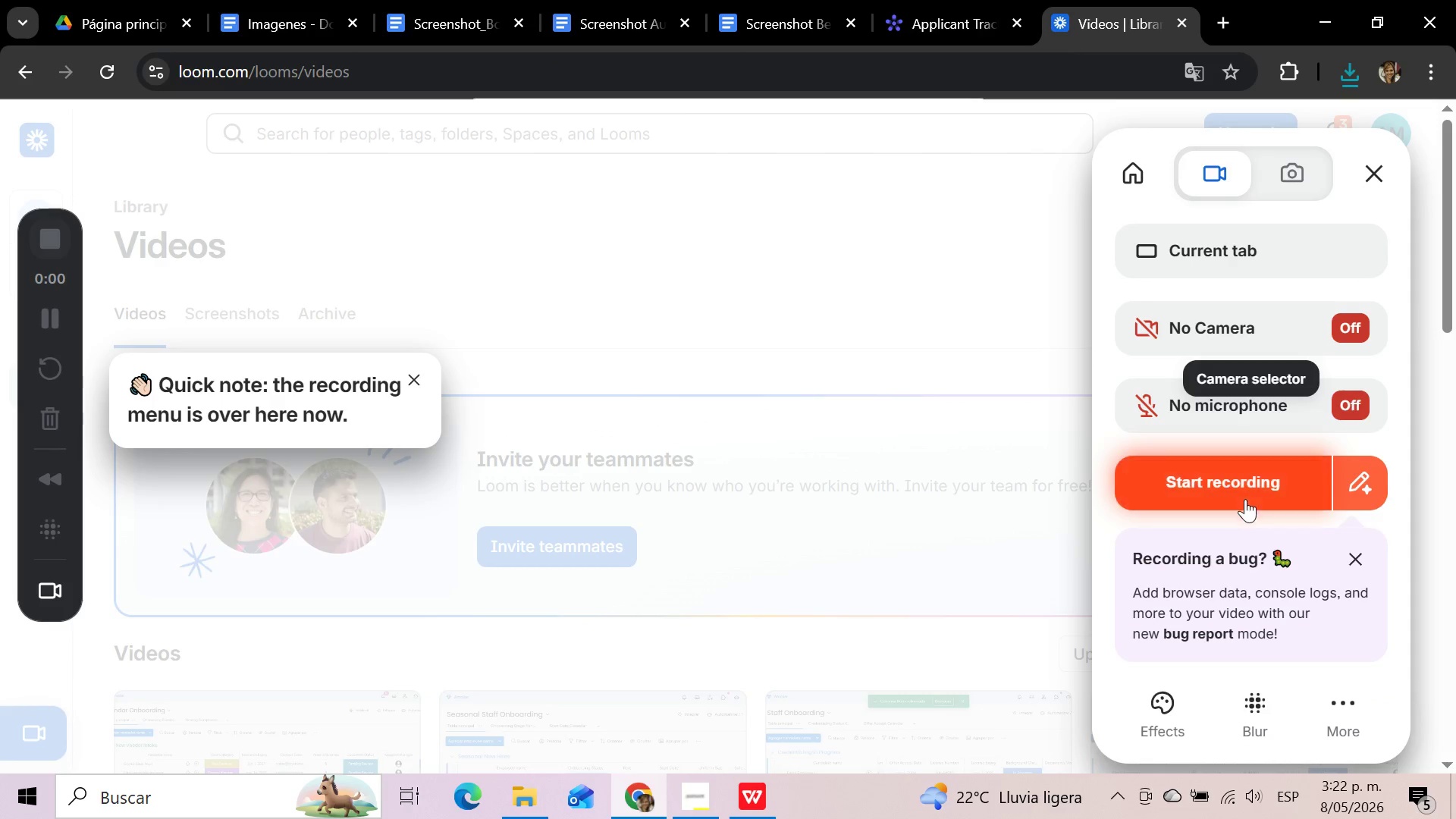 
left_click([1242, 481])
 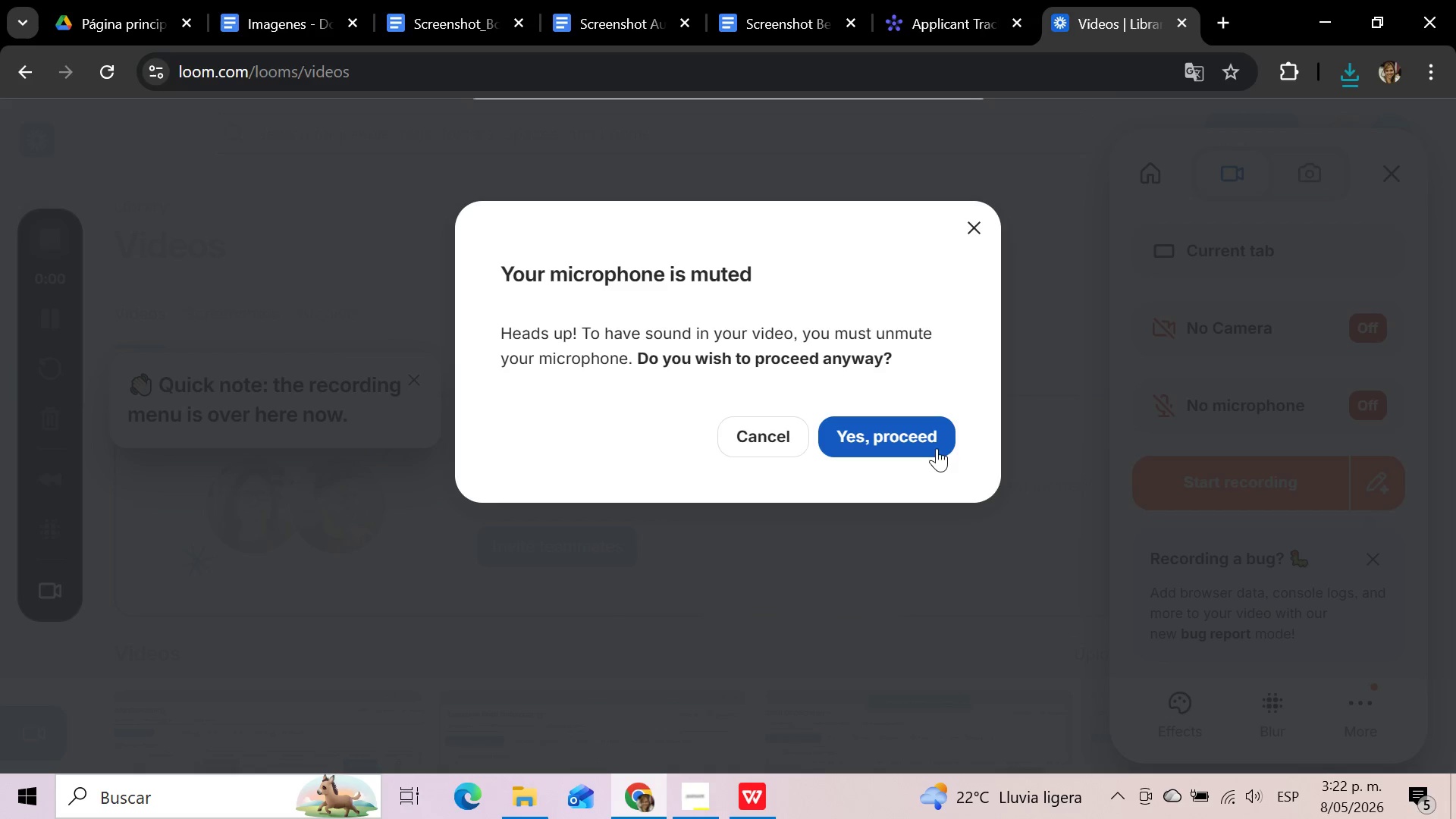 
left_click([930, 439])
 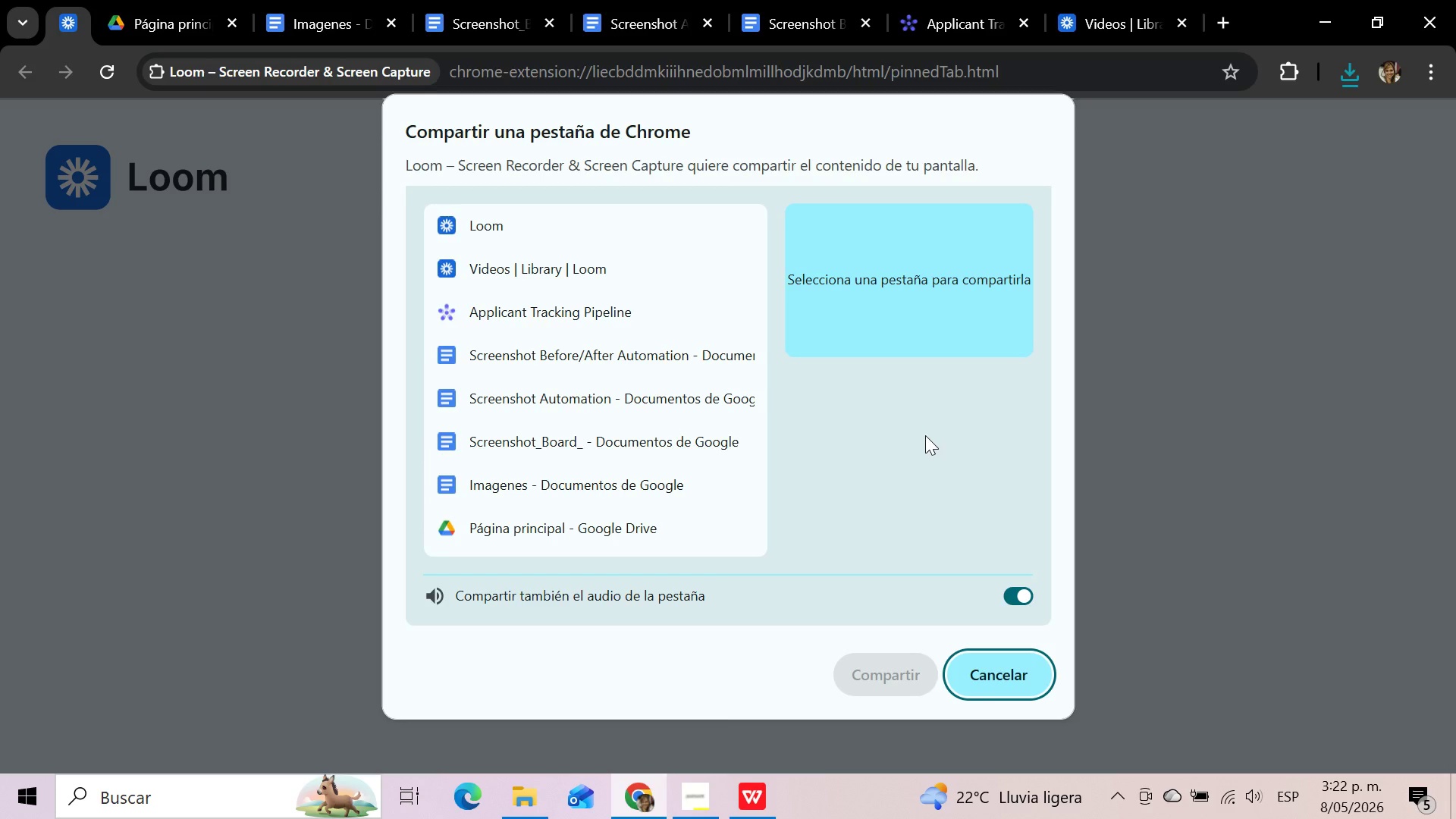 
left_click([595, 311])
 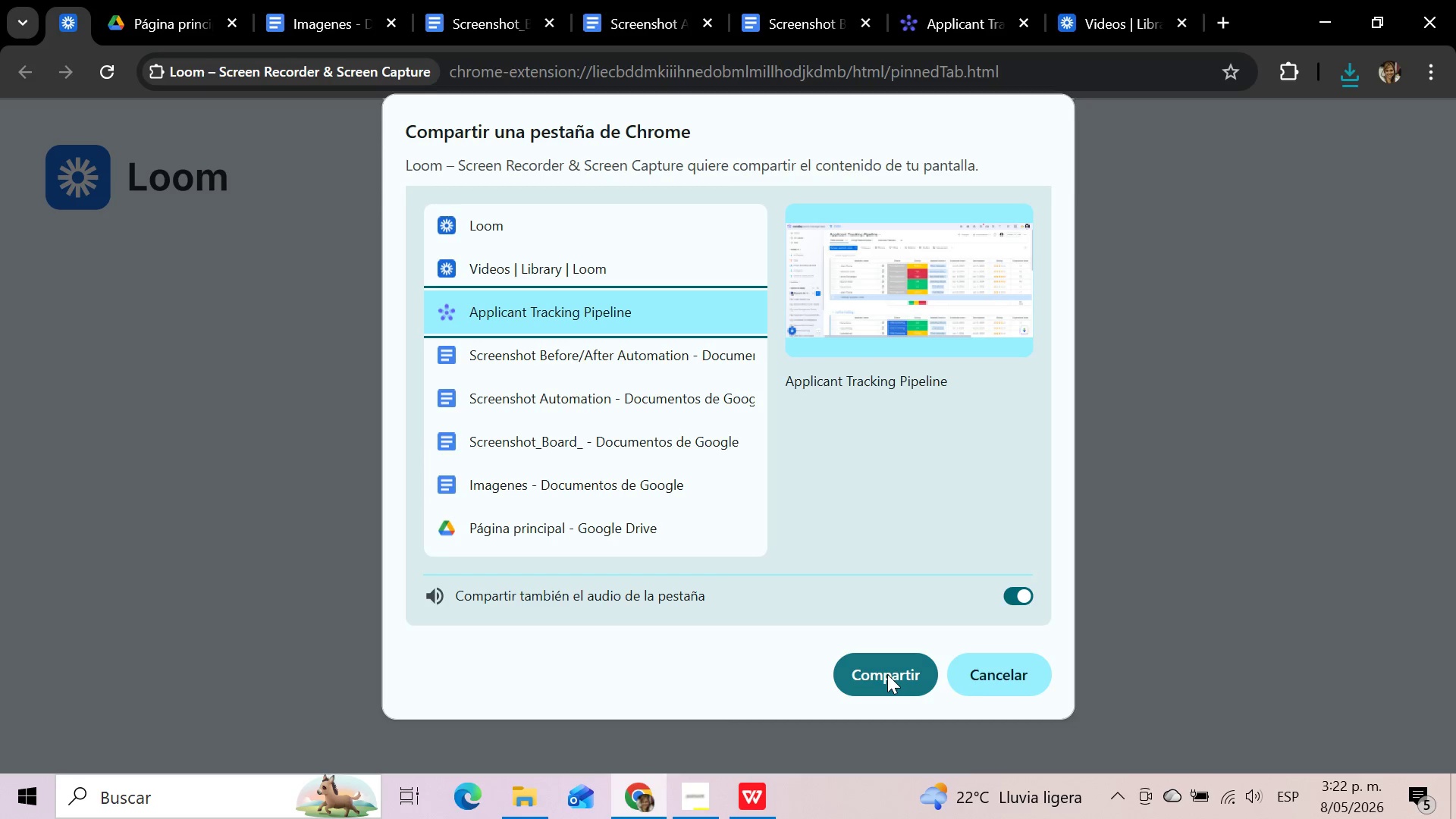 
left_click([887, 674])
 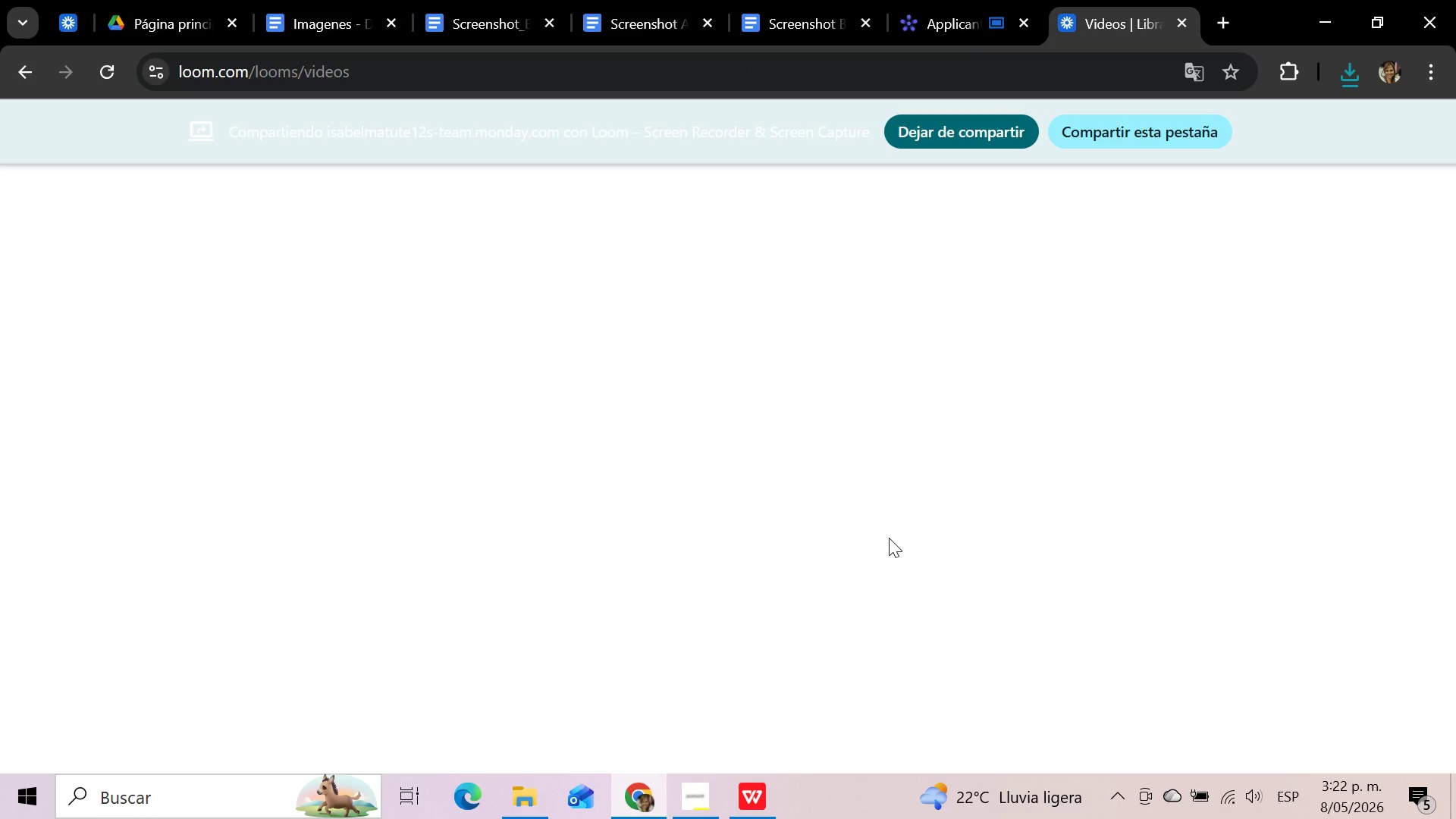 
mouse_move([841, 284])
 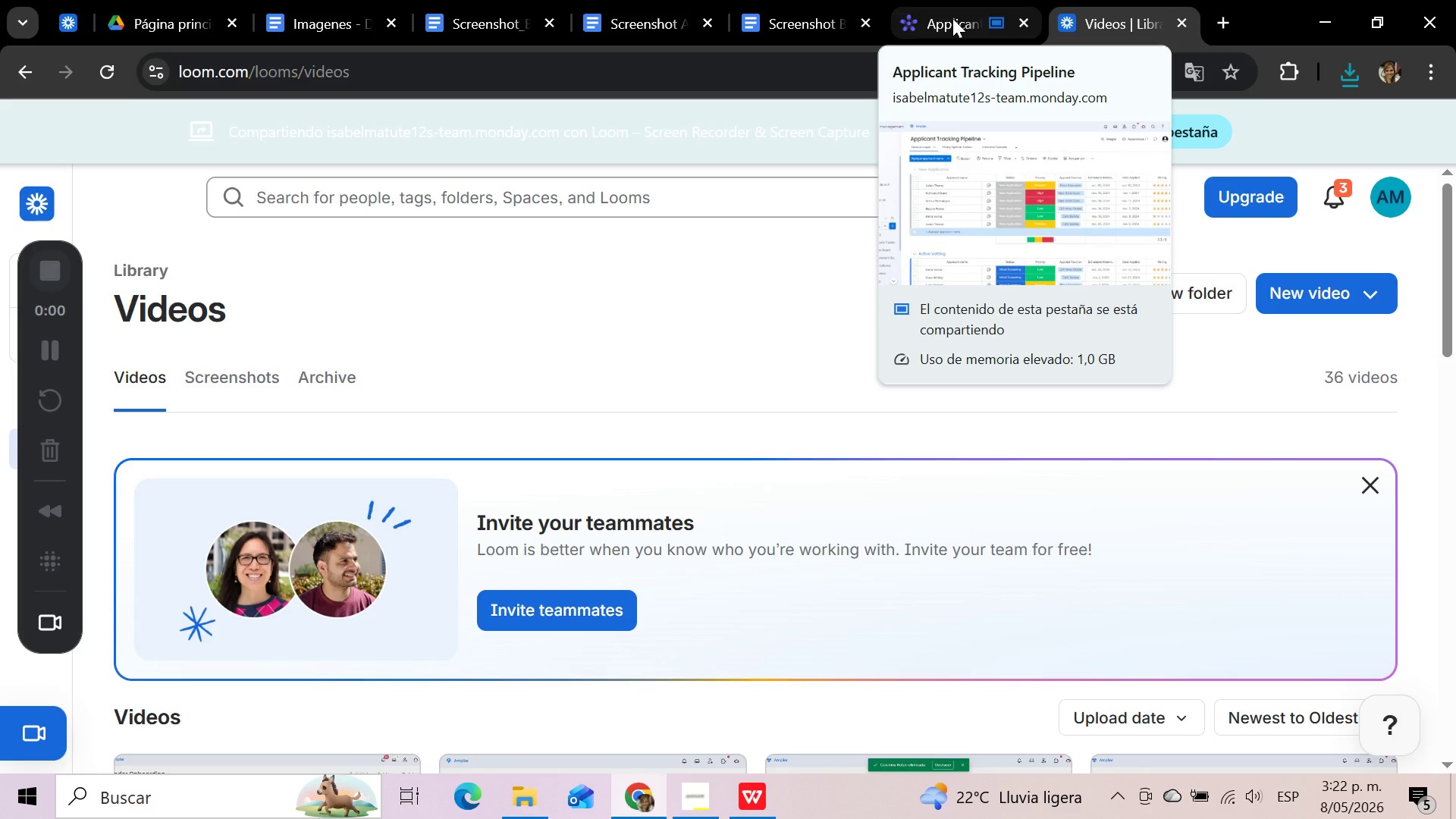 
left_click([952, 18])
 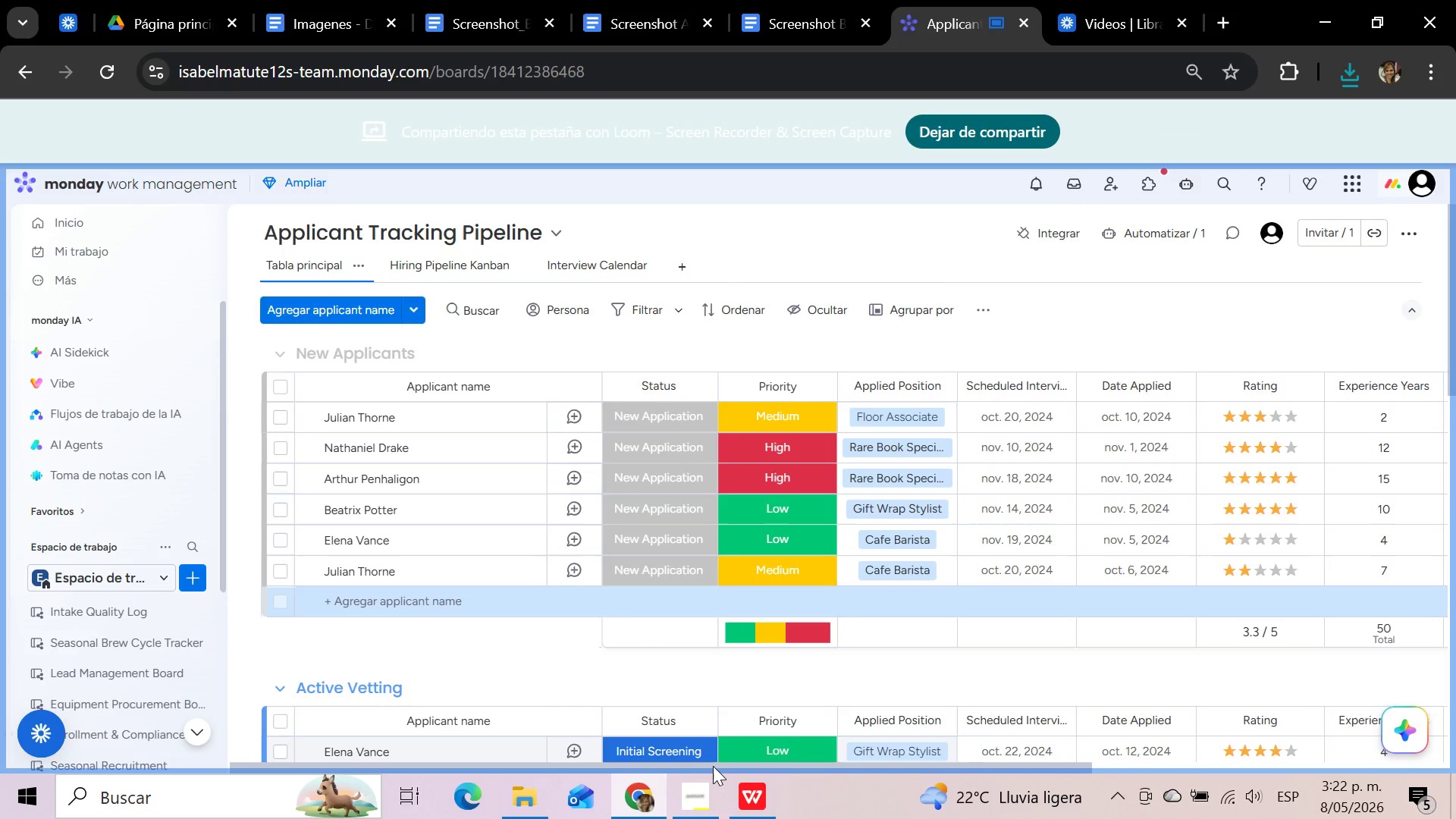 
left_click_drag(start_coordinate=[714, 764], to_coordinate=[851, 758])
 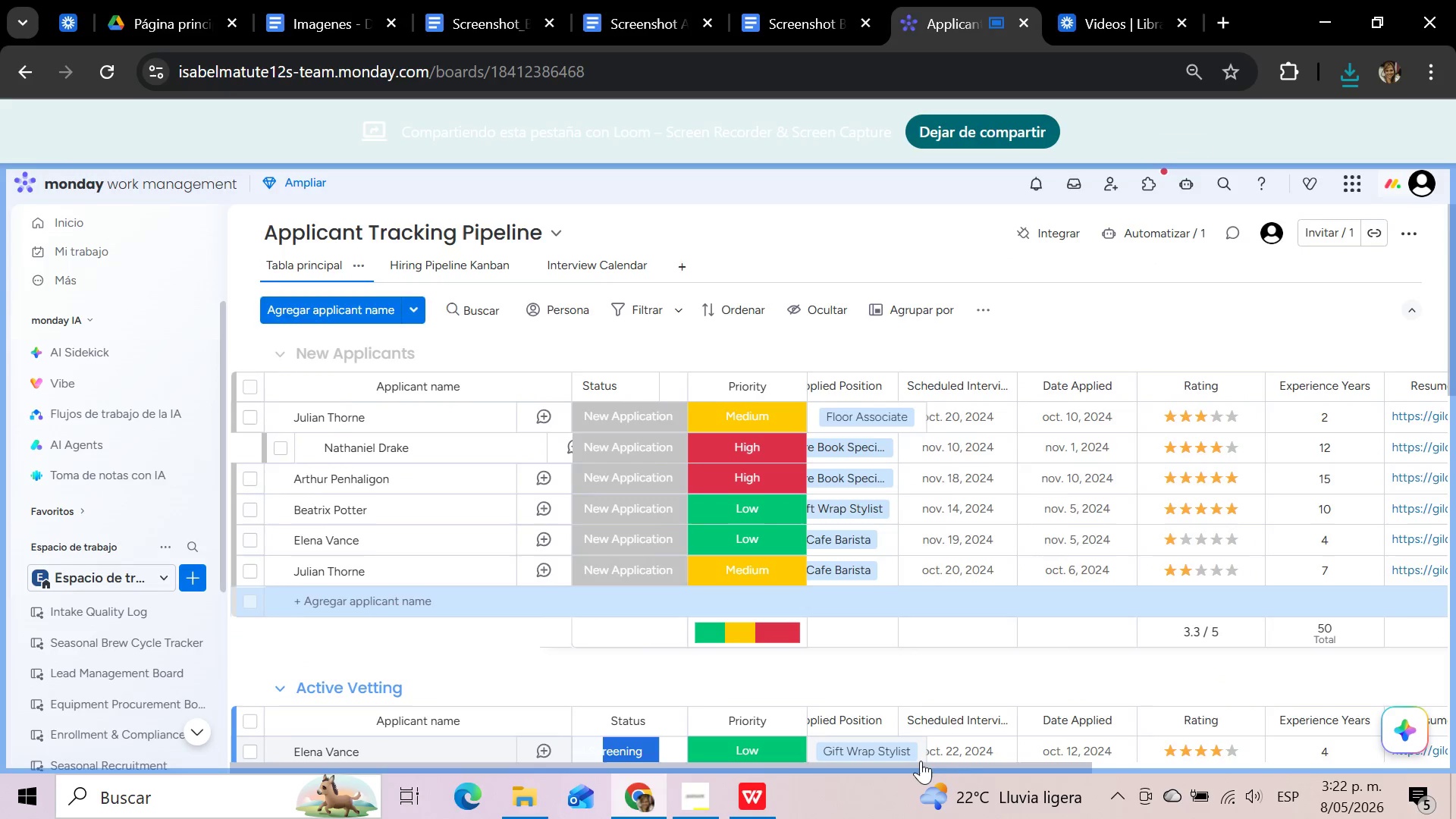 
left_click_drag(start_coordinate=[919, 761], to_coordinate=[1325, 764])
 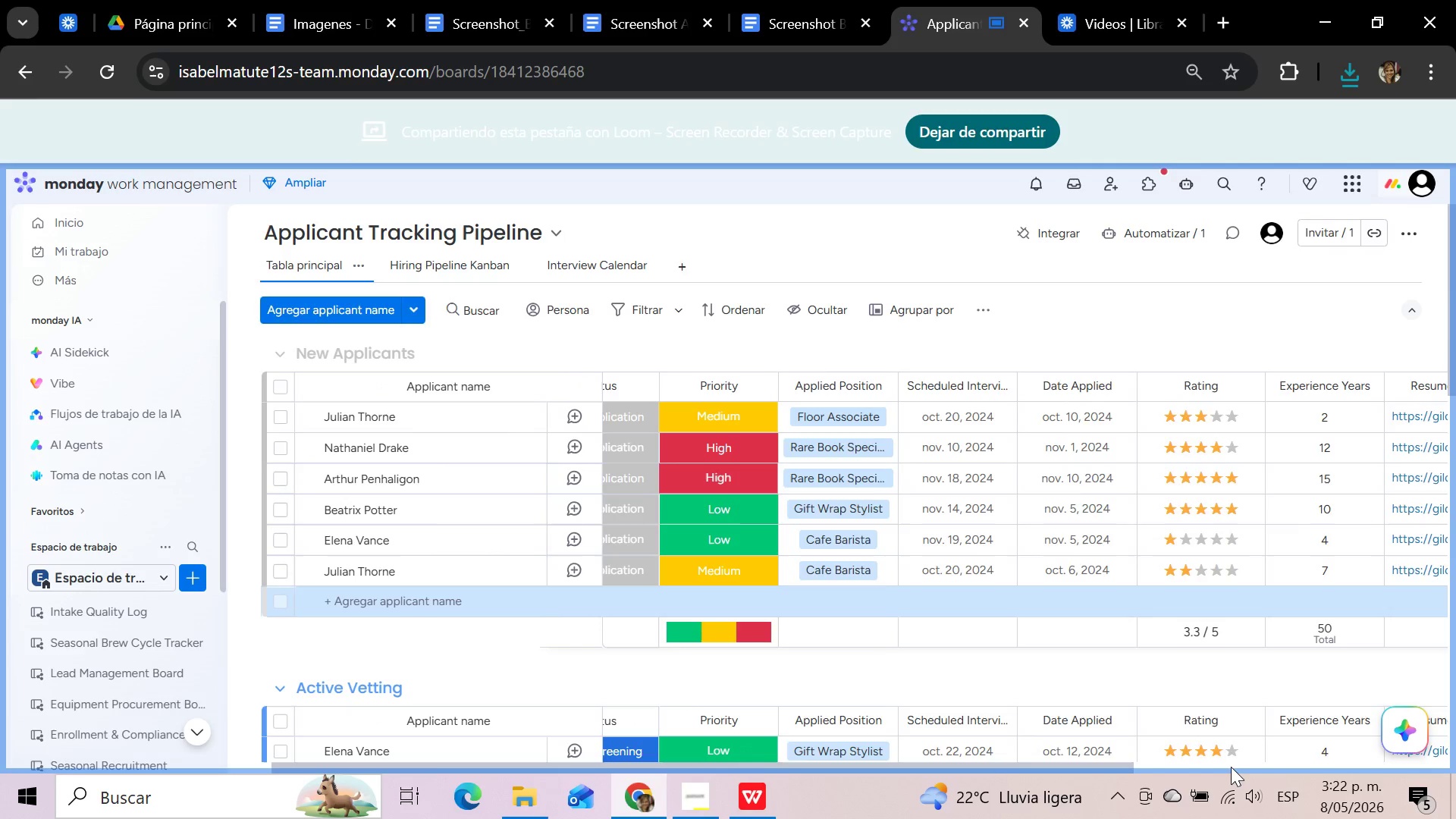 
left_click([1231, 767])
 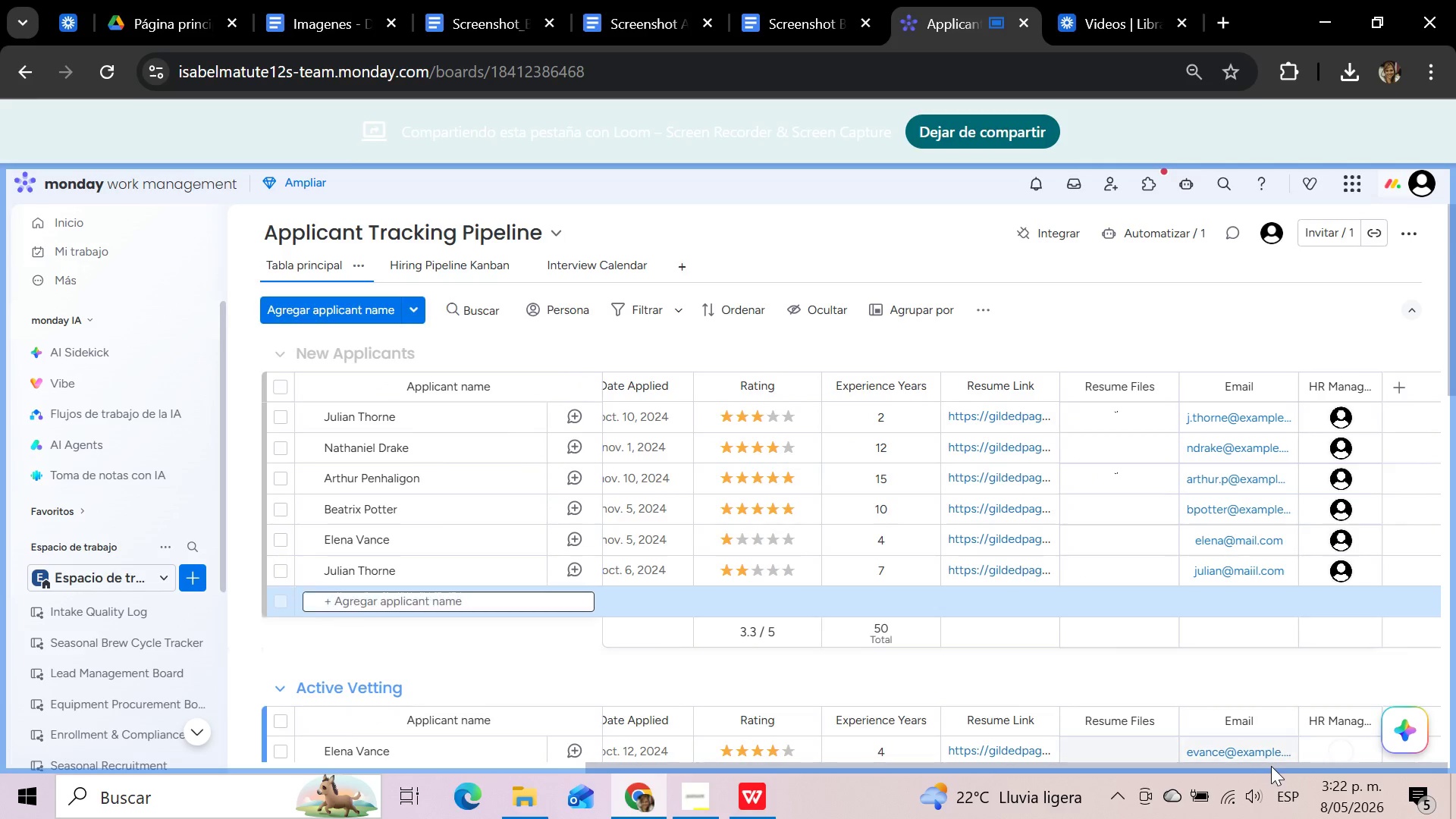 
scroll: coordinate [786, 647], scroll_direction: down, amount: 2.0
 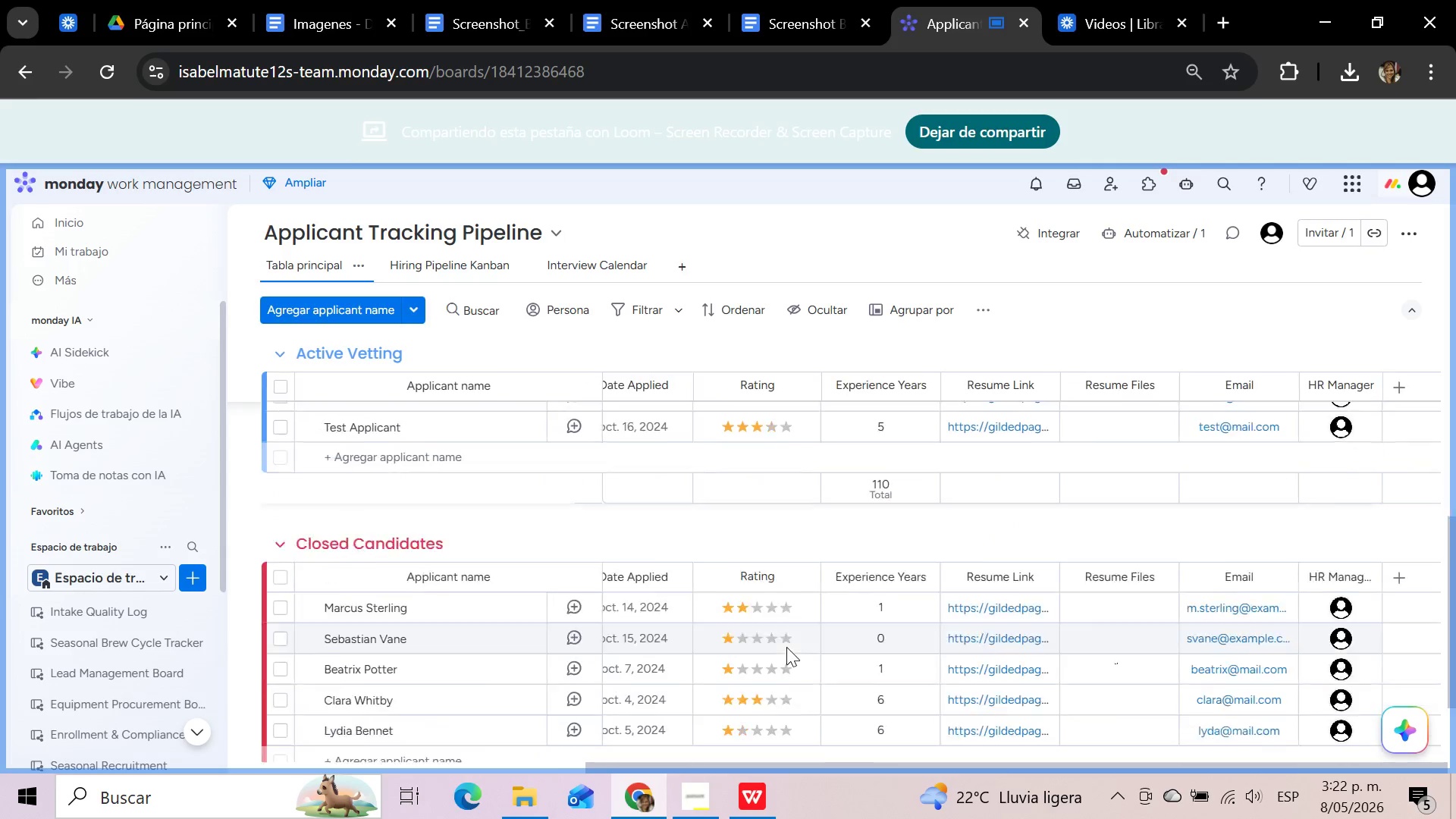 
scroll: coordinate [777, 755], scroll_direction: up, amount: 11.0
 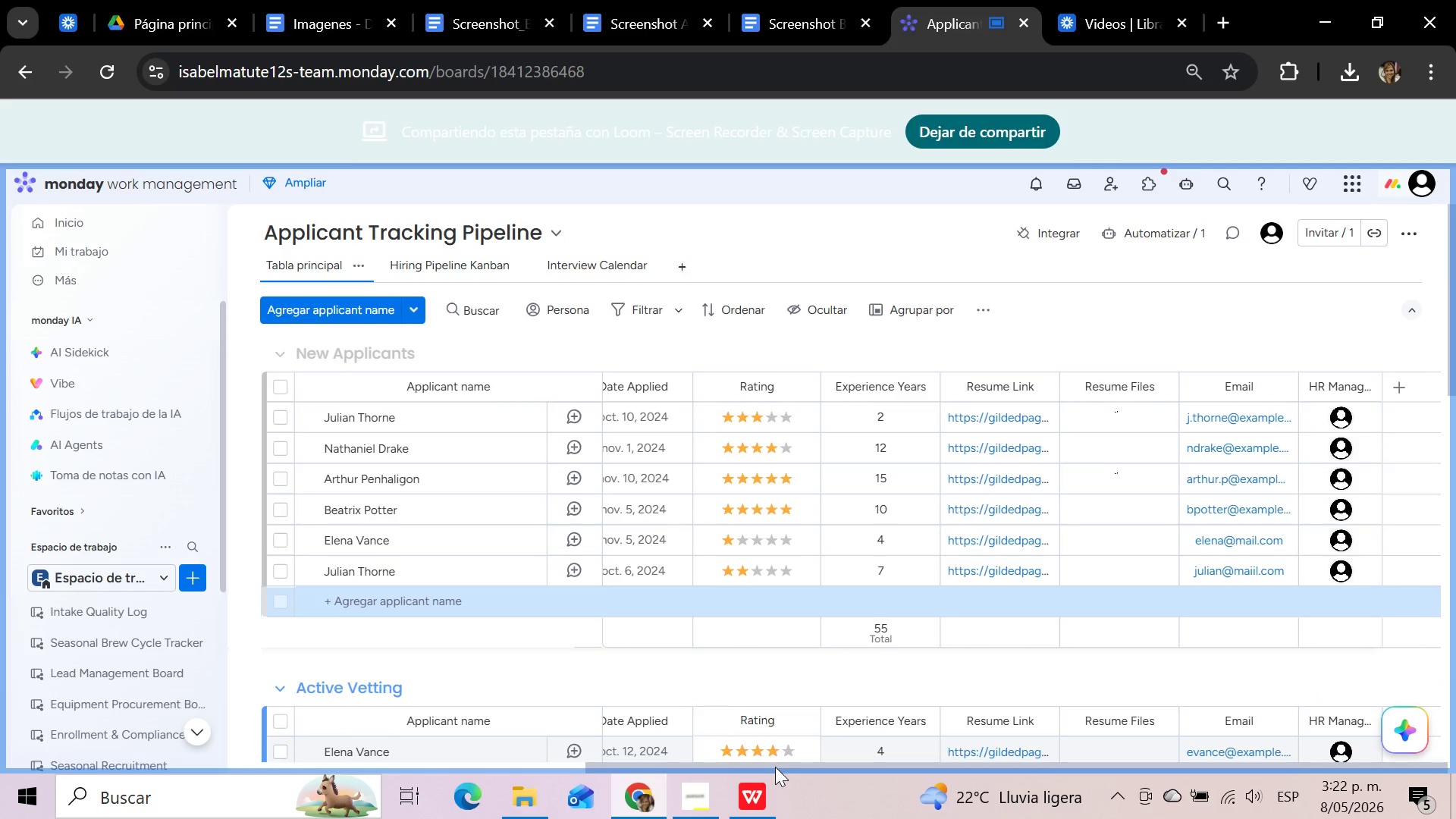 
left_click_drag(start_coordinate=[775, 767], to_coordinate=[127, 752])
 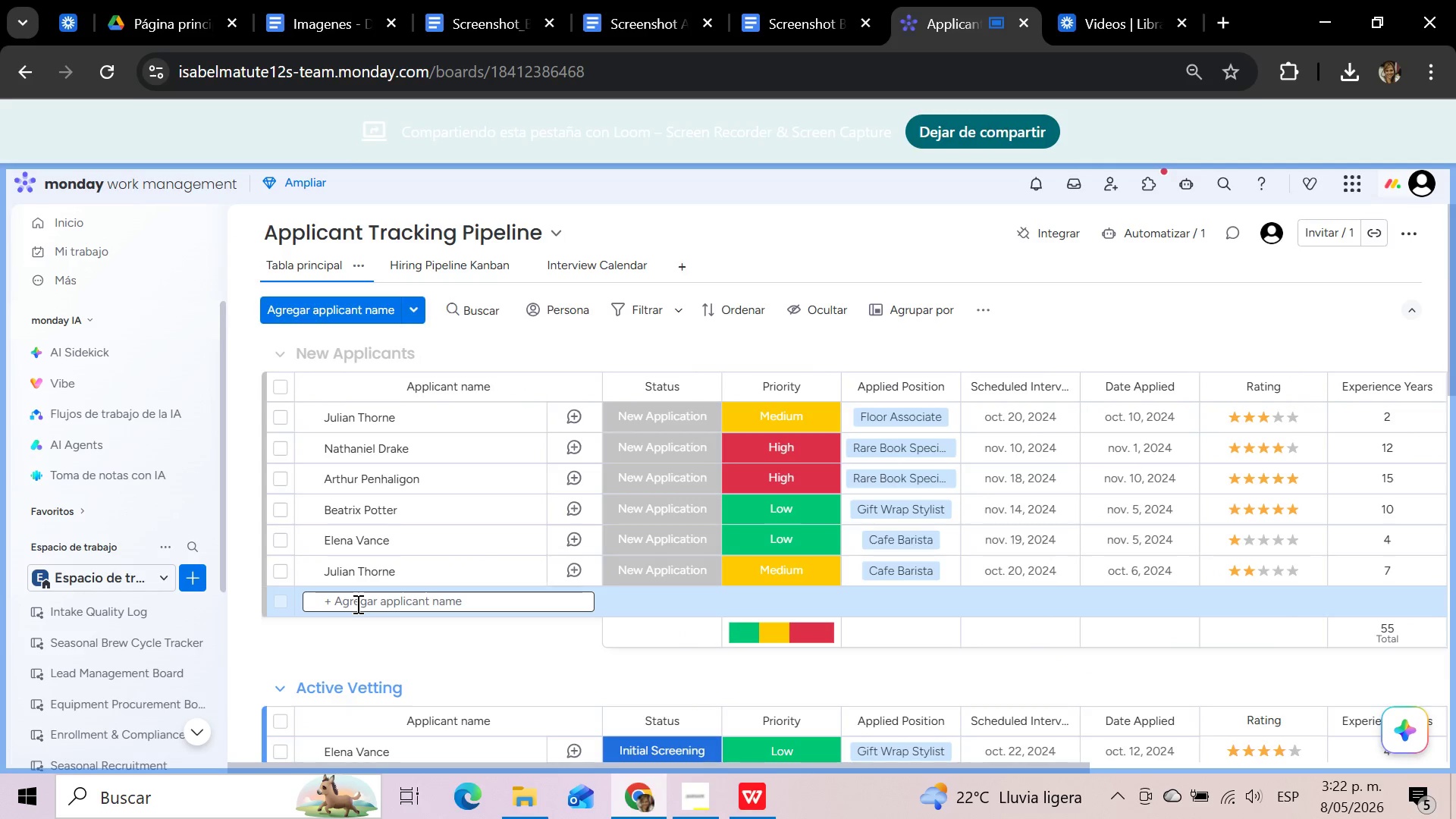 
left_click([356, 604])
 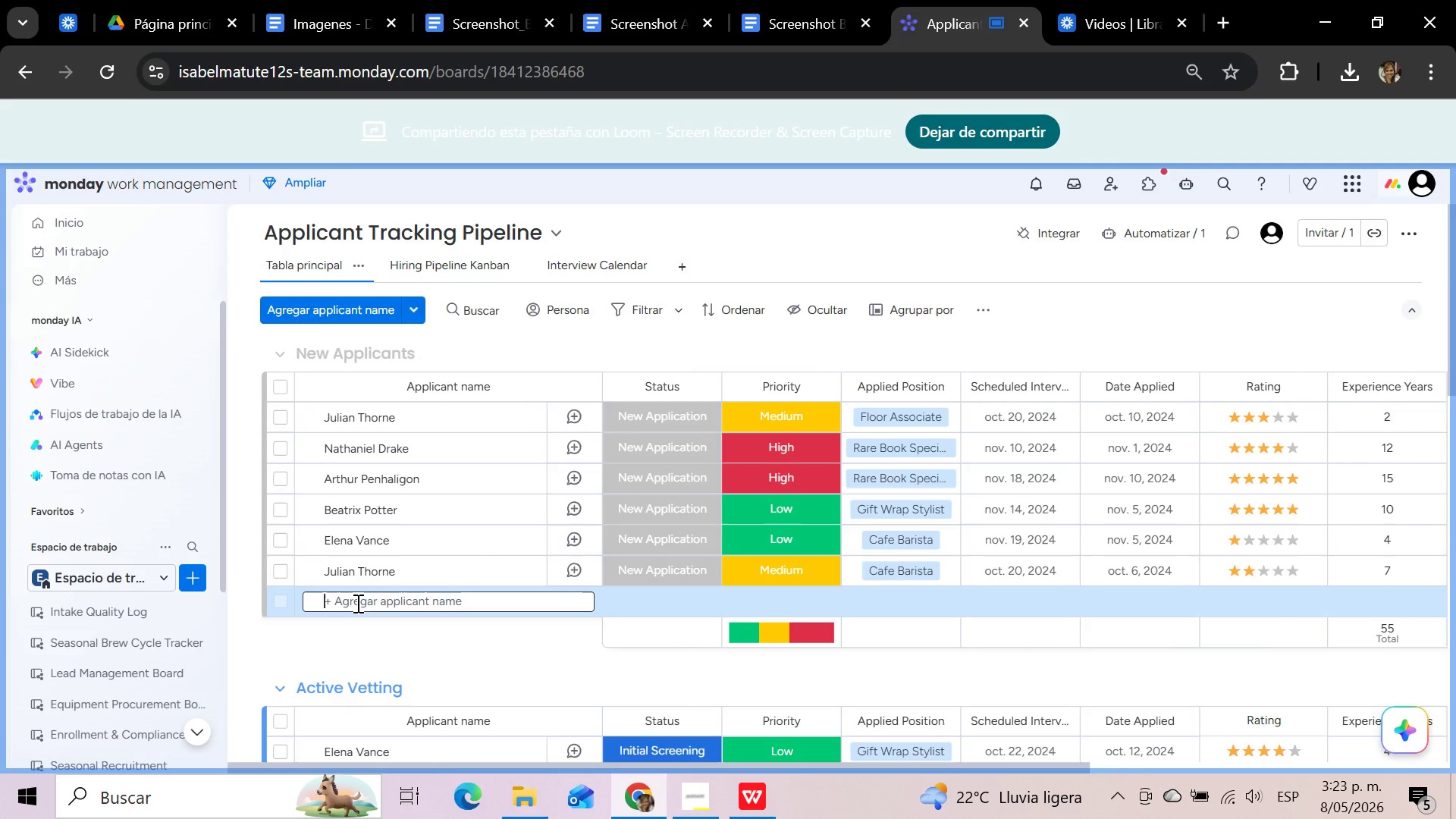 
type(t)
key(Backspace)
type(Test Application 2)
 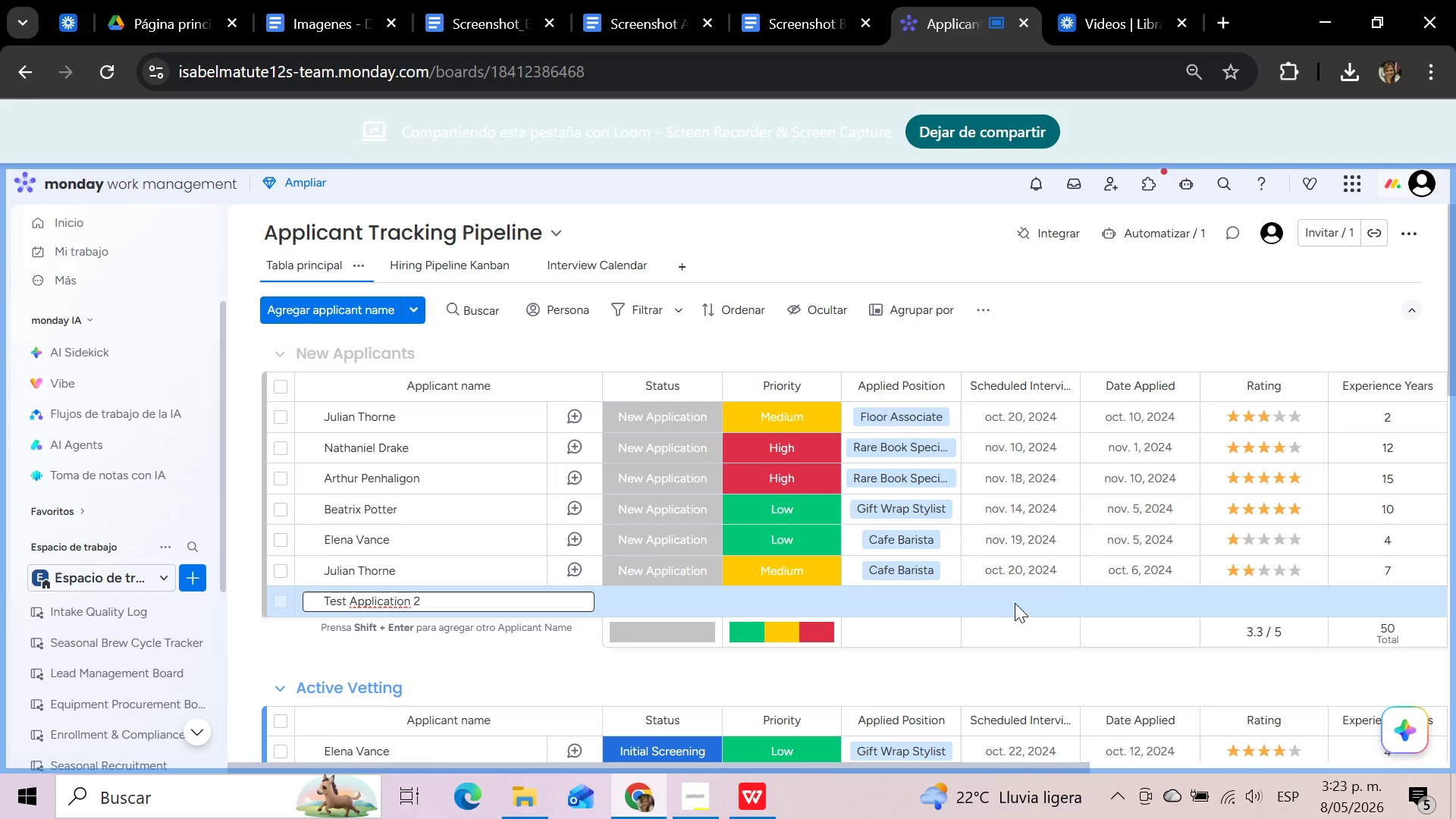 
left_click([1016, 600])
 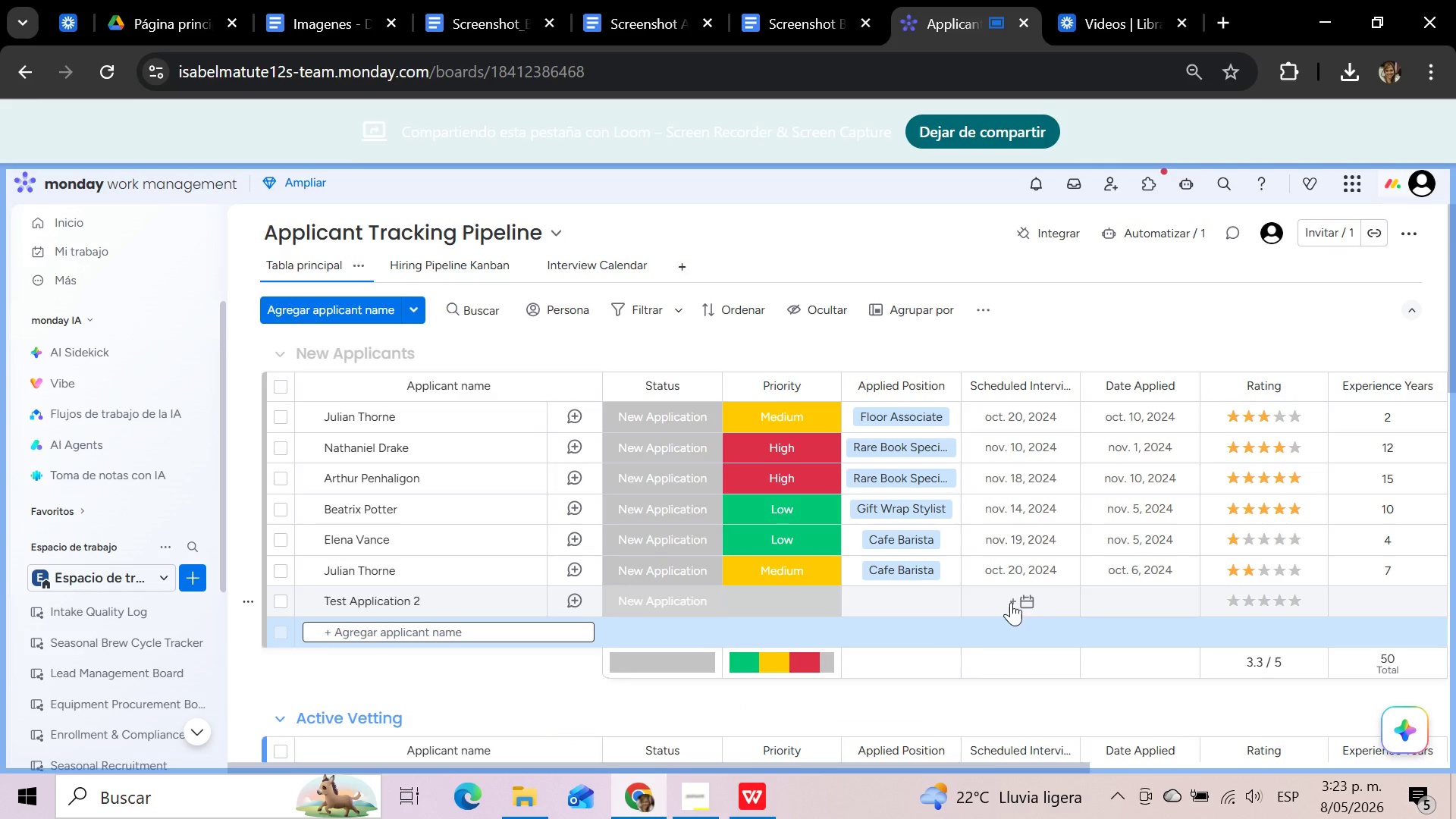 
left_click([1011, 602])
 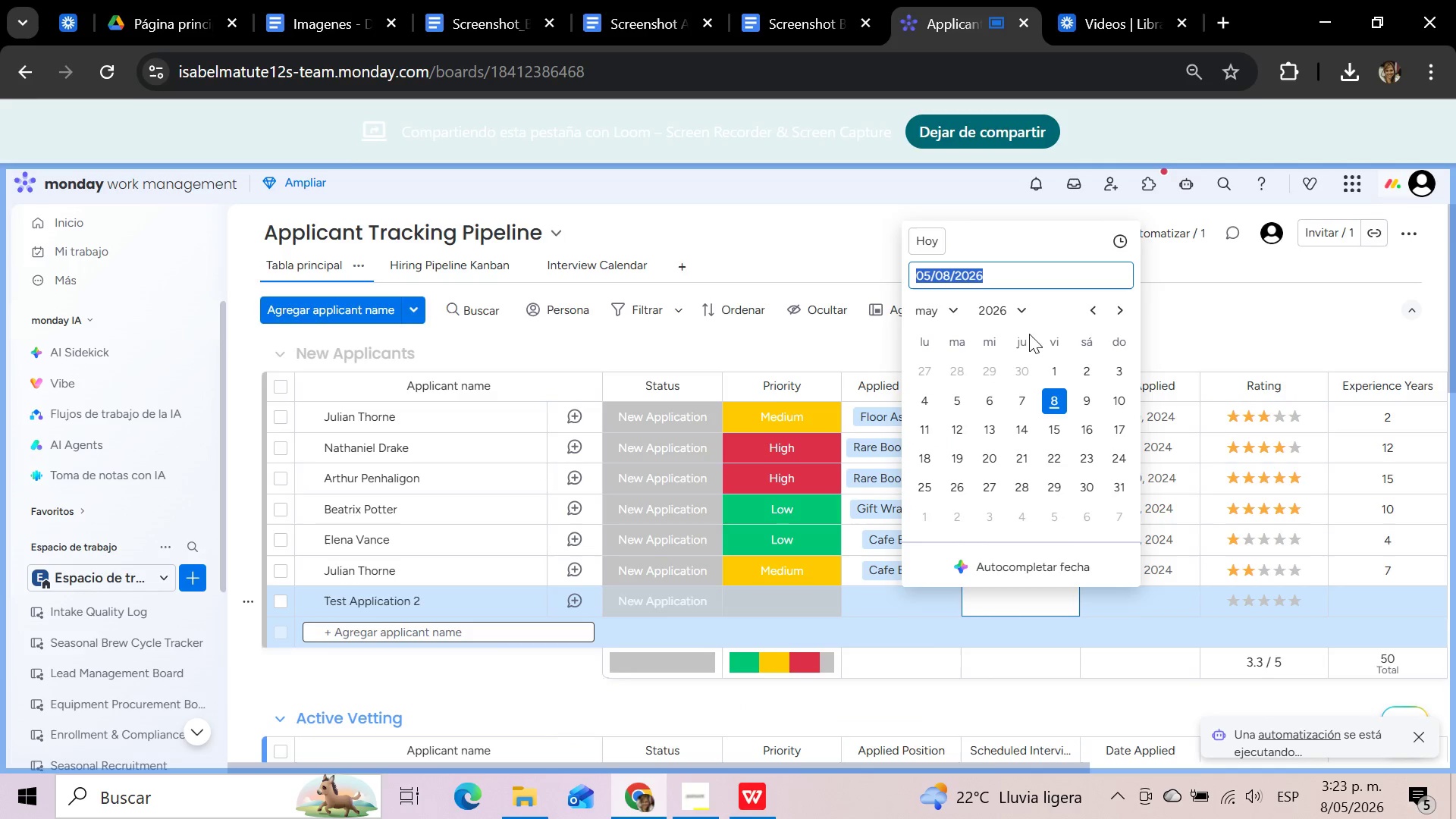 
left_click([1021, 313])
 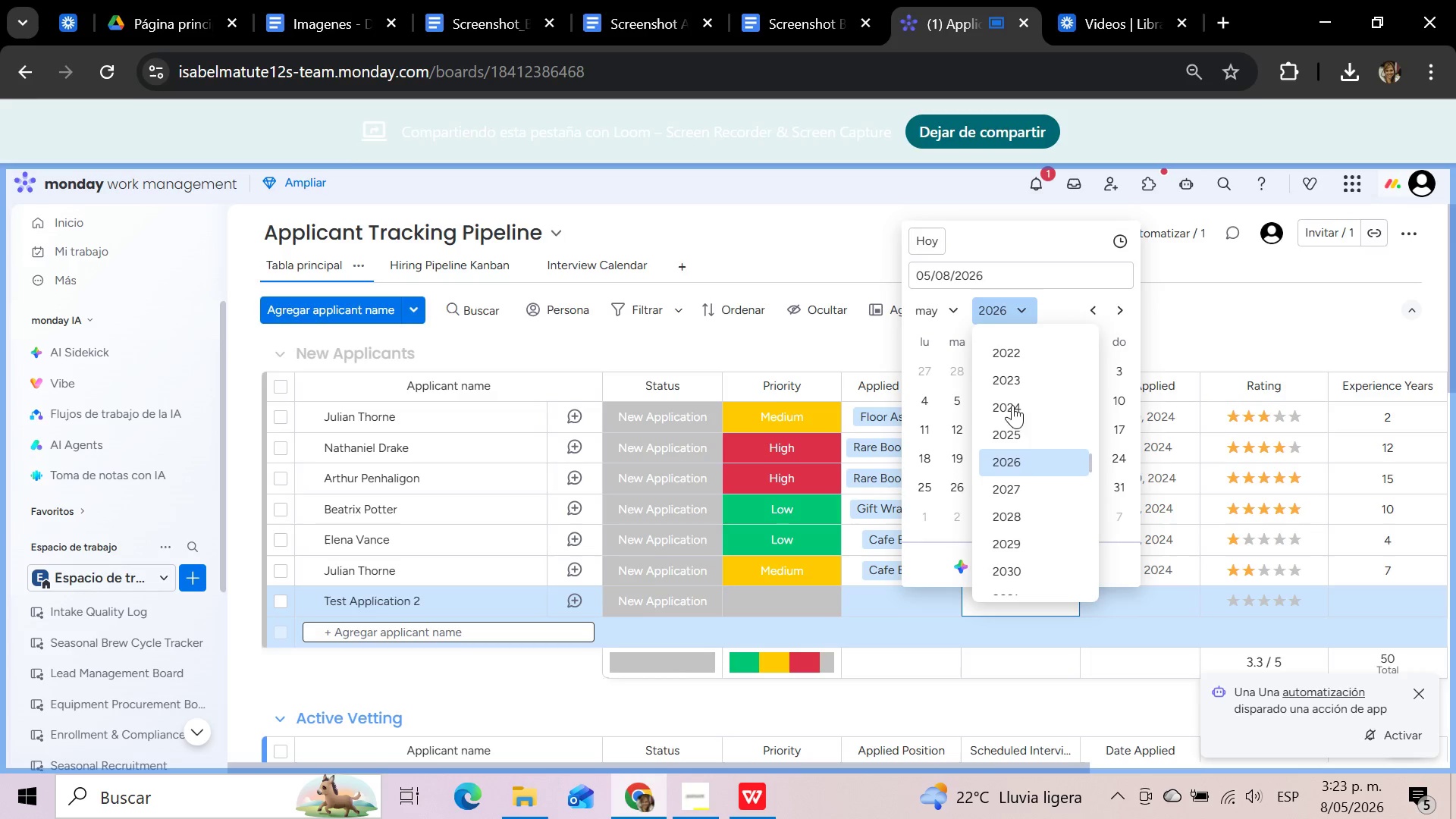 
left_click([935, 237])
 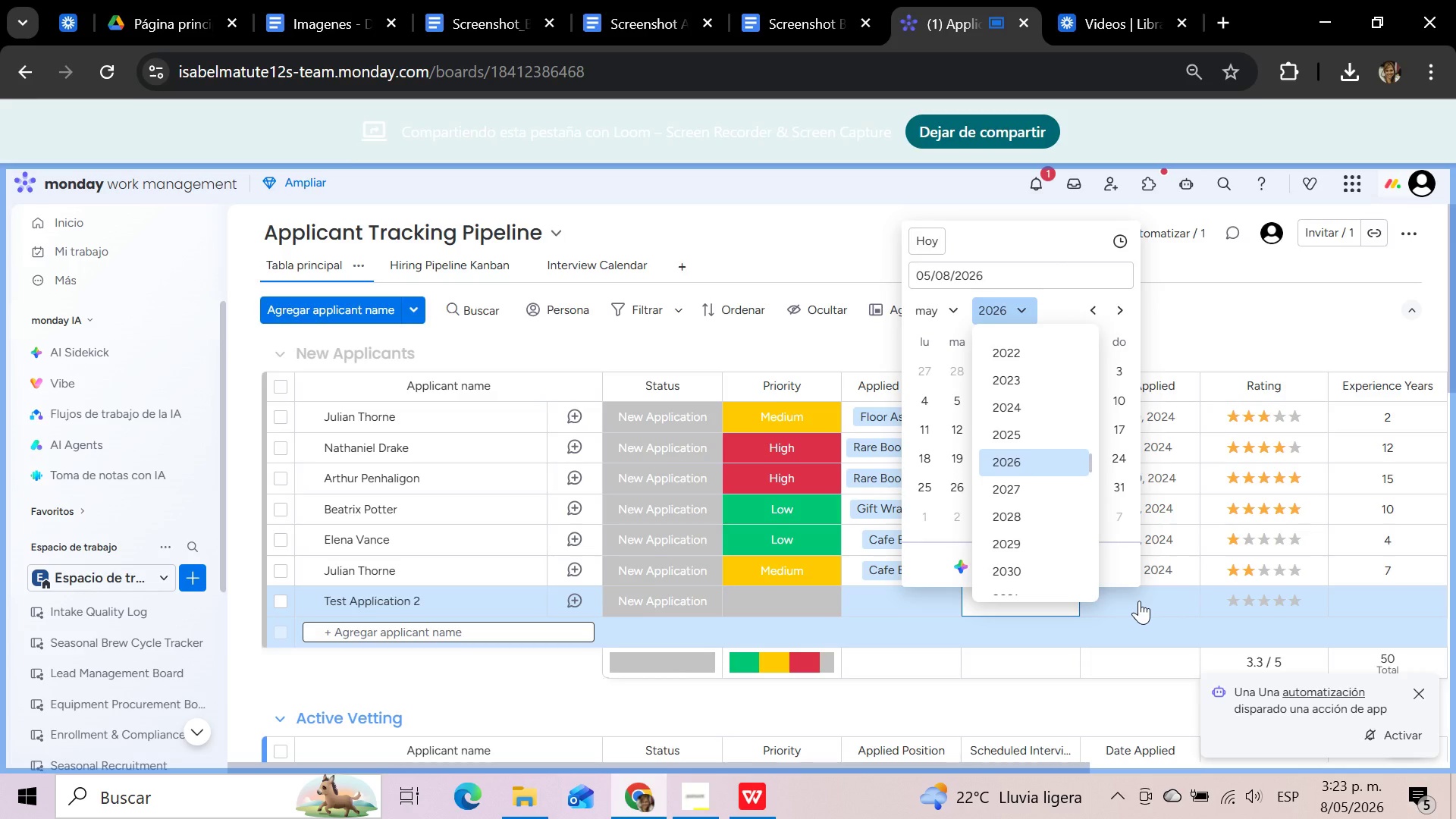 
left_click([1139, 601])
 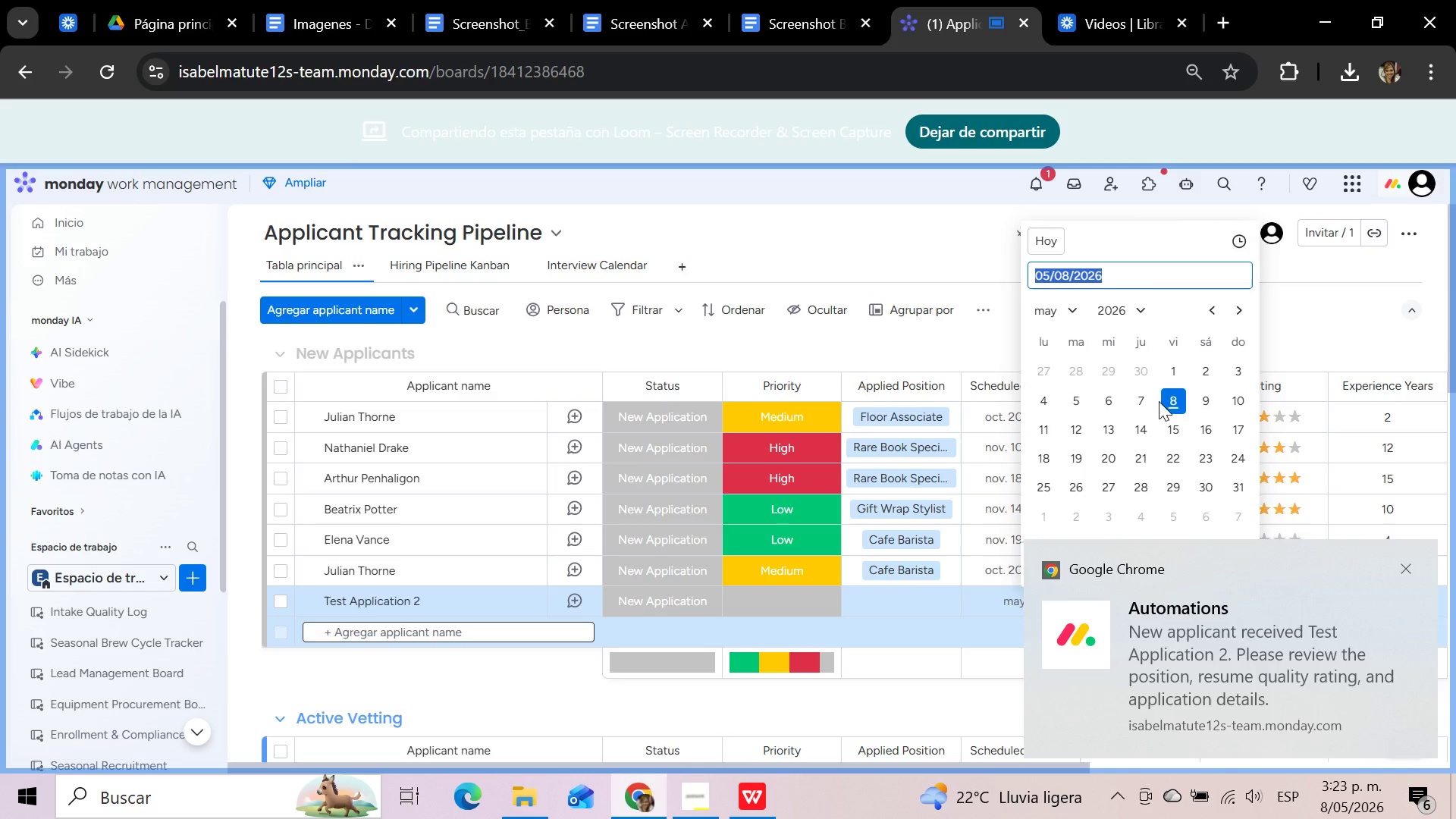 
wait(5.36)
 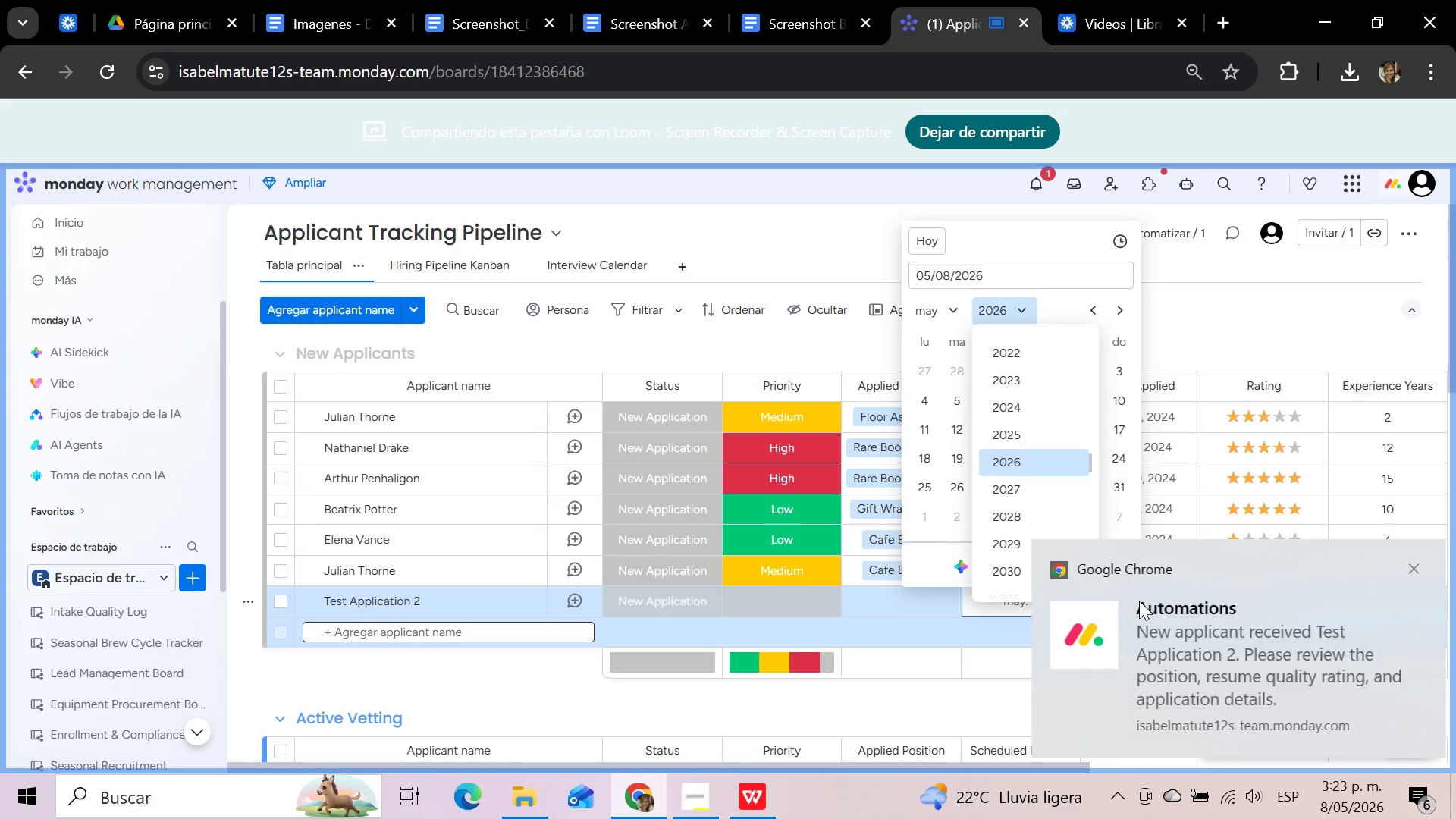 
left_click([1168, 367])
 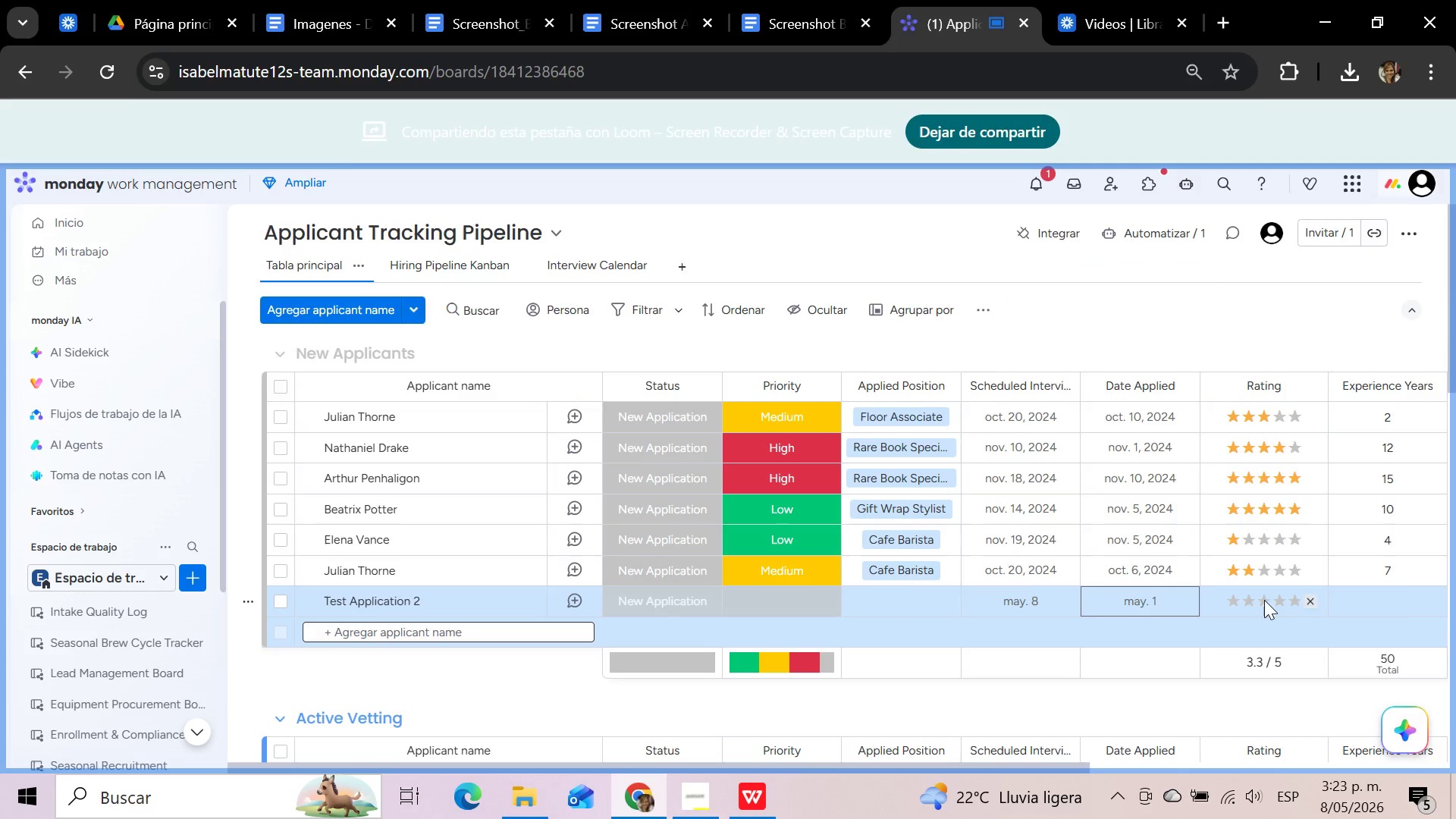 
wait(5.14)
 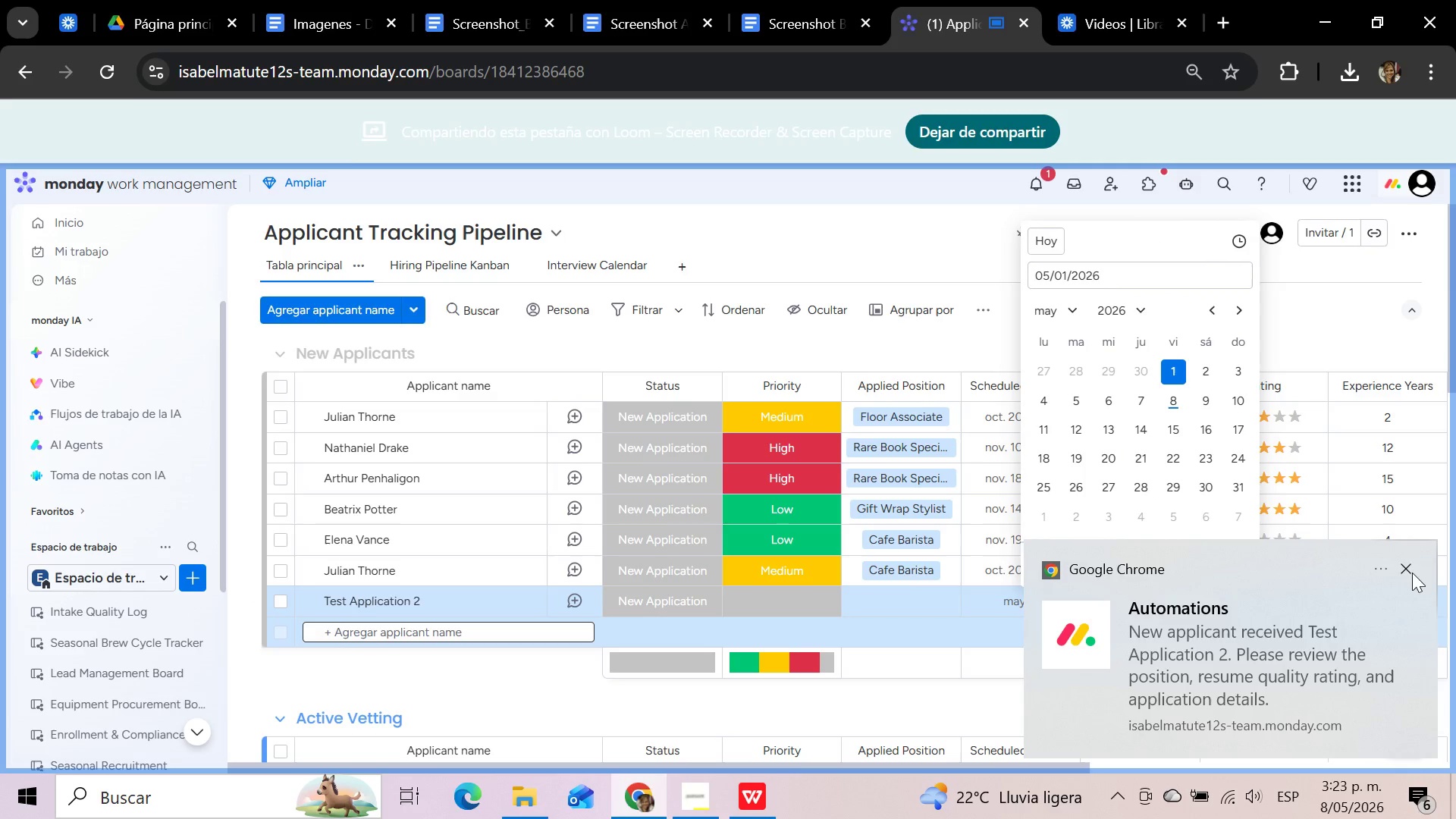 
left_click([1285, 601])
 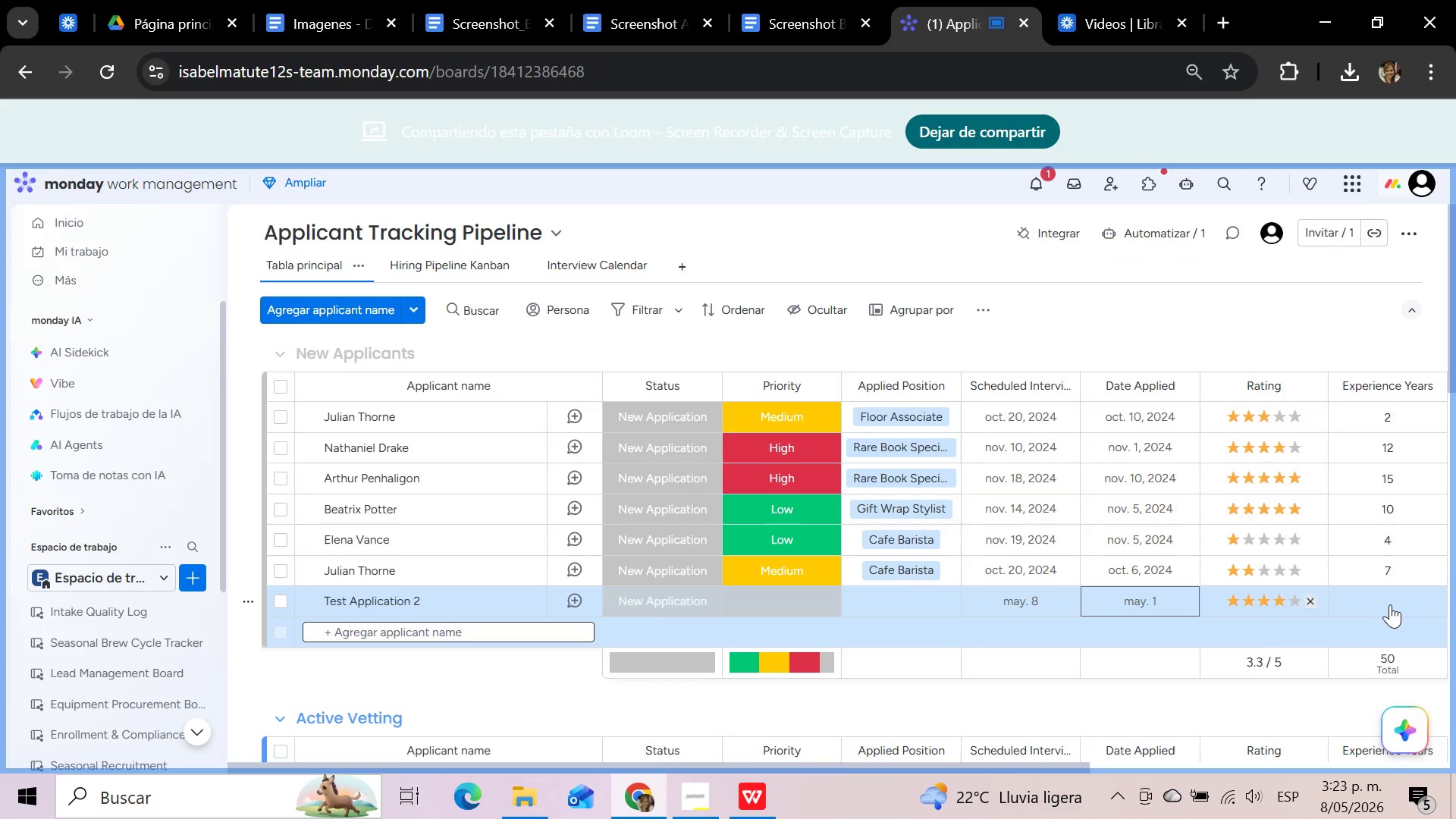 
left_click([1390, 604])
 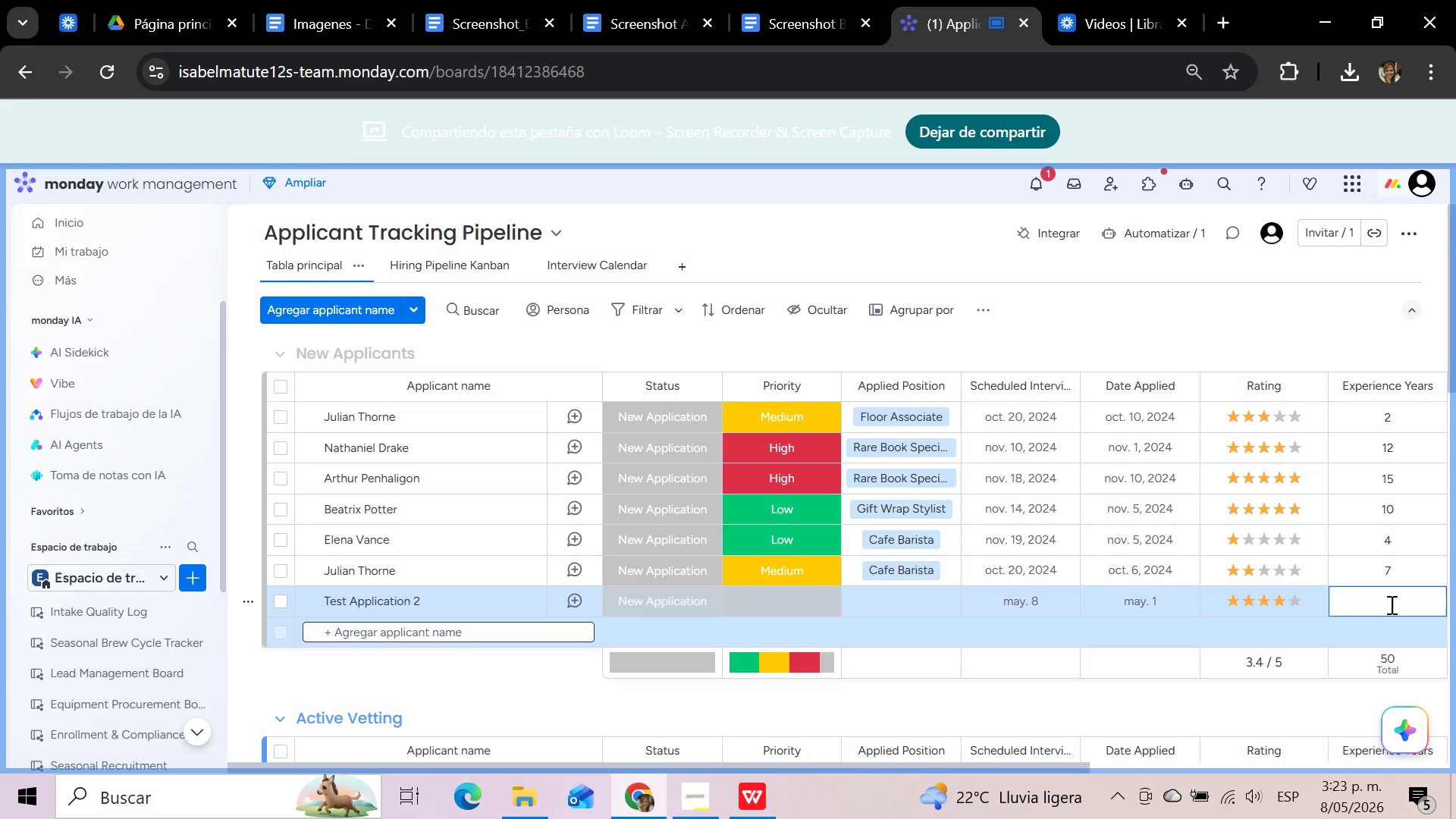 
type(10)
 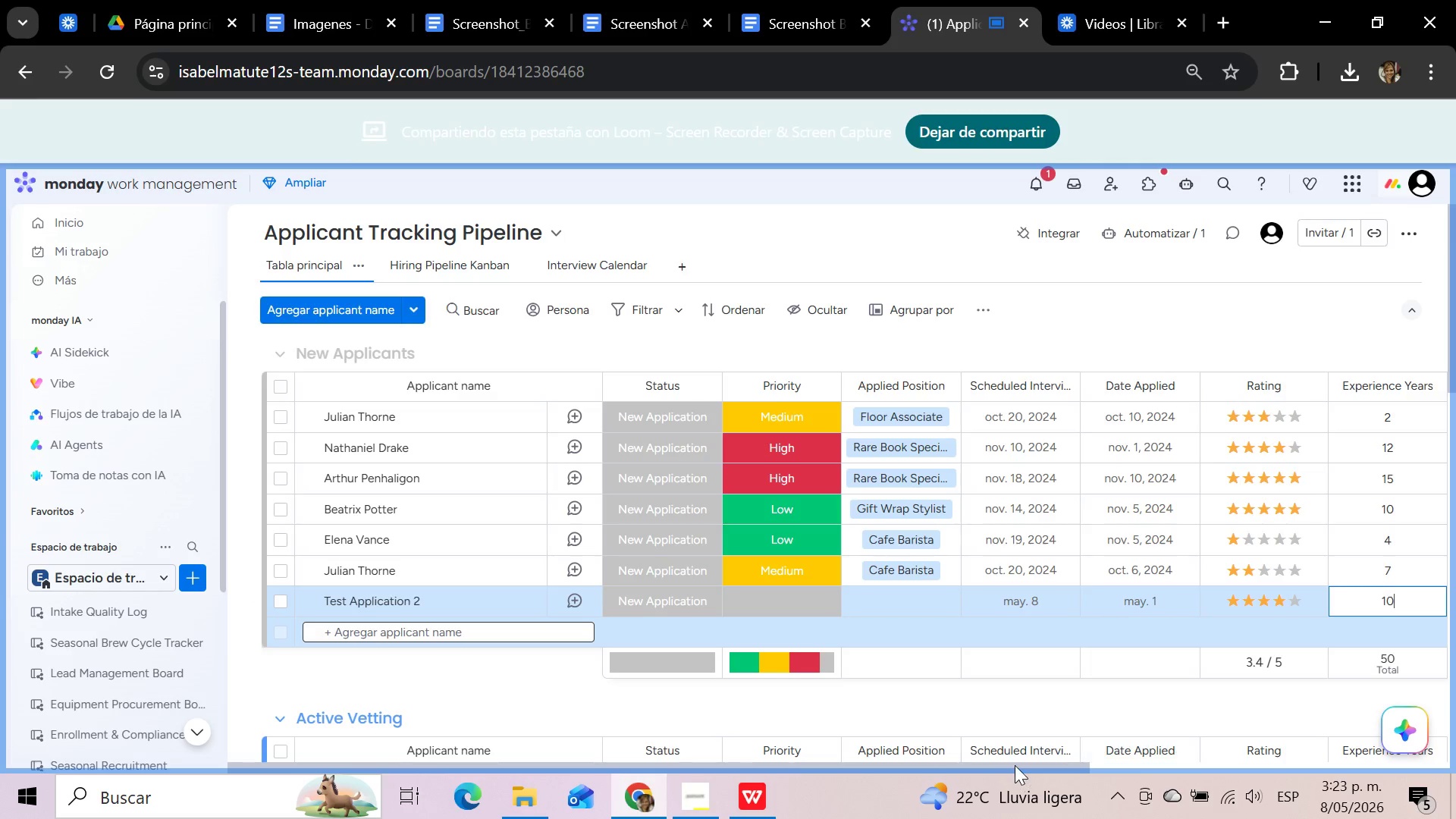 
left_click_drag(start_coordinate=[1015, 764], to_coordinate=[1194, 768])
 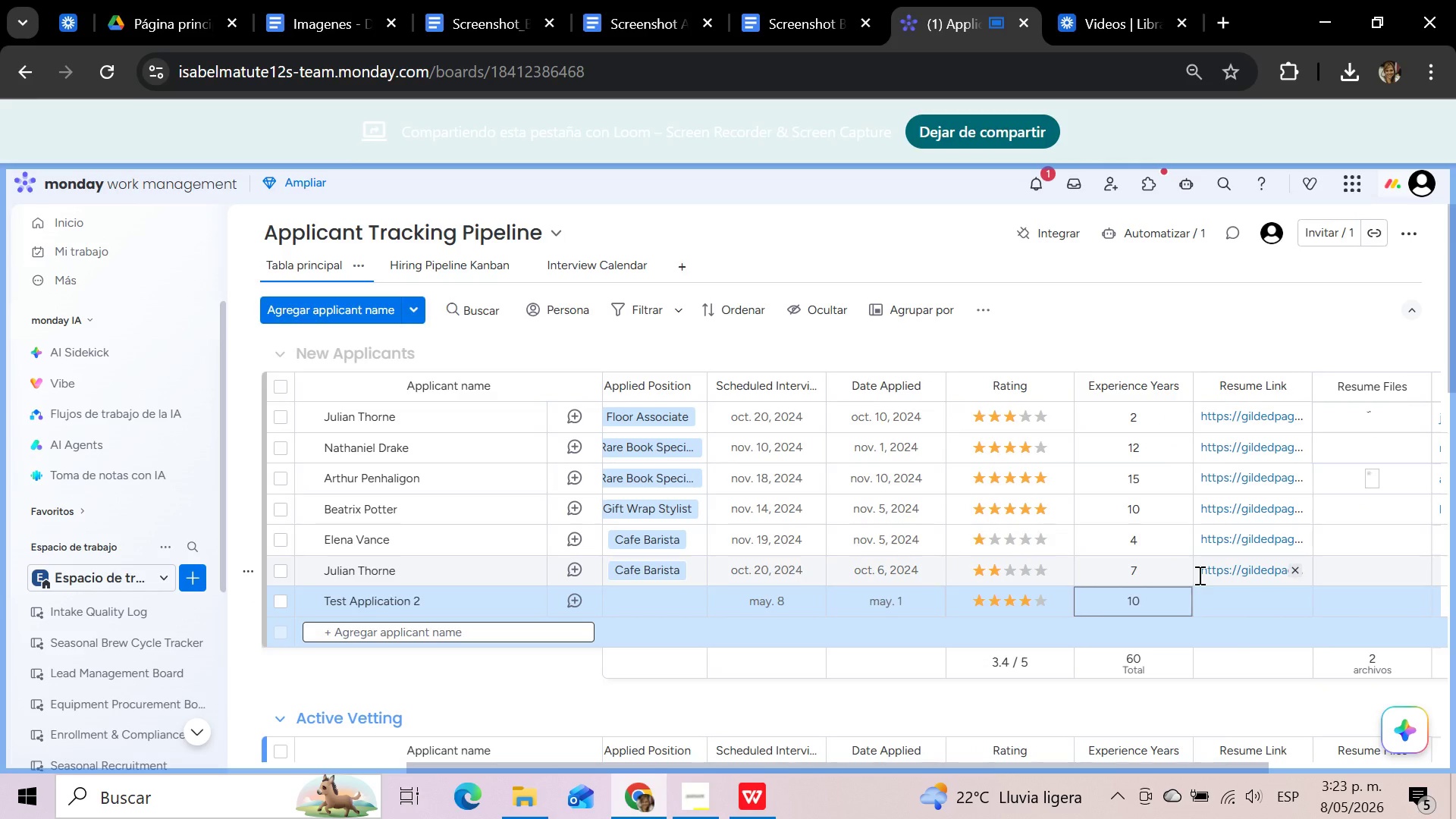 
wait(6.03)
 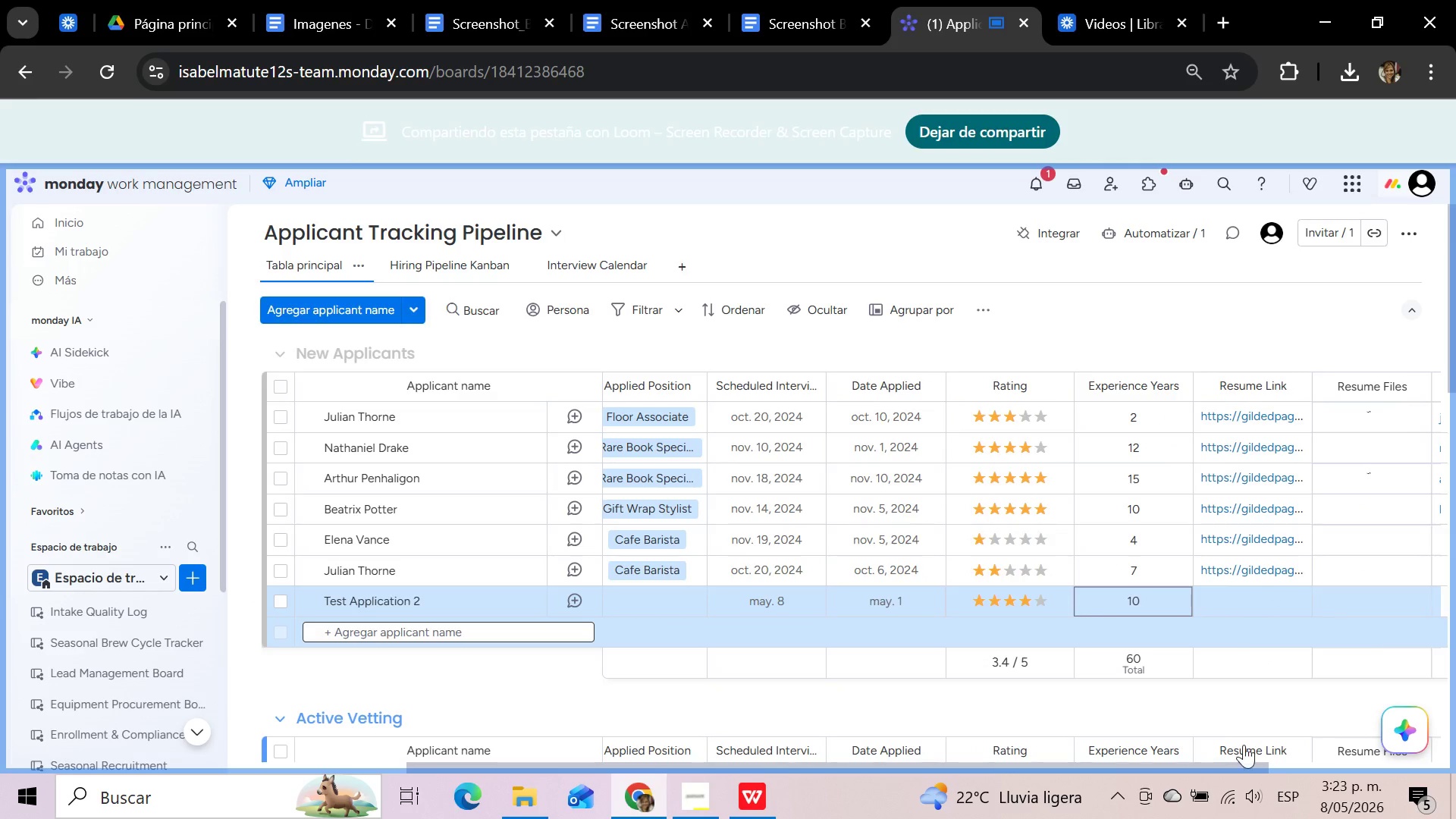 
left_click([1198, 575])
 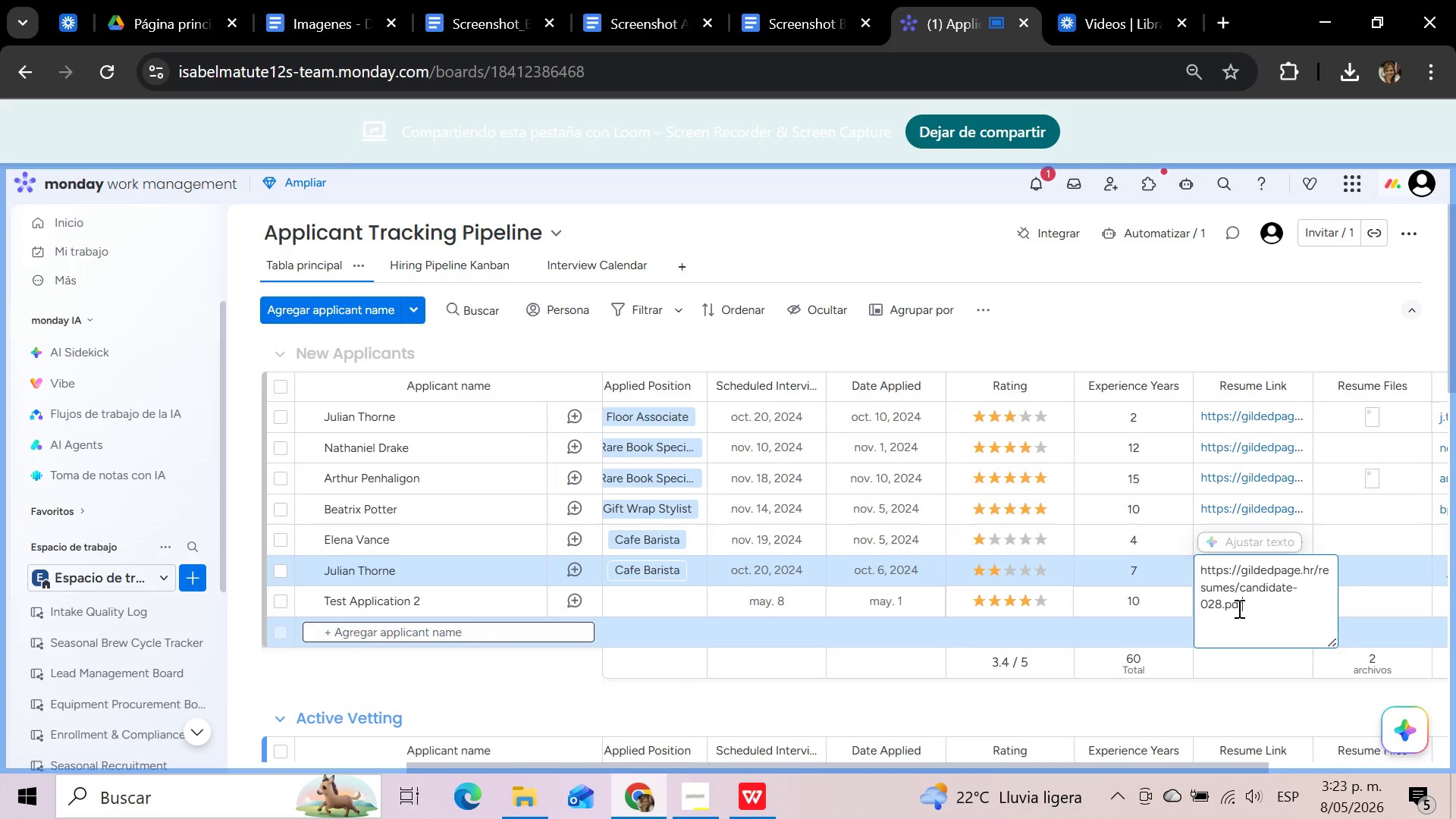 
left_click_drag(start_coordinate=[1247, 606], to_coordinate=[1197, 559])
 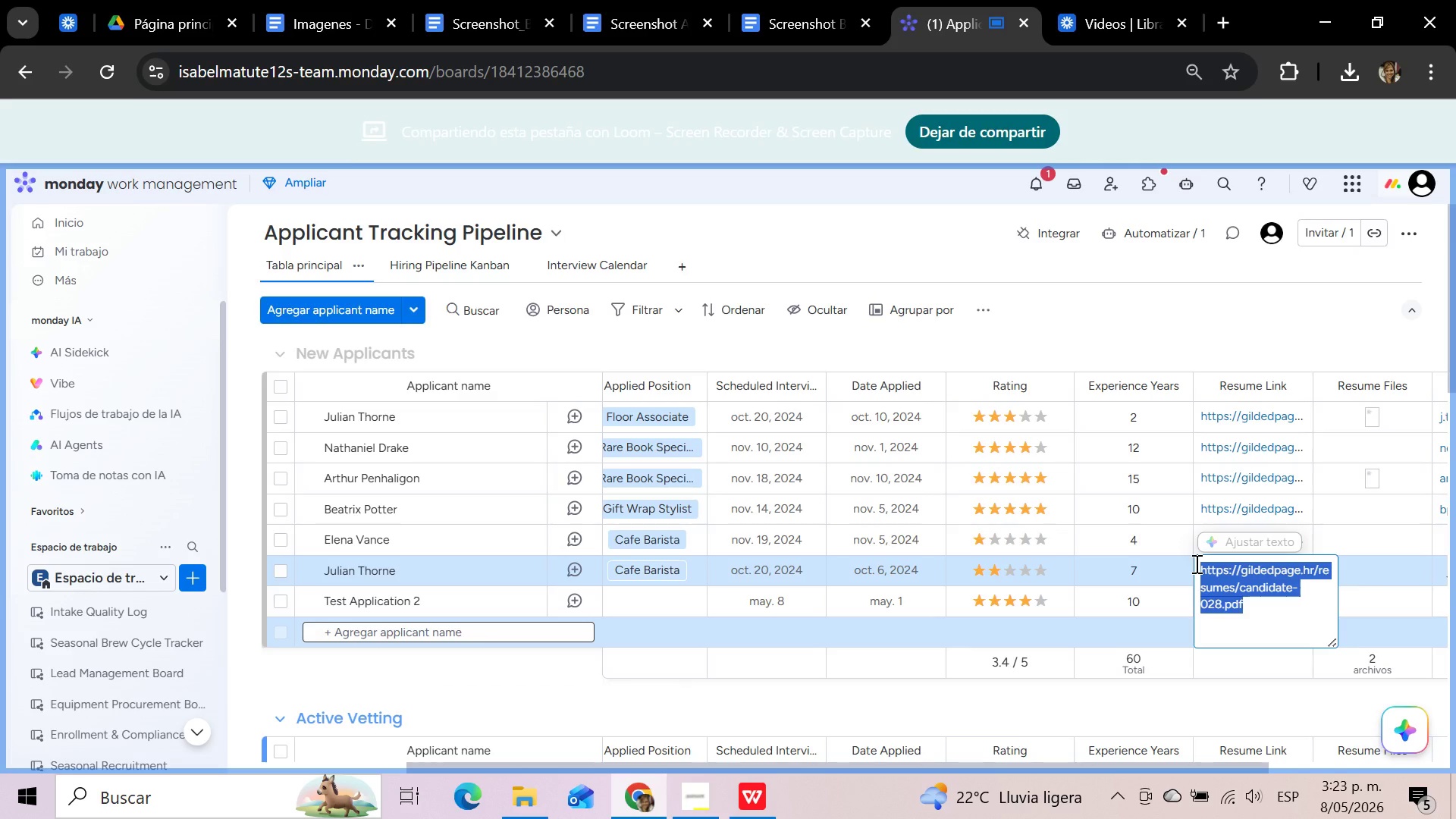 
key(Control+C)
 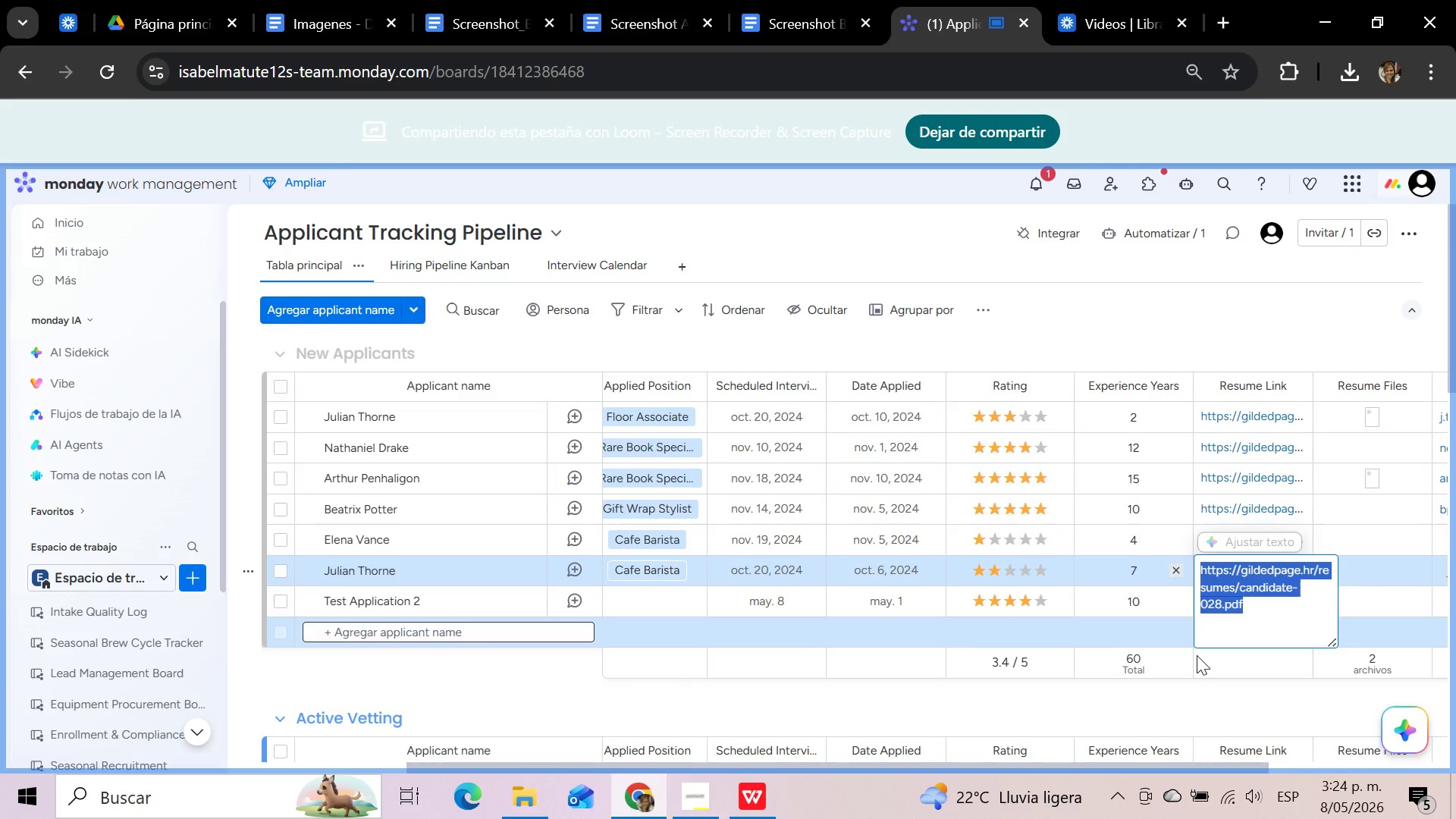 
left_click([1232, 701])
 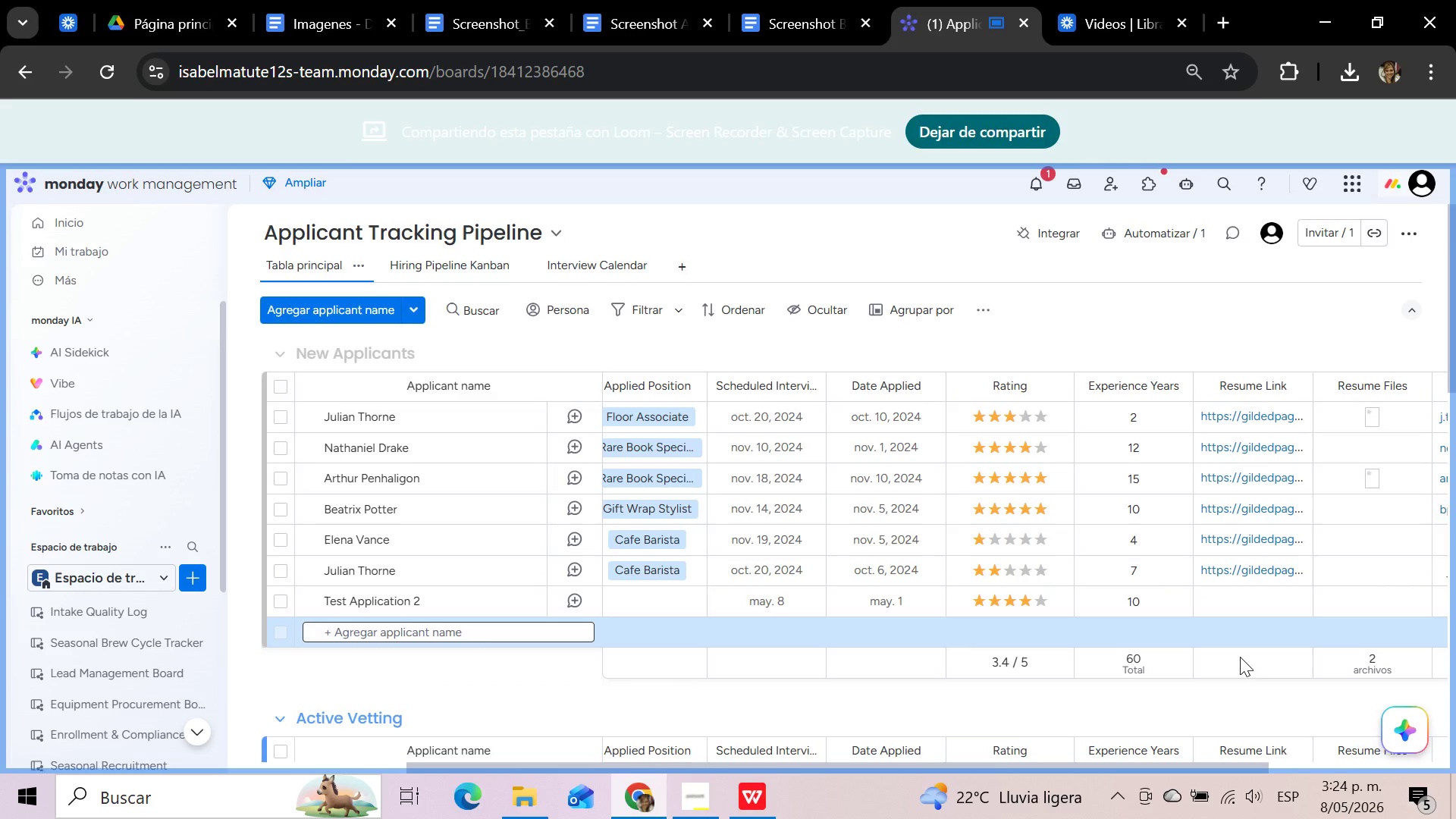 
left_click([1236, 597])
 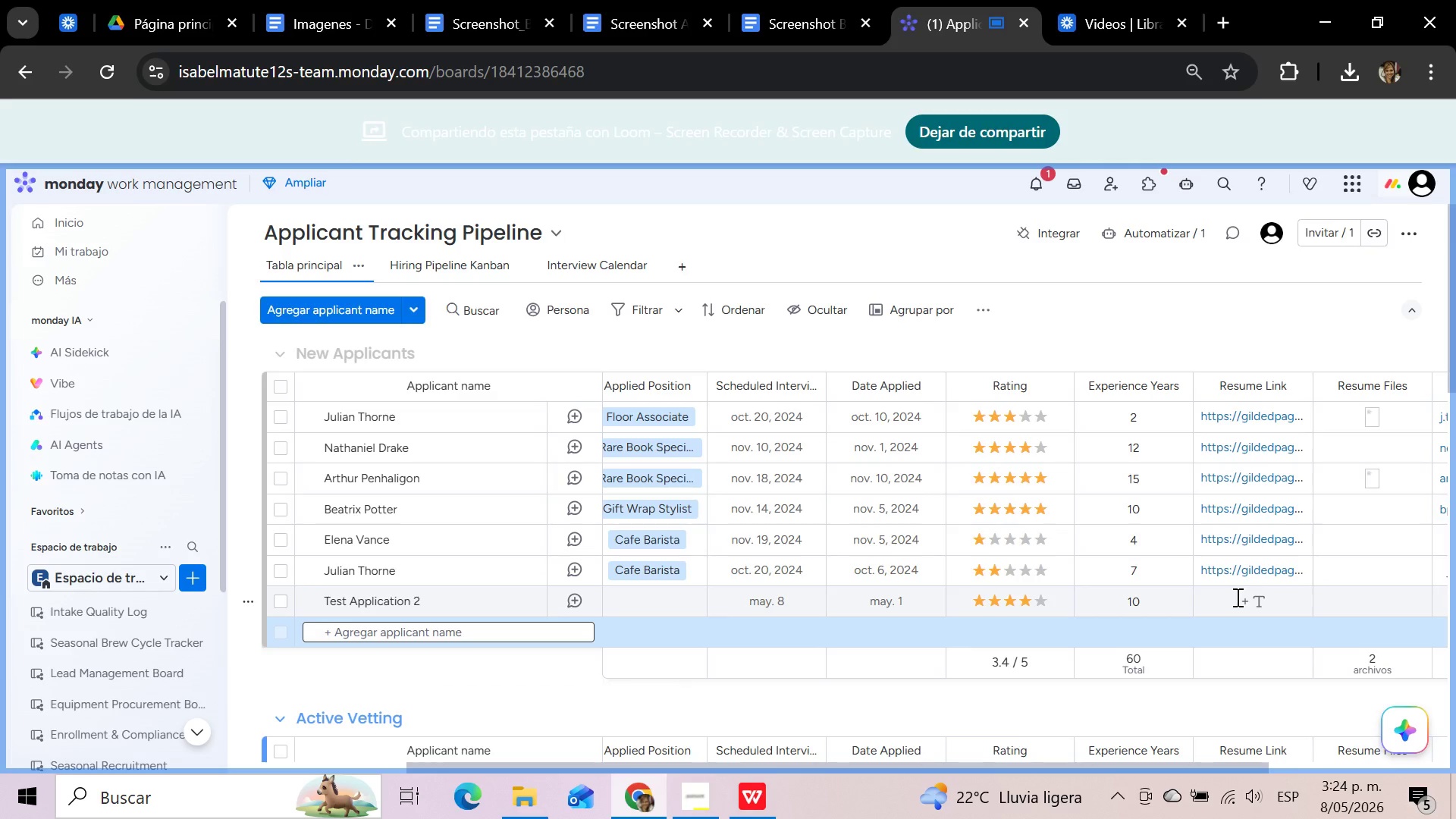 
key(Control+V)
 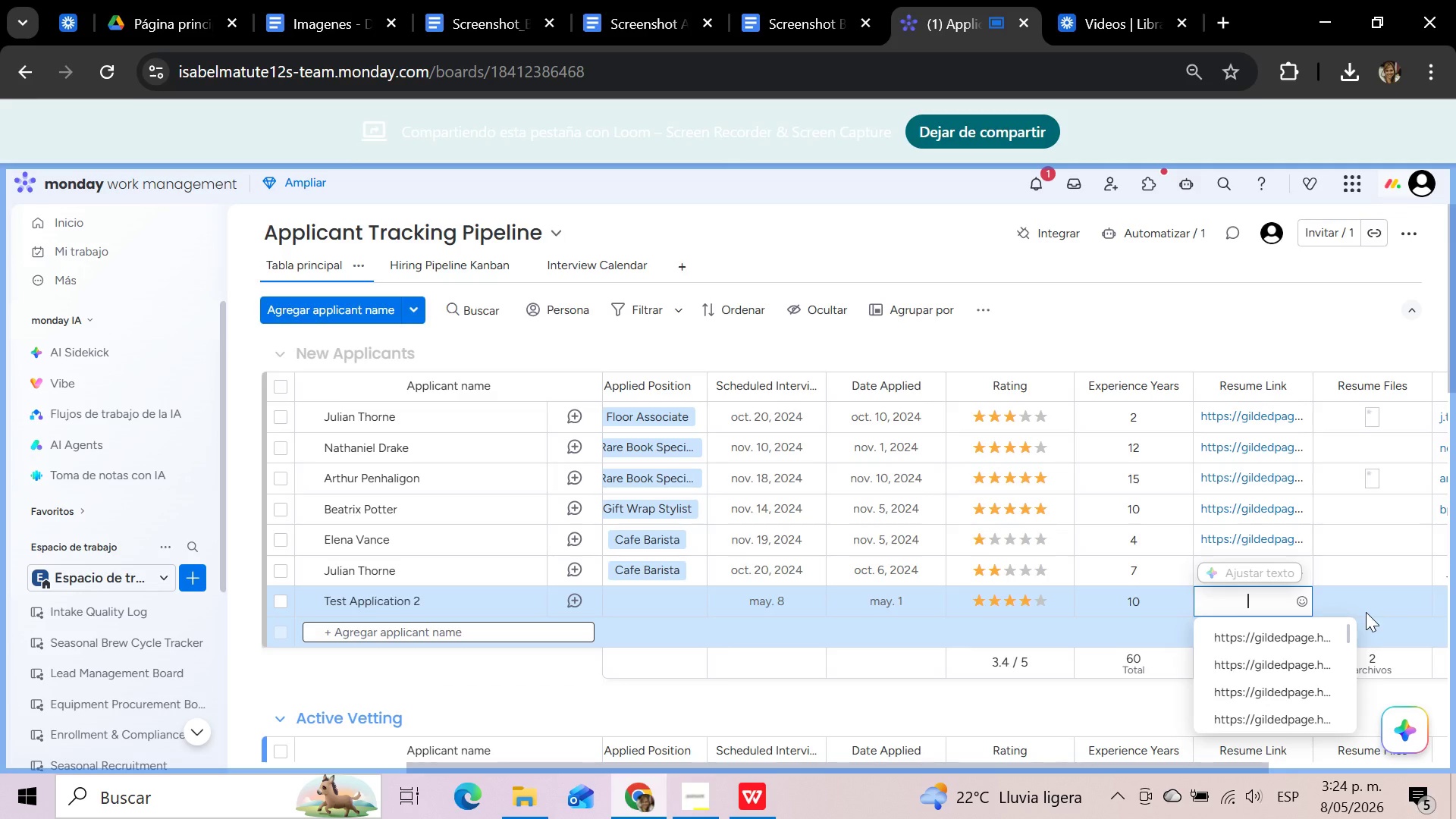 
left_click([1263, 632])
 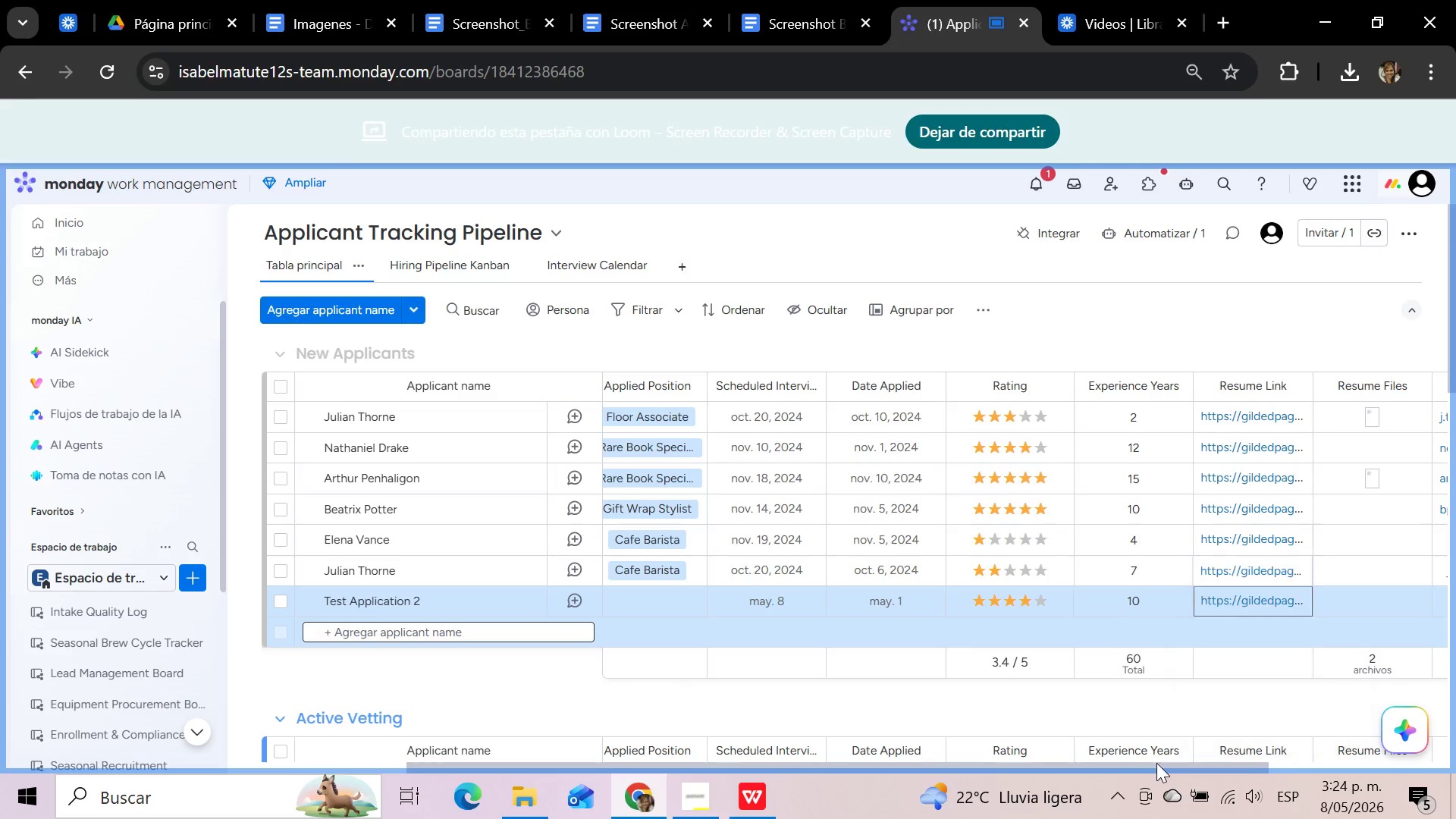 
left_click_drag(start_coordinate=[1156, 763], to_coordinate=[1307, 763])
 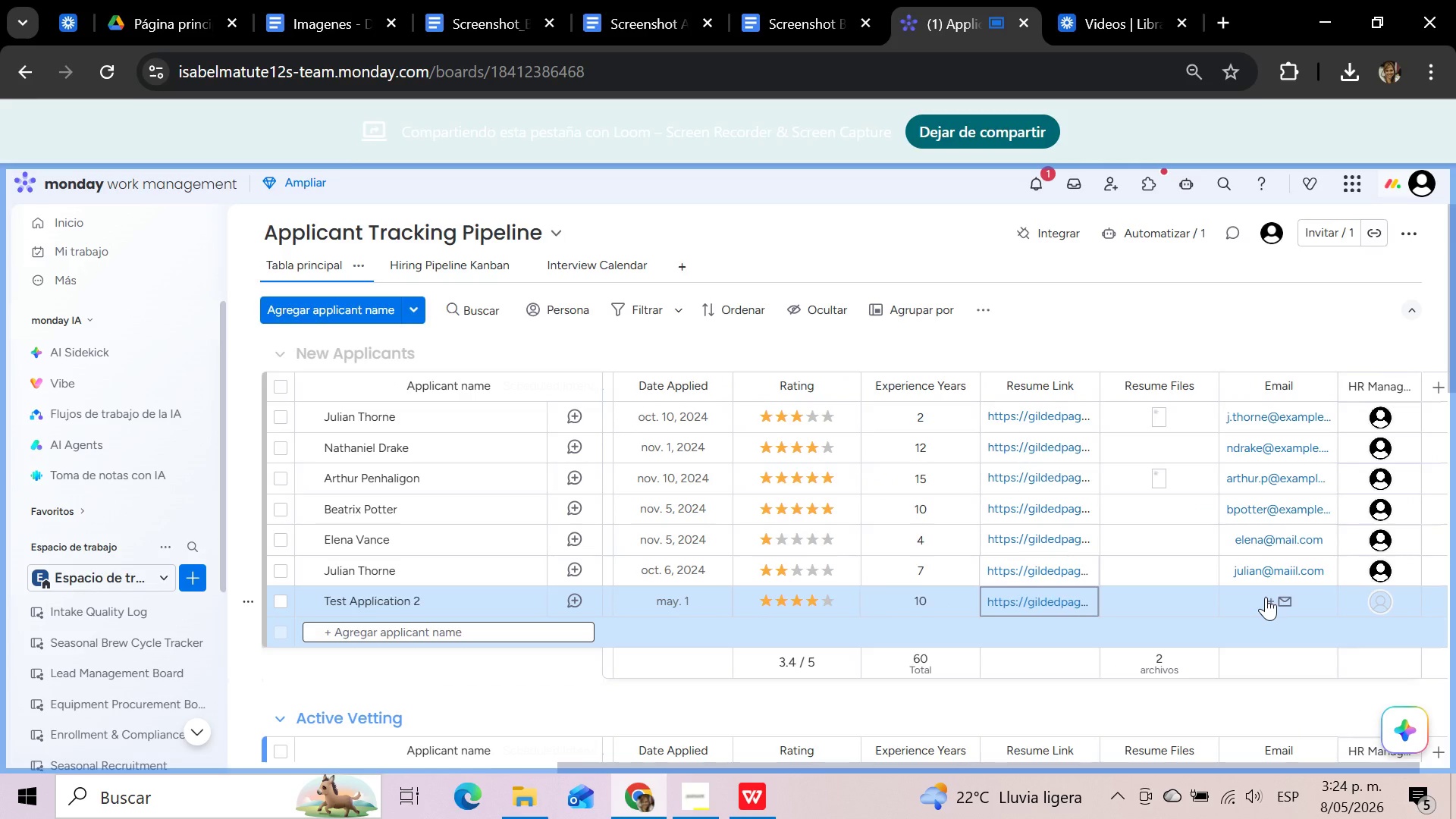 
left_click([1266, 597])
 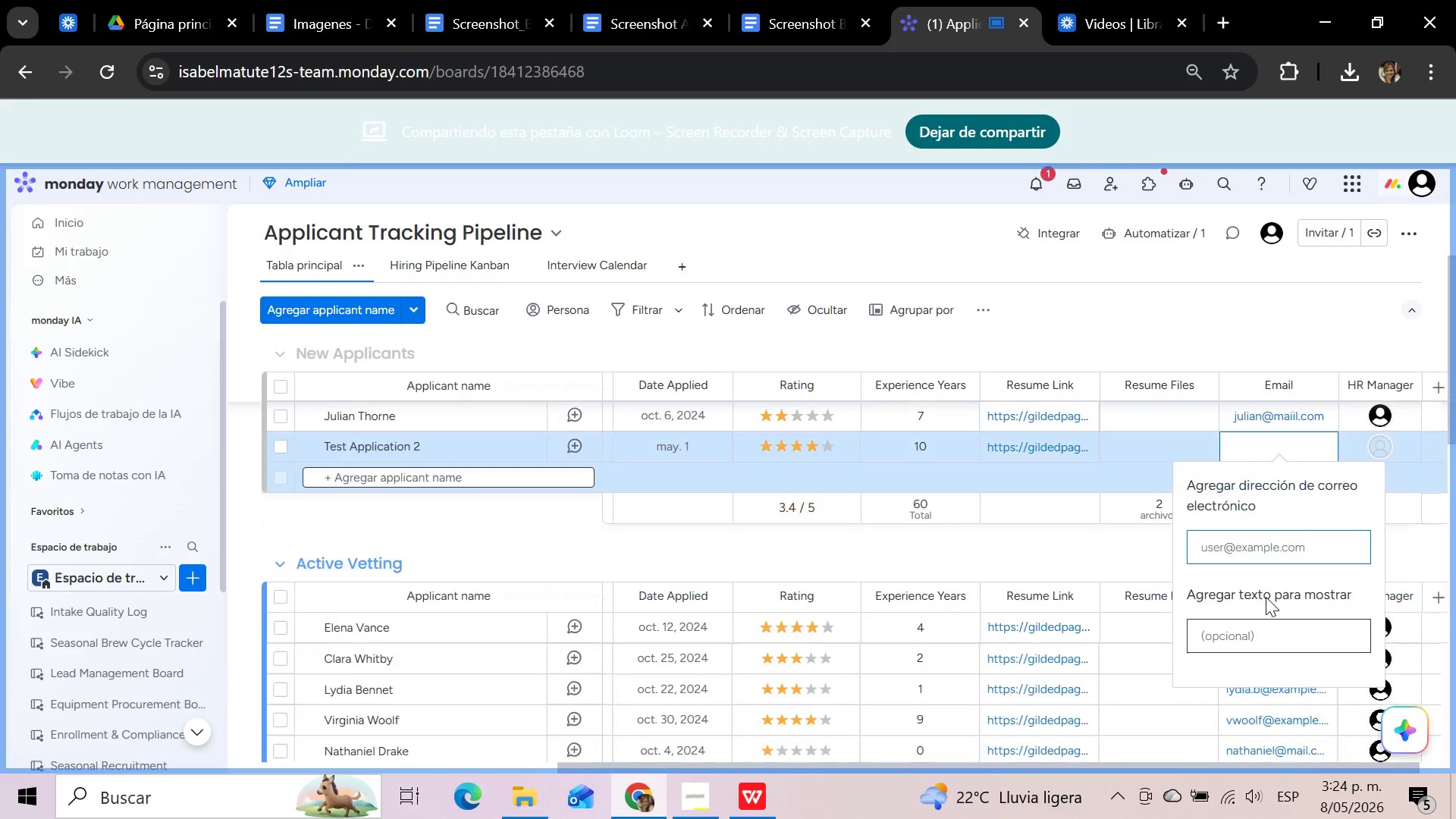 
type(tes)
 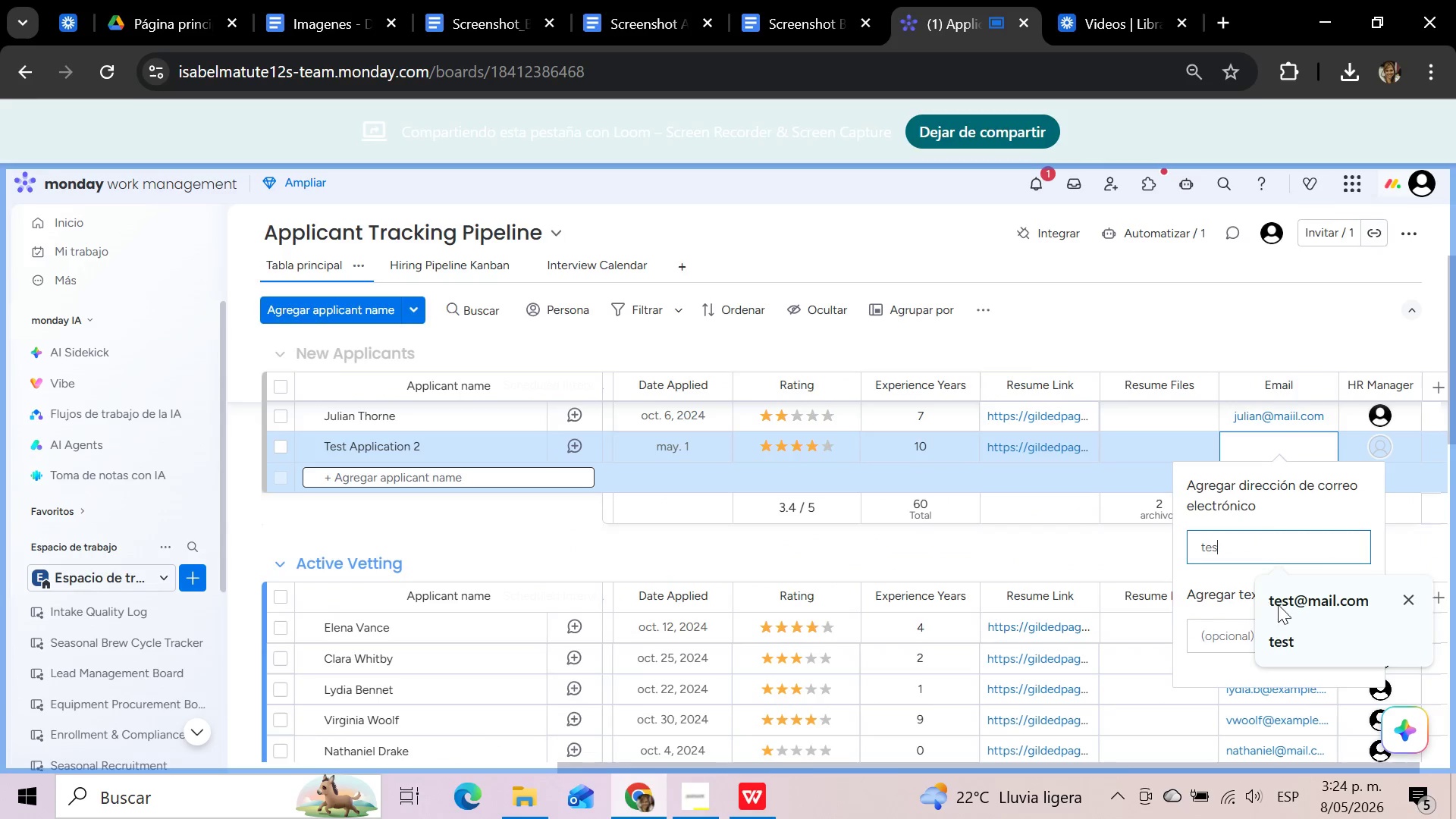 
left_click([1282, 605])
 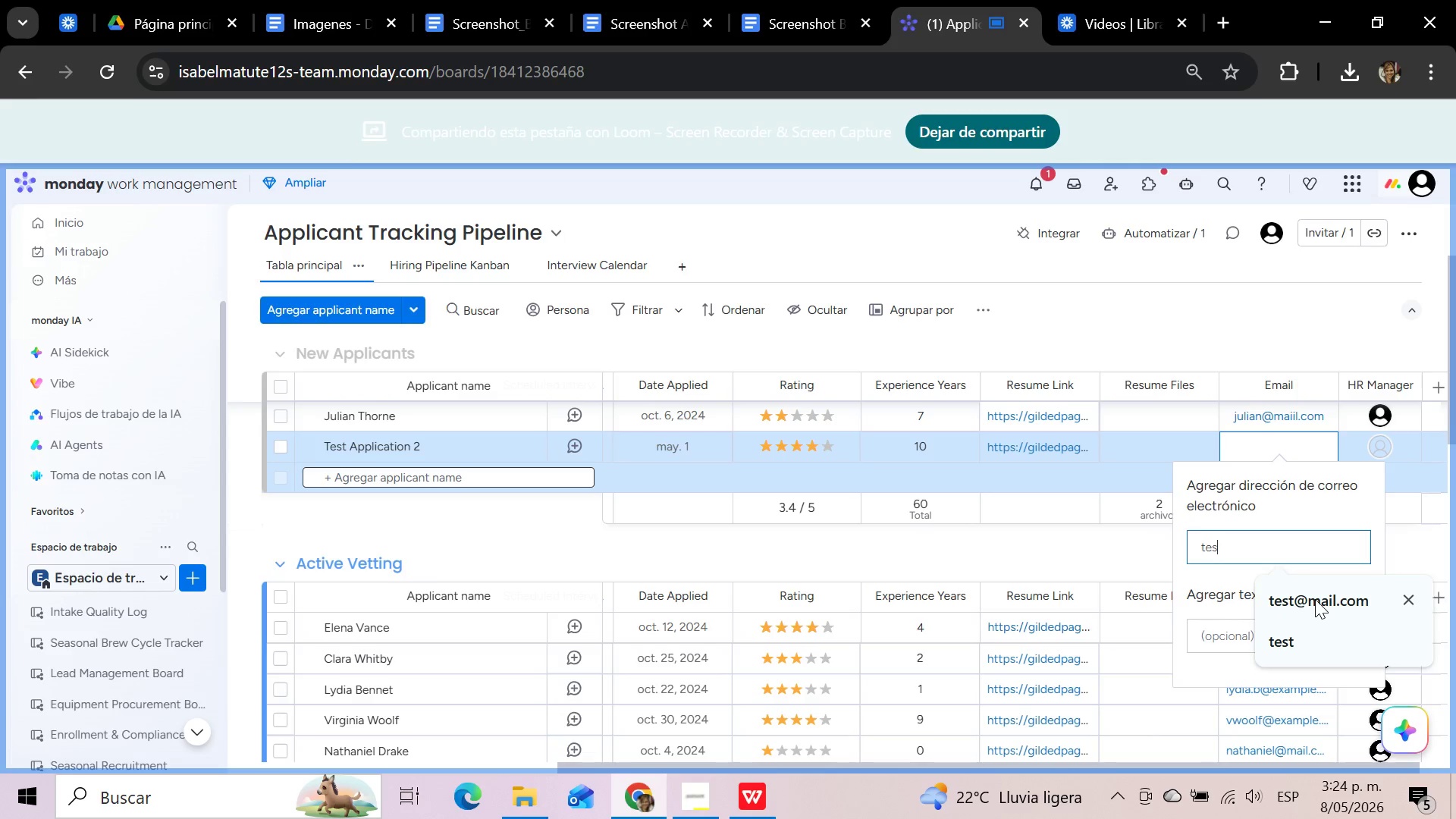 
left_click([1316, 595])
 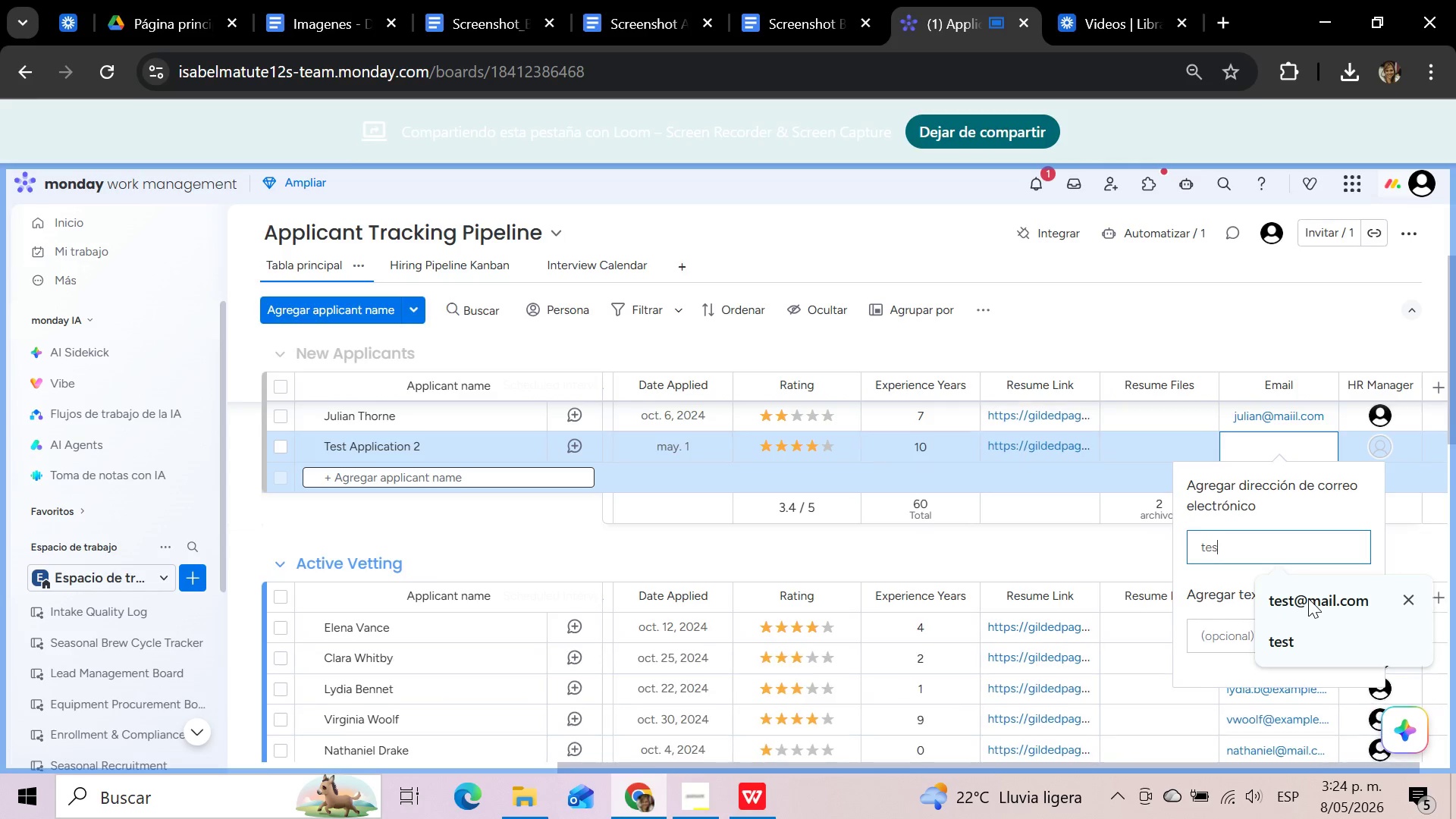 
left_click([1308, 598])
 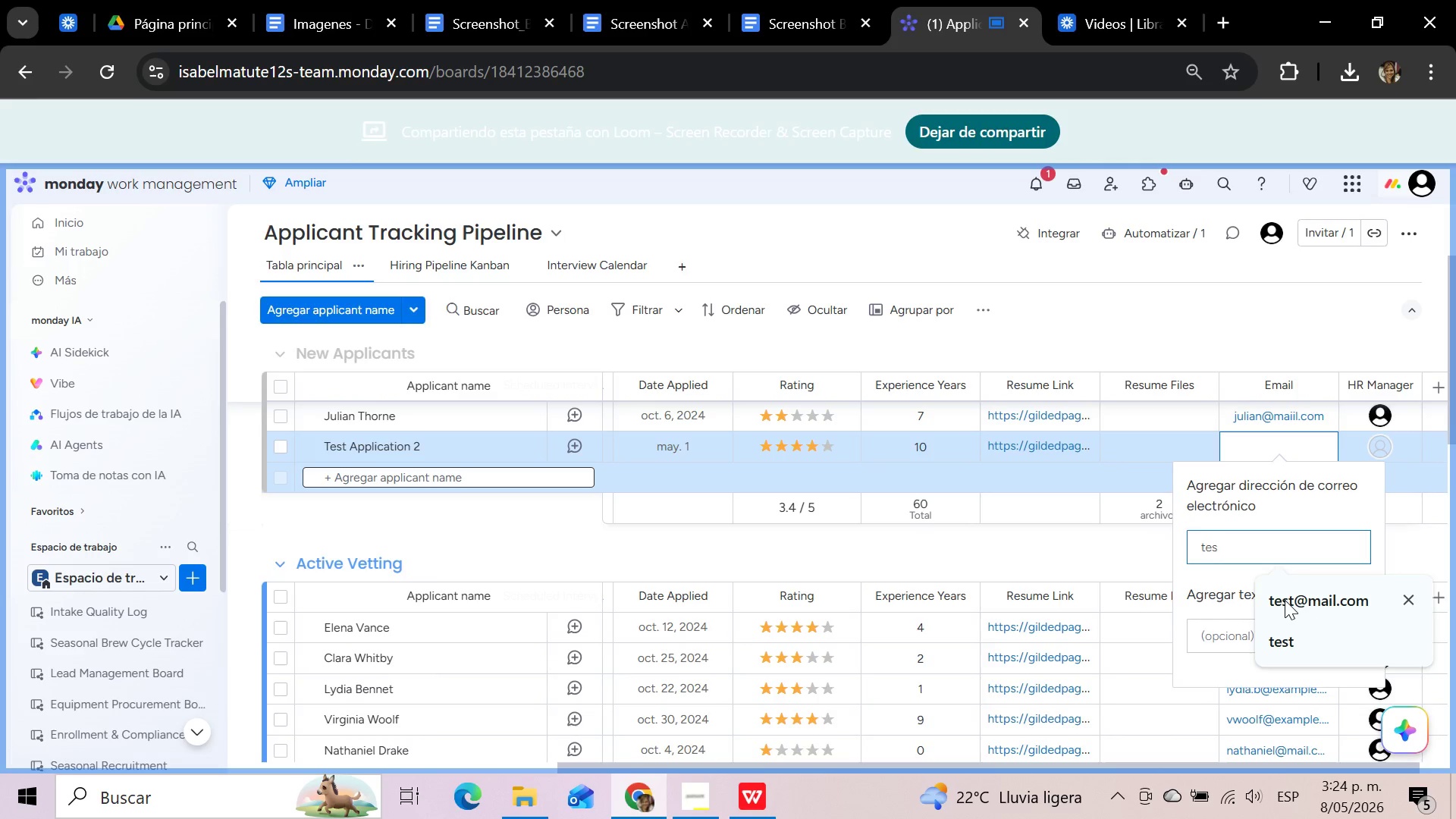 
key(T)
 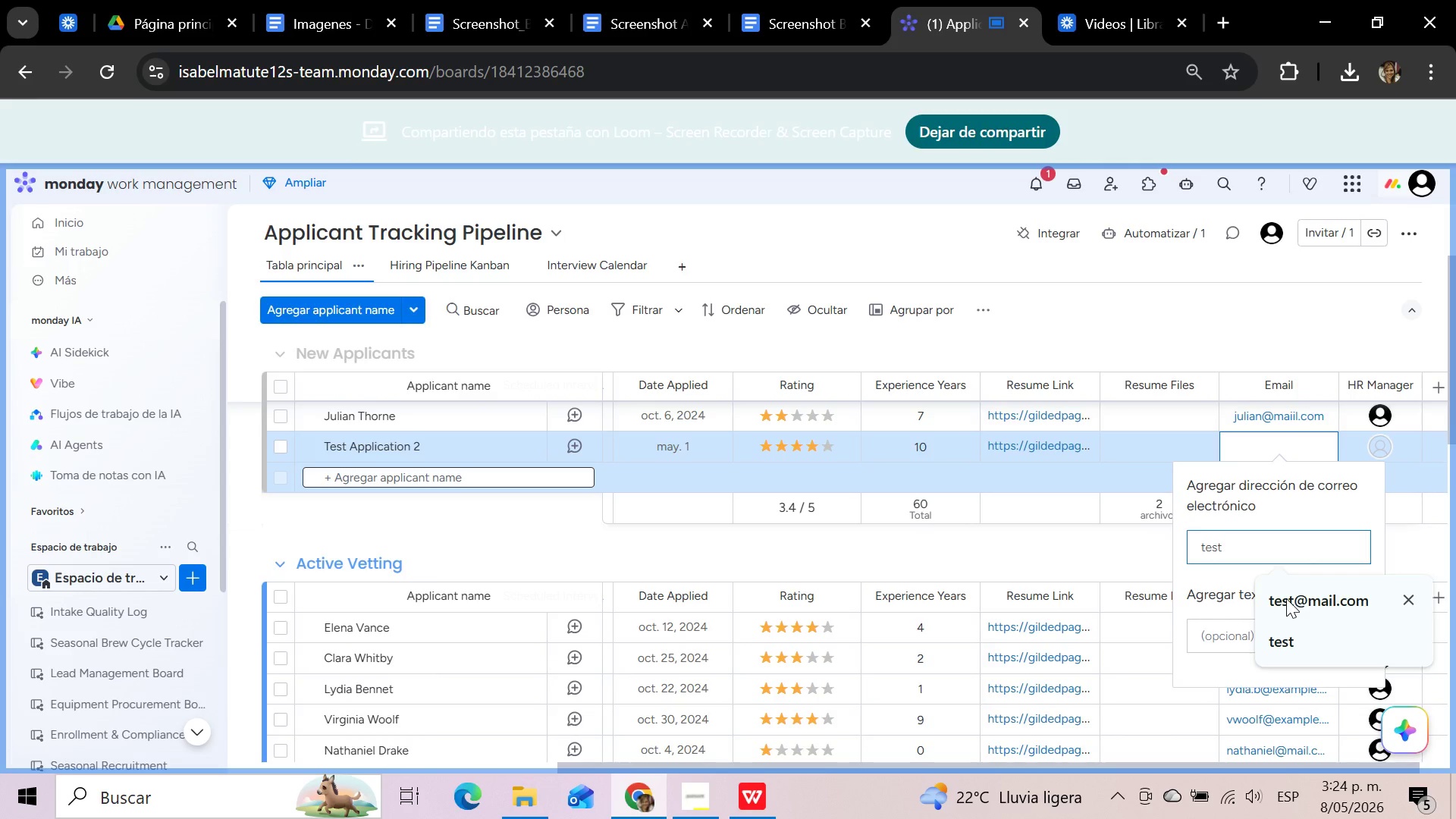 
left_click([1286, 598])
 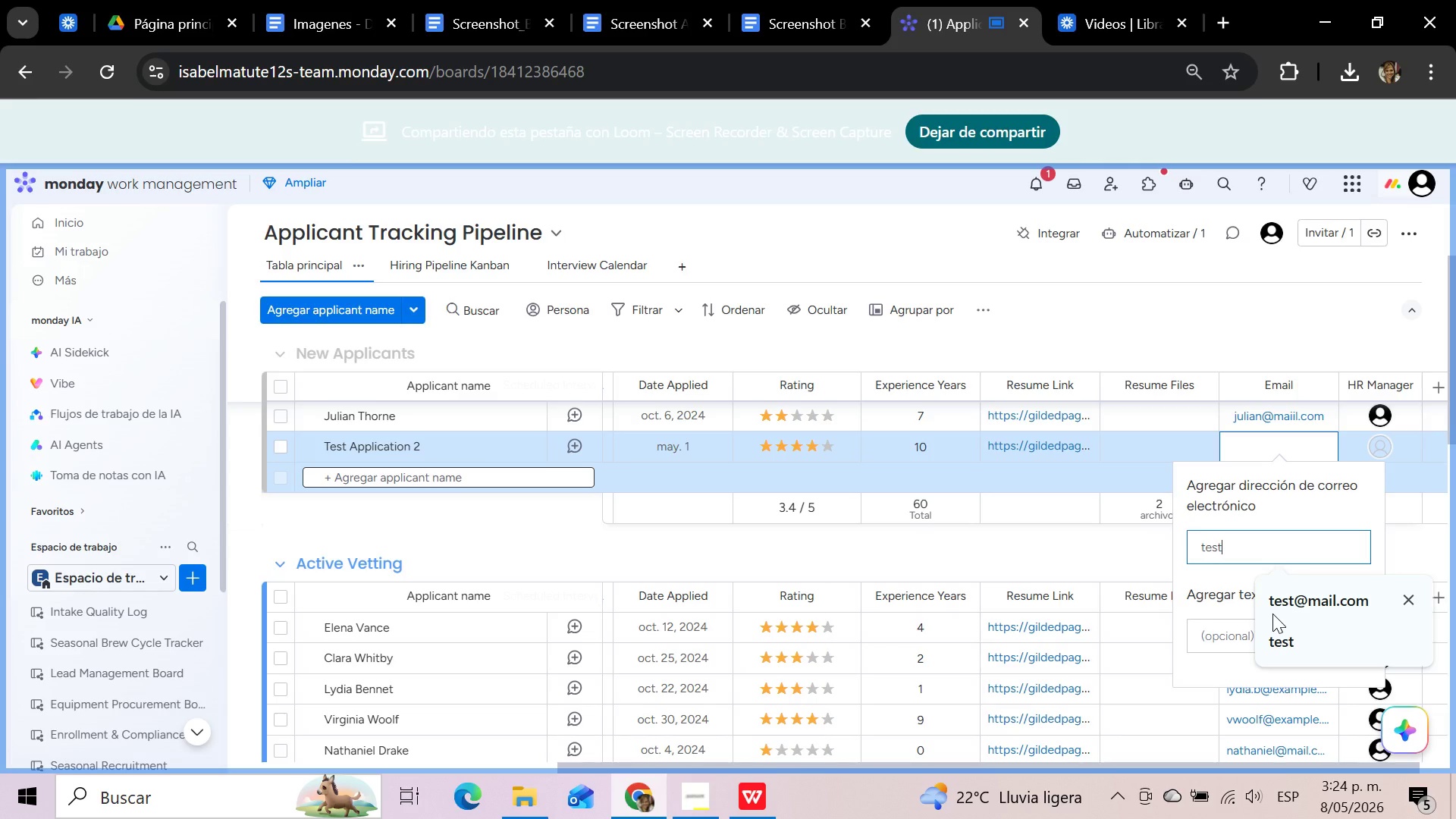 
key(Enter)
 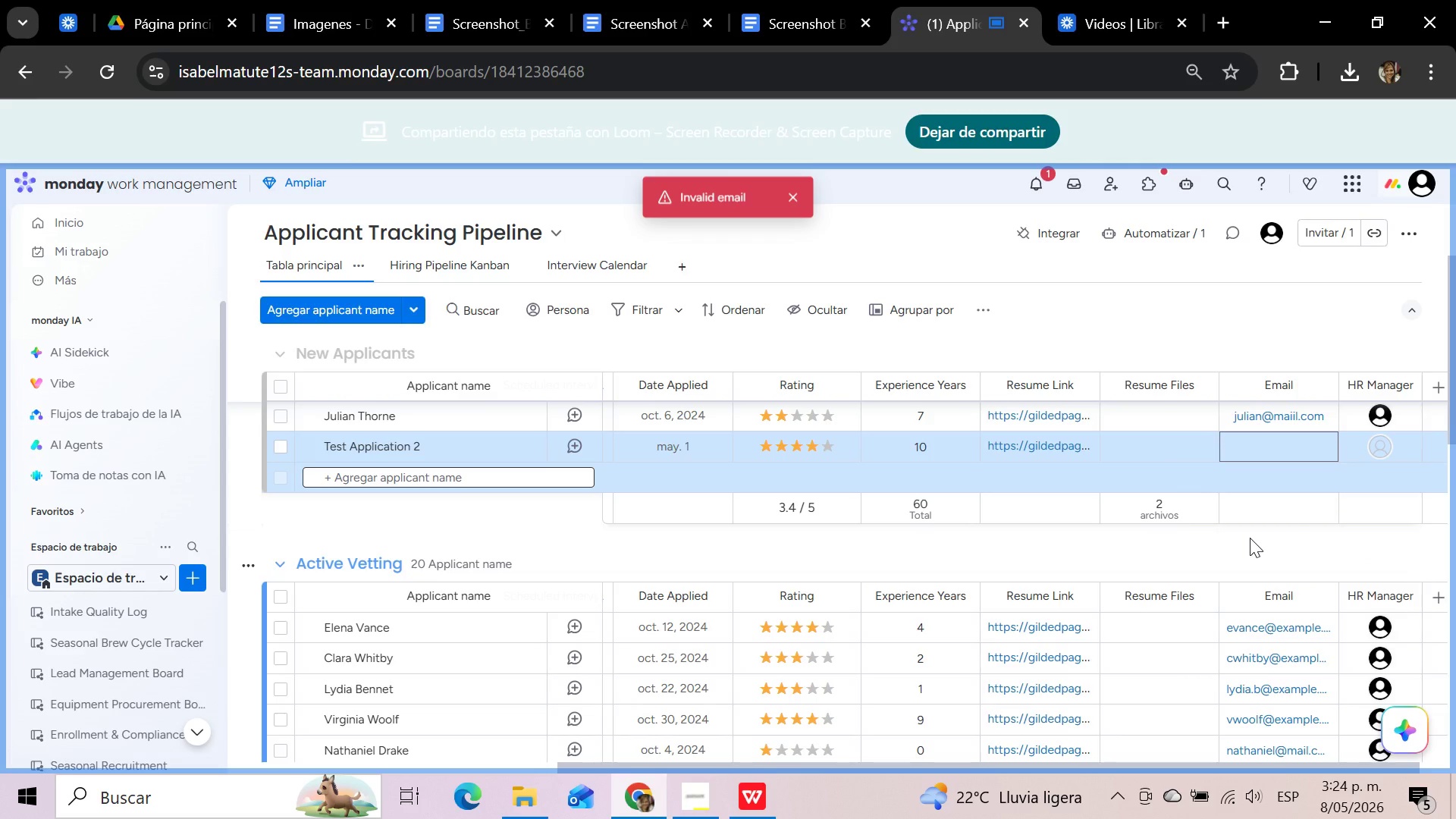 
left_click([1257, 450])
 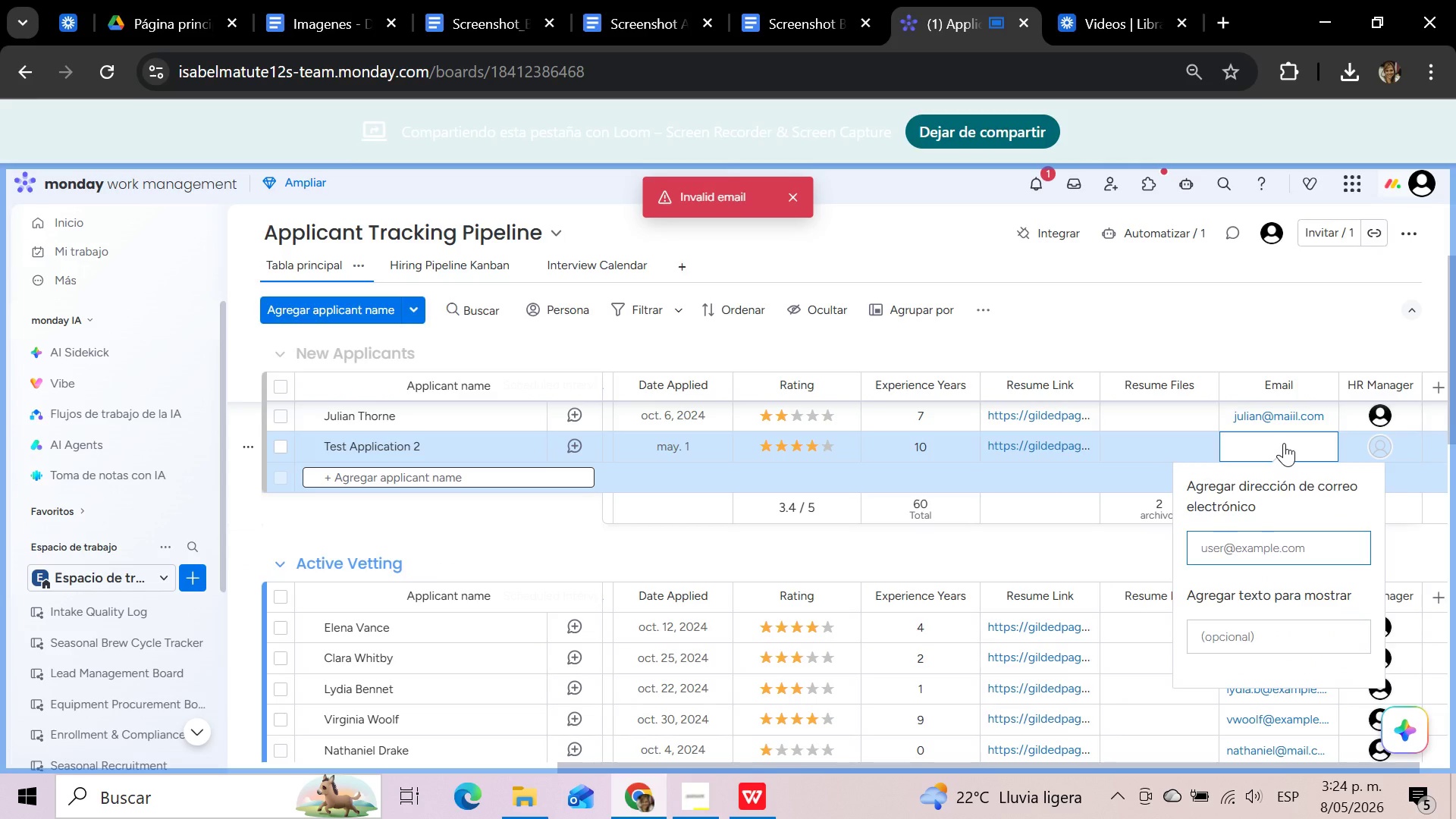 
type(tes)
 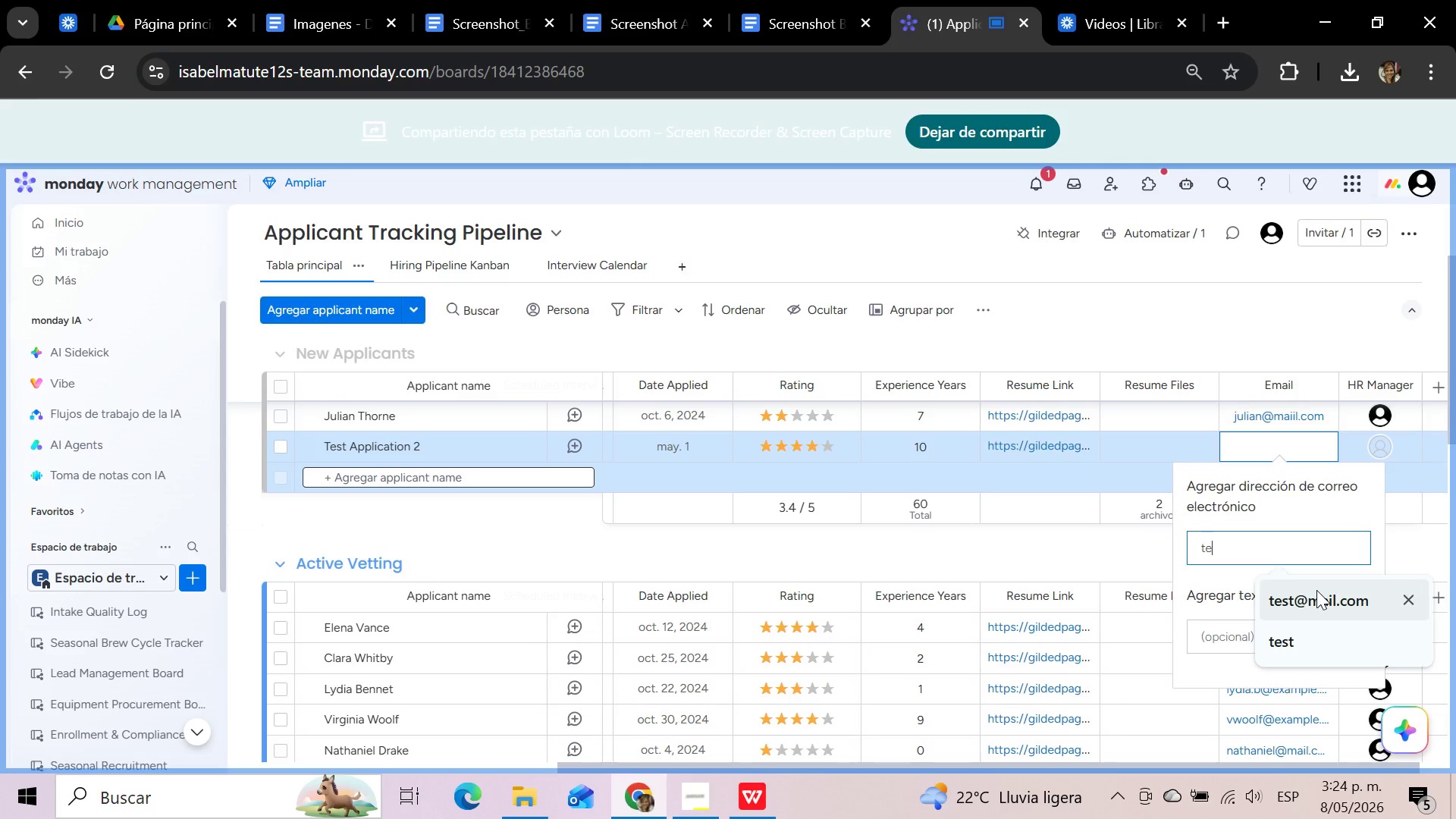 
left_click([1311, 602])
 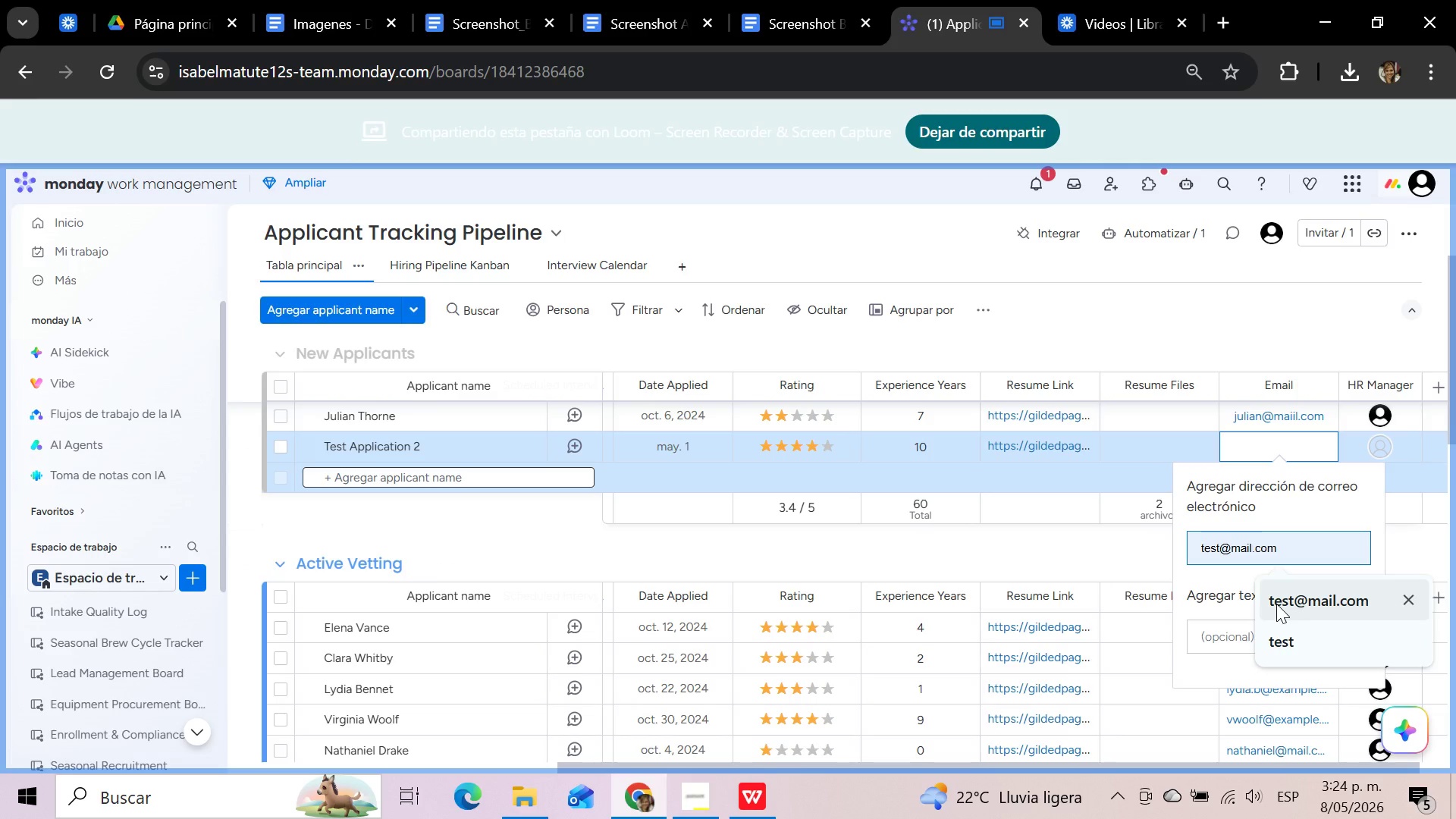 
left_click([1276, 604])
 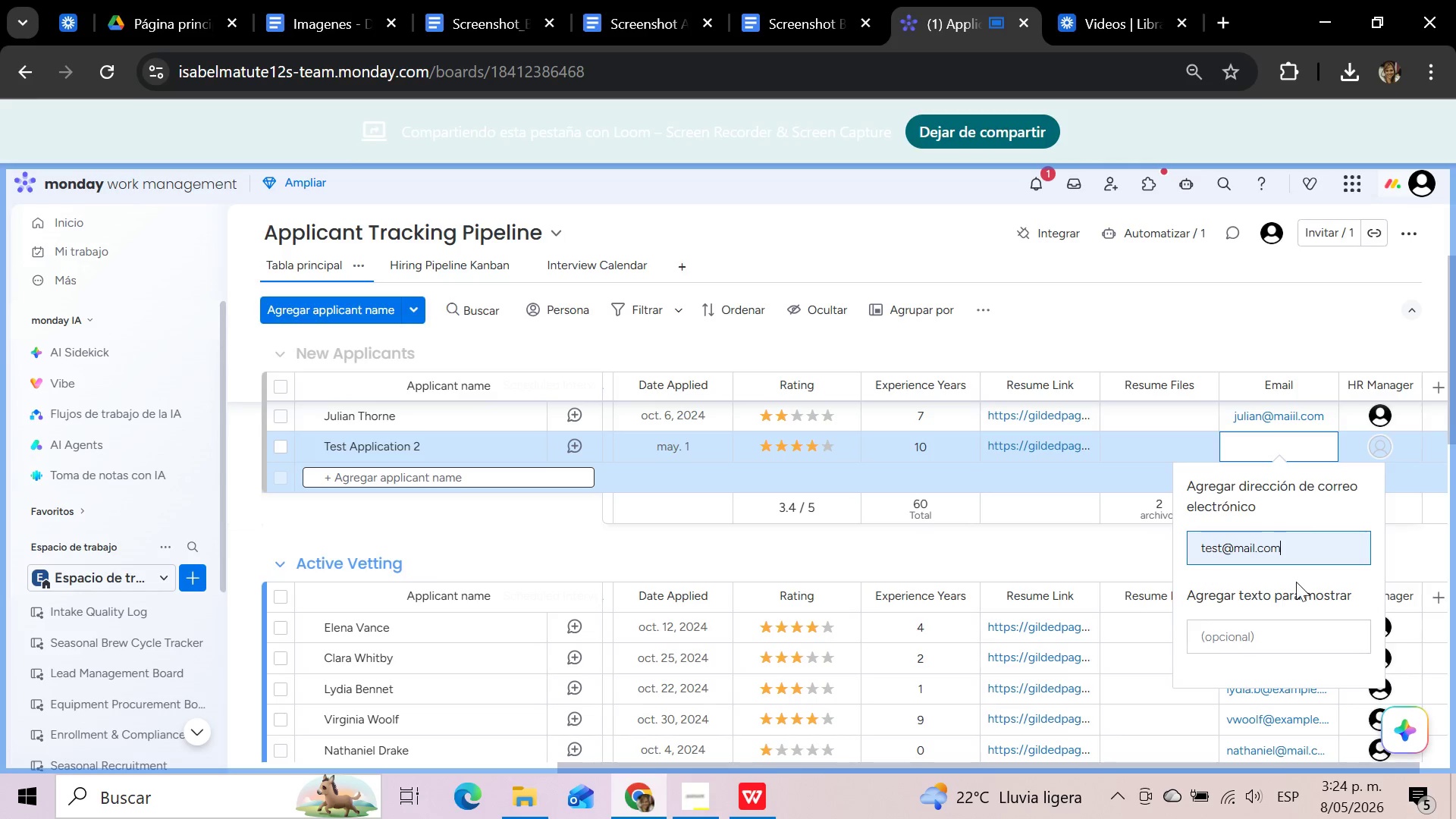 
key(Enter)
 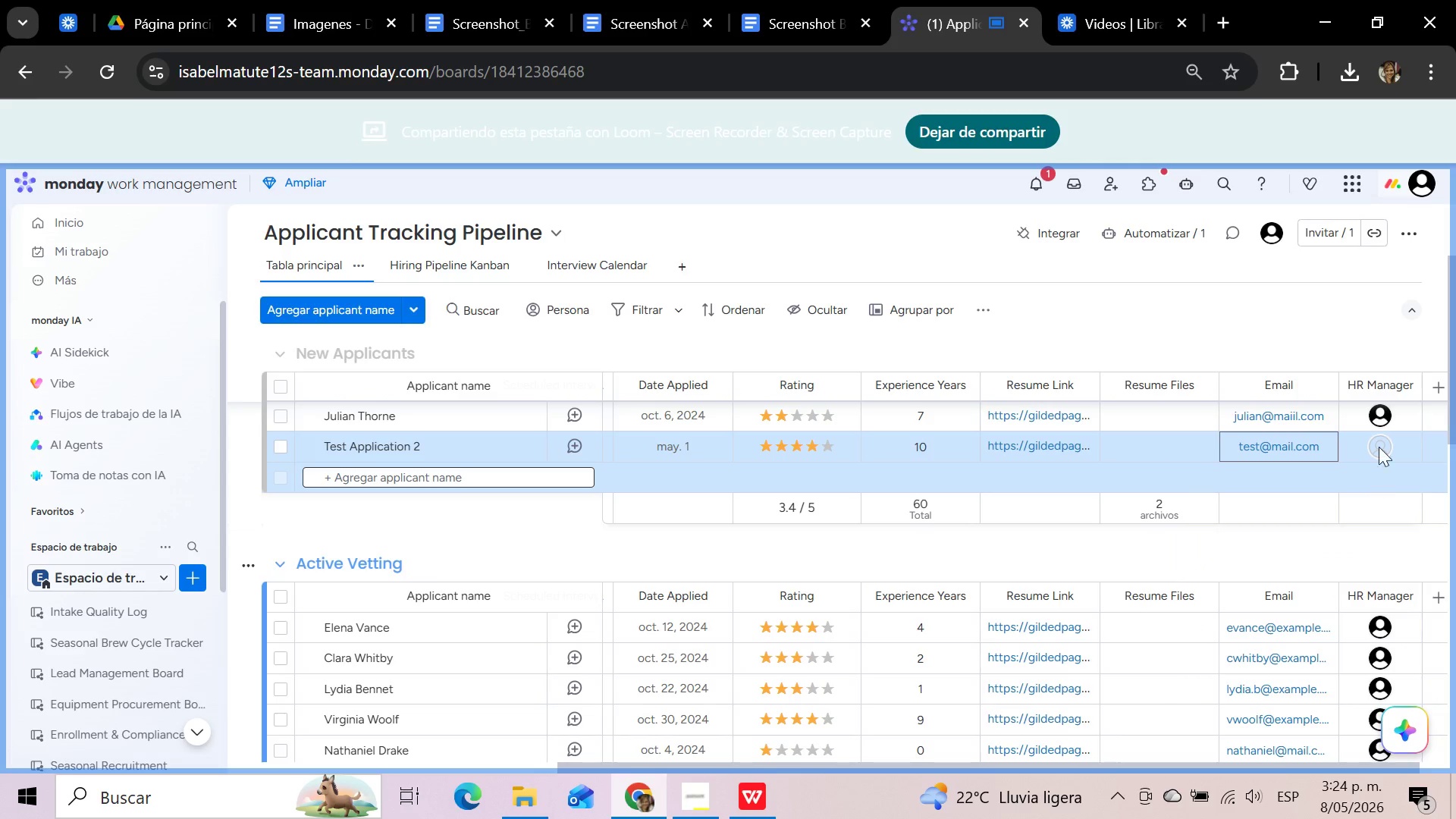 
left_click([1381, 443])
 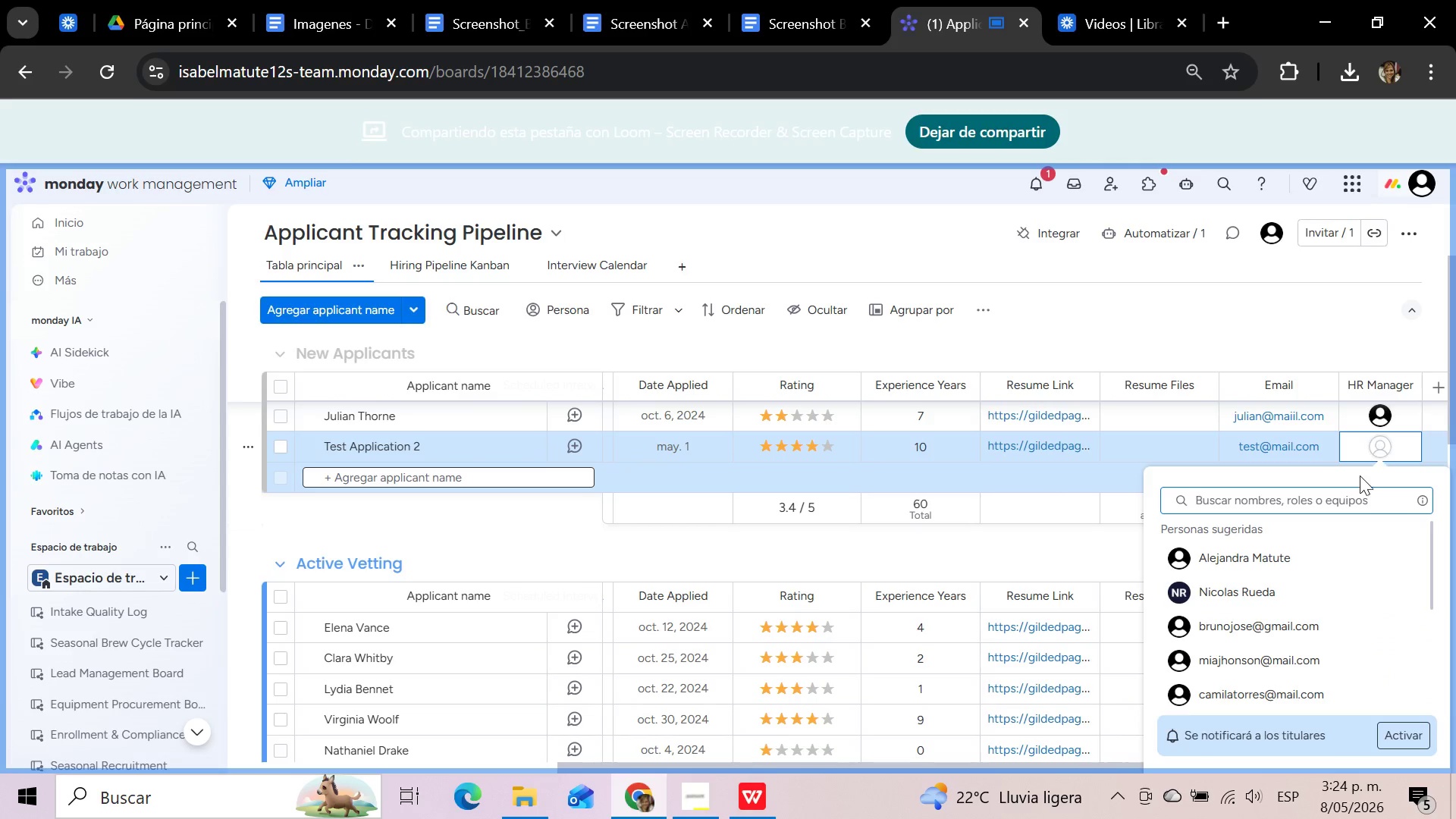 
left_click([1271, 559])
 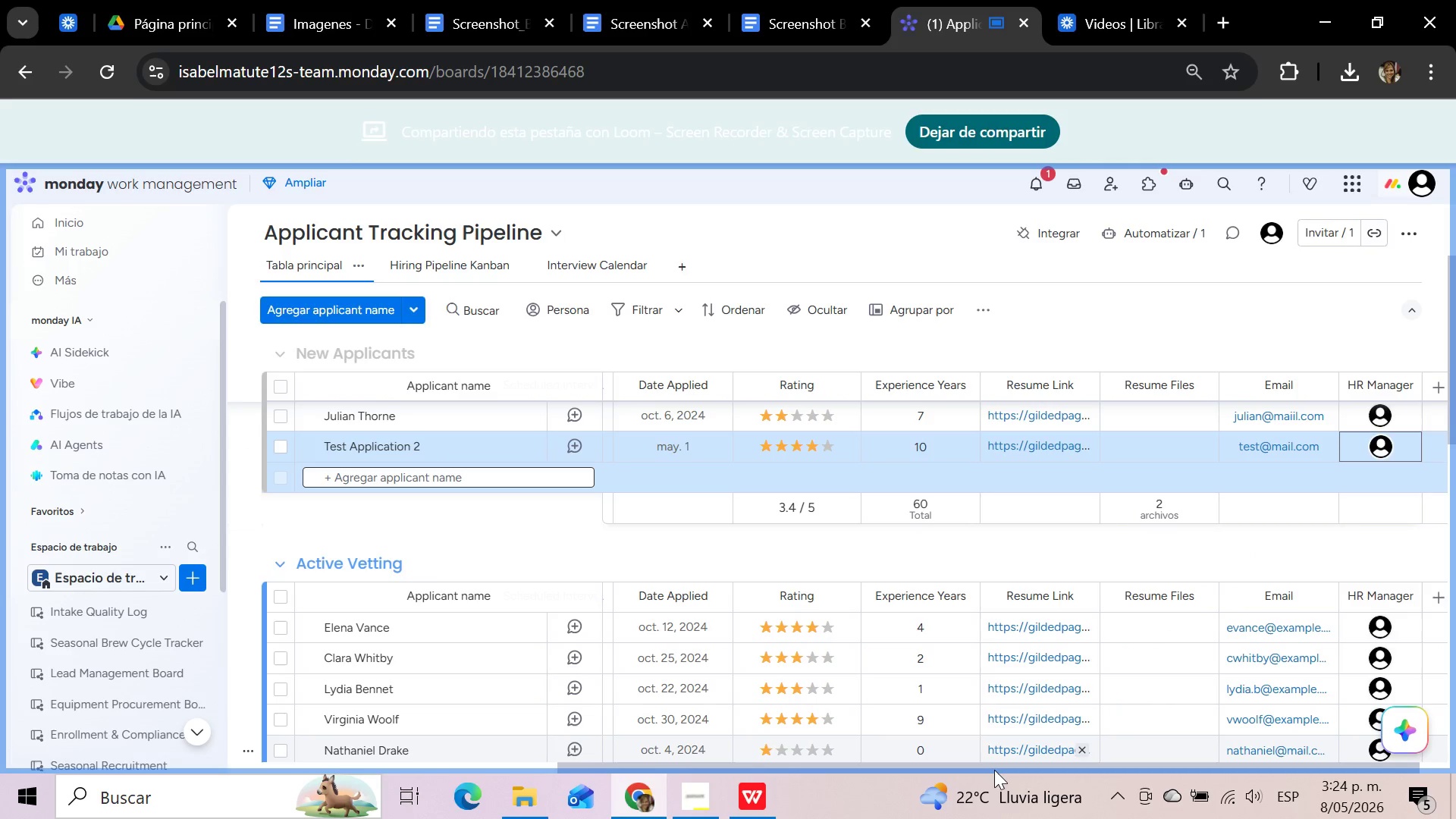 
left_click_drag(start_coordinate=[993, 764], to_coordinate=[275, 751])
 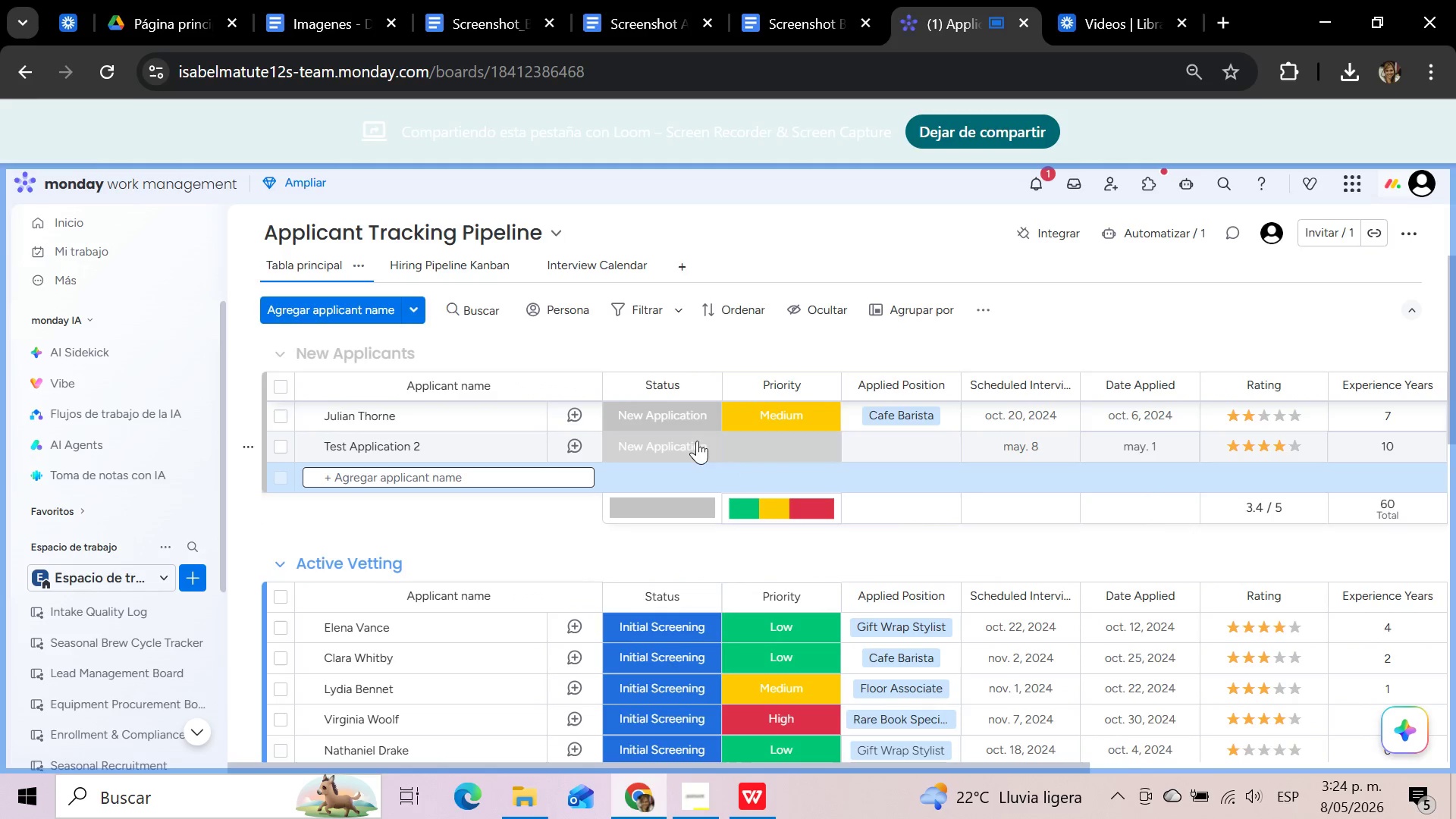 
left_click([904, 447])
 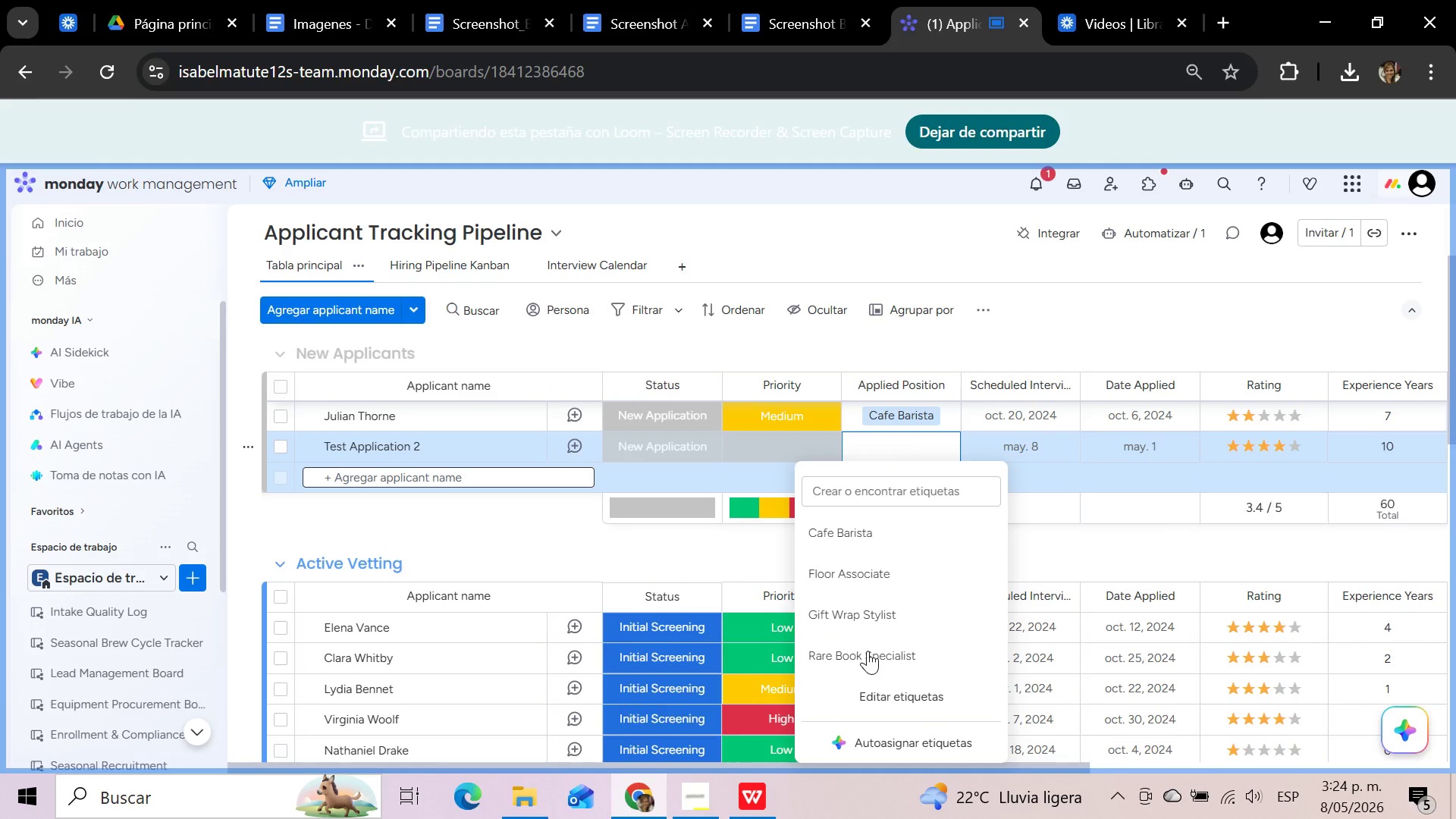 
left_click([868, 653])
 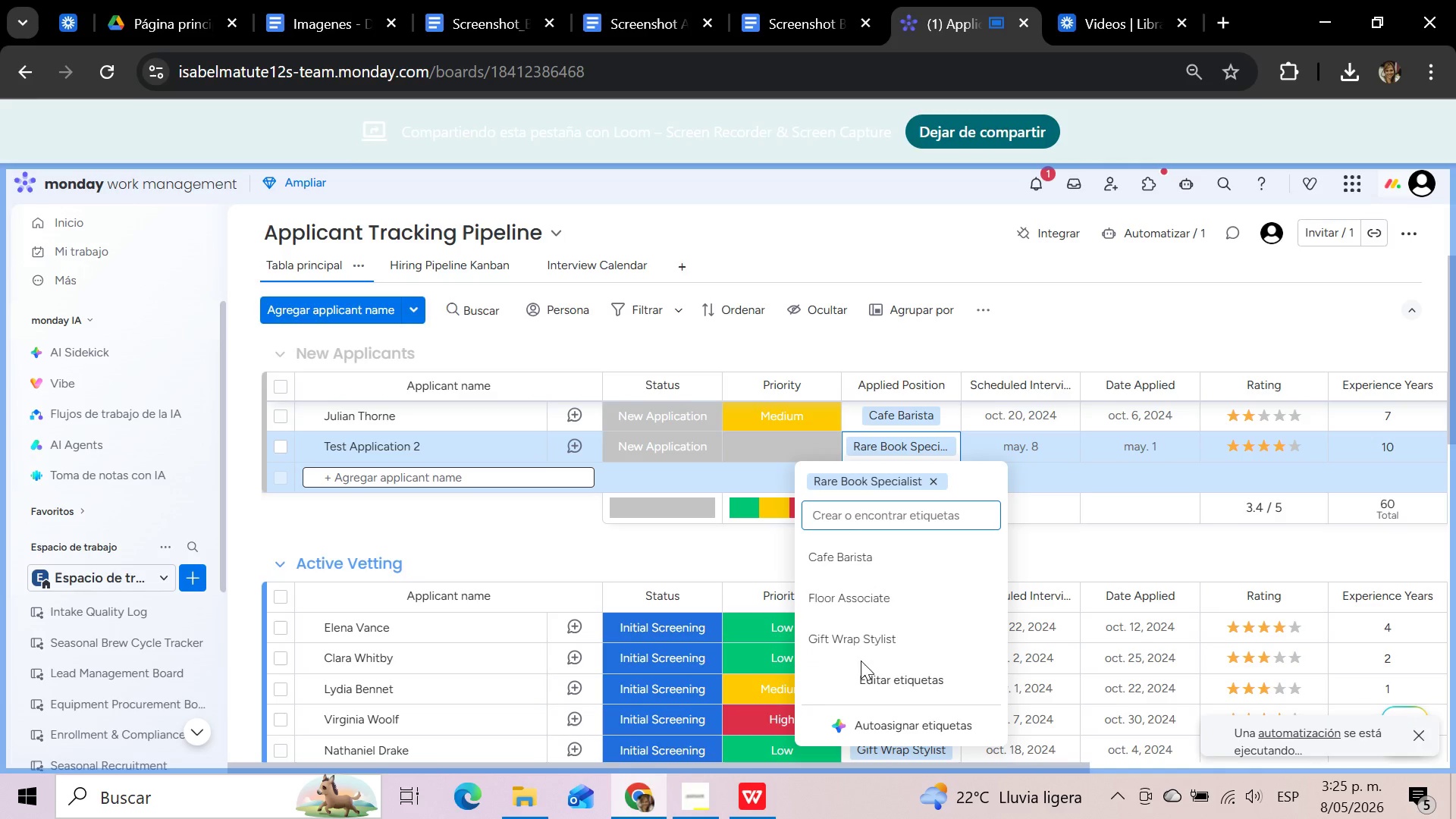 
left_click([1068, 559])
 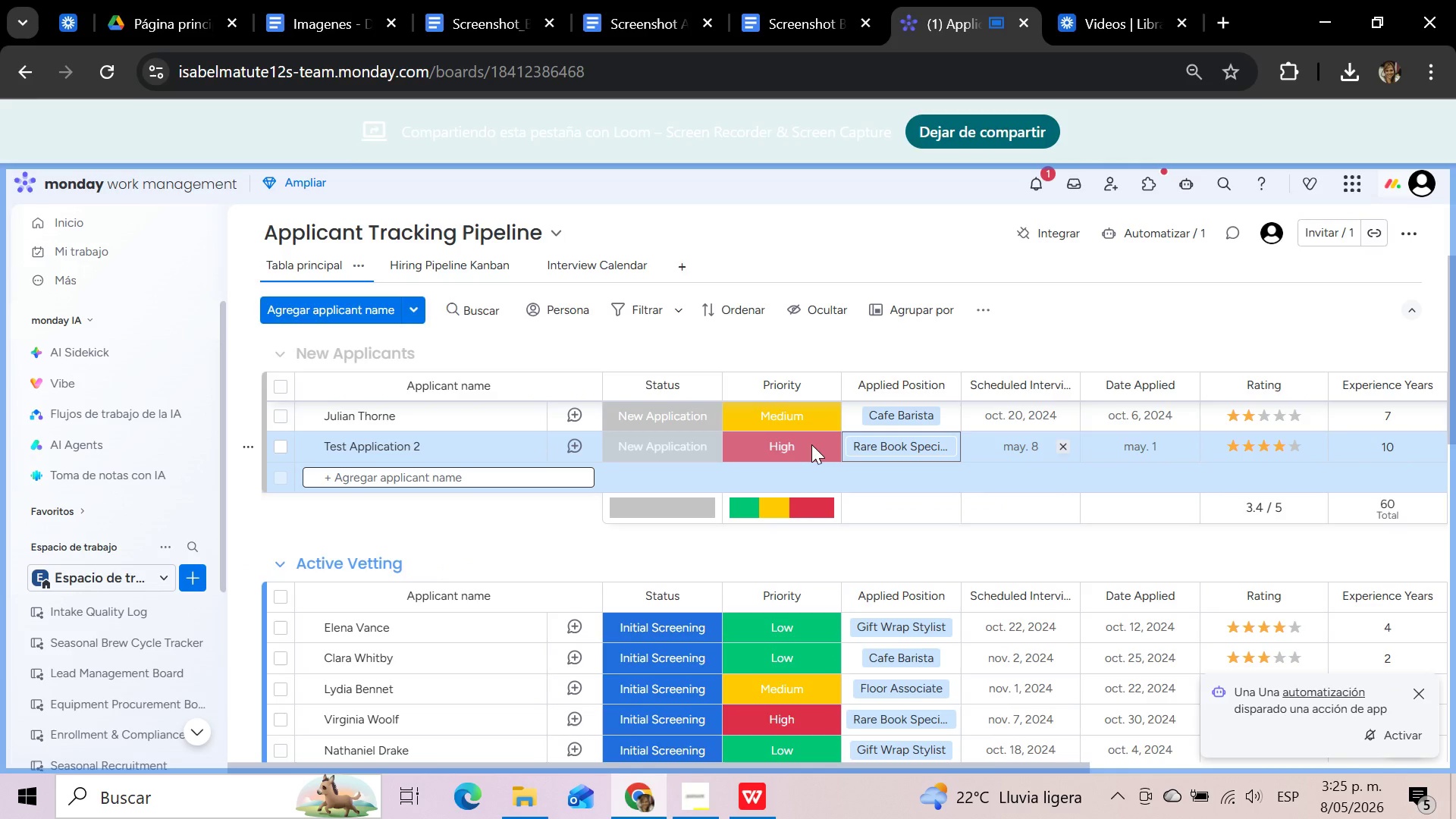 
left_click([657, 449])
 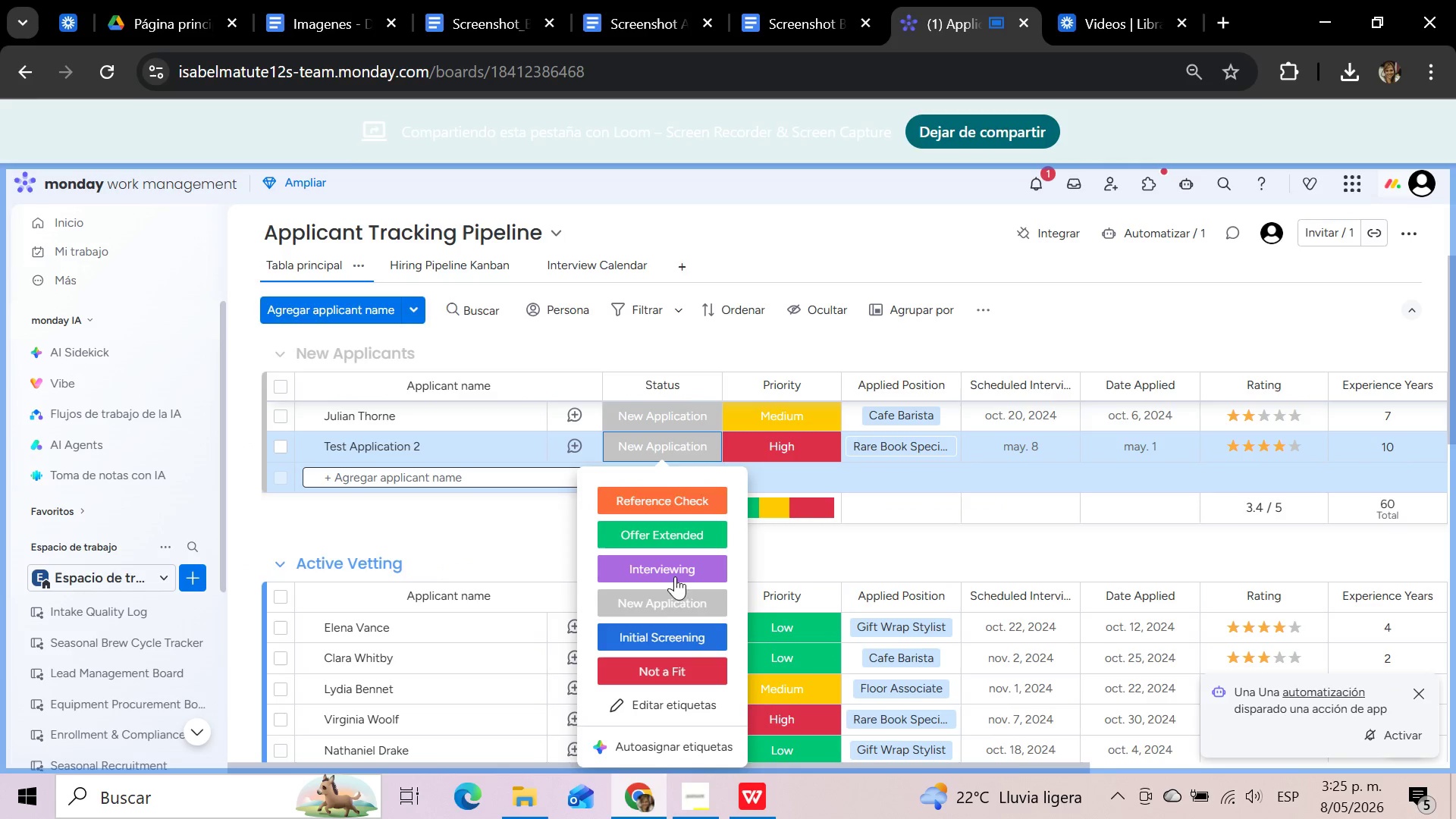 
left_click([675, 566])
 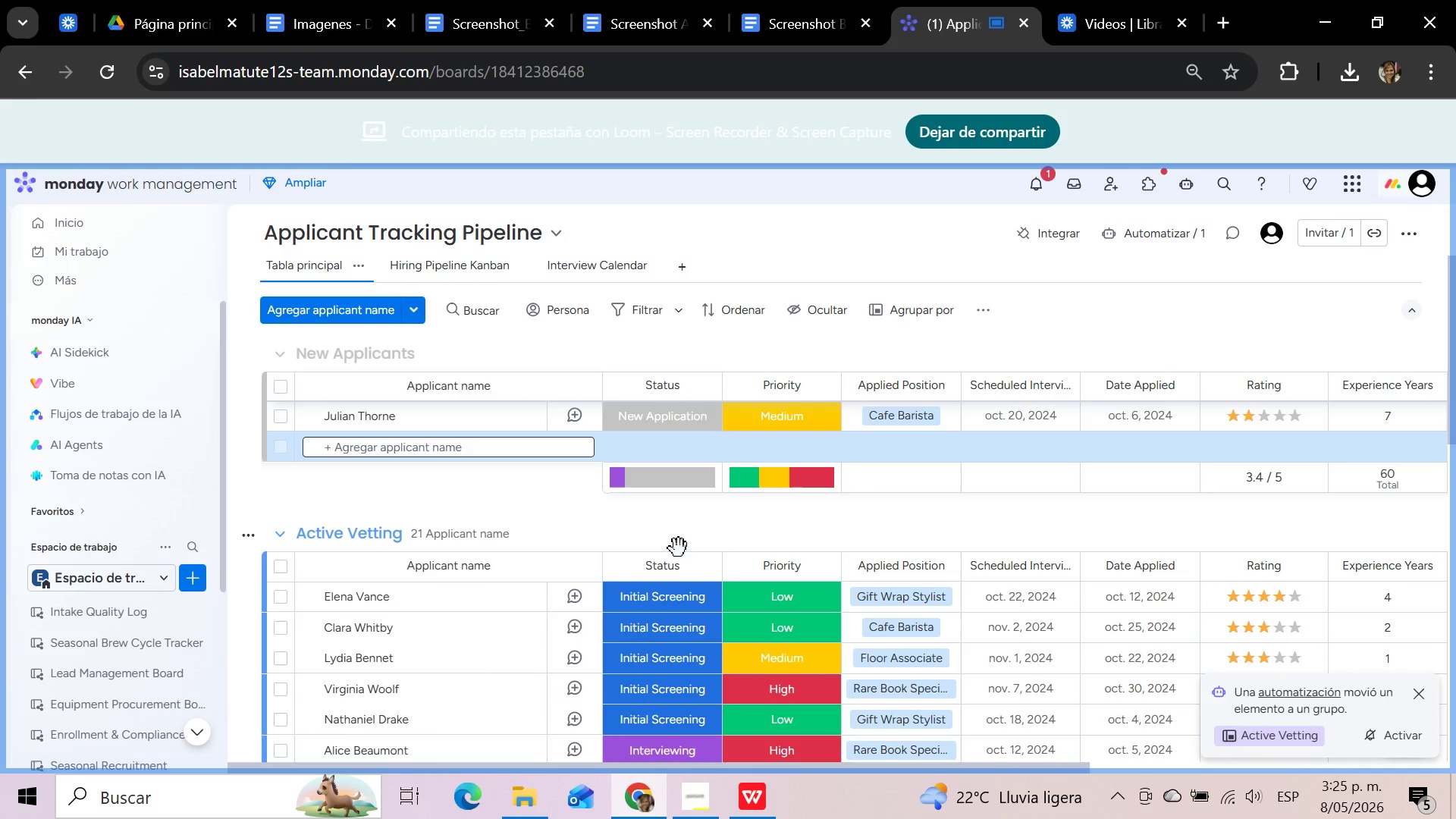 
wait(5.09)
 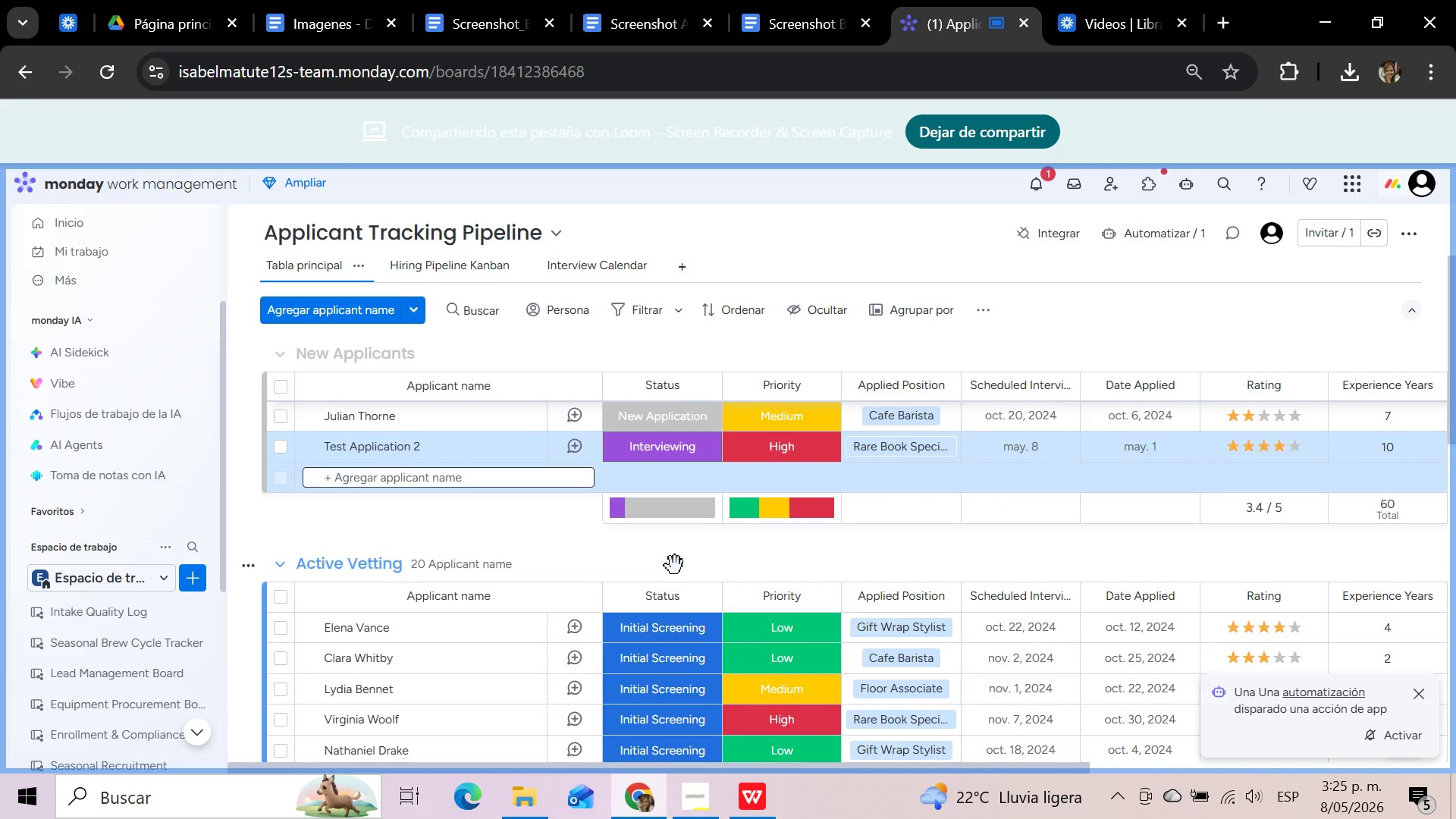 
scroll: coordinate [679, 547], scroll_direction: down, amount: 5.0
 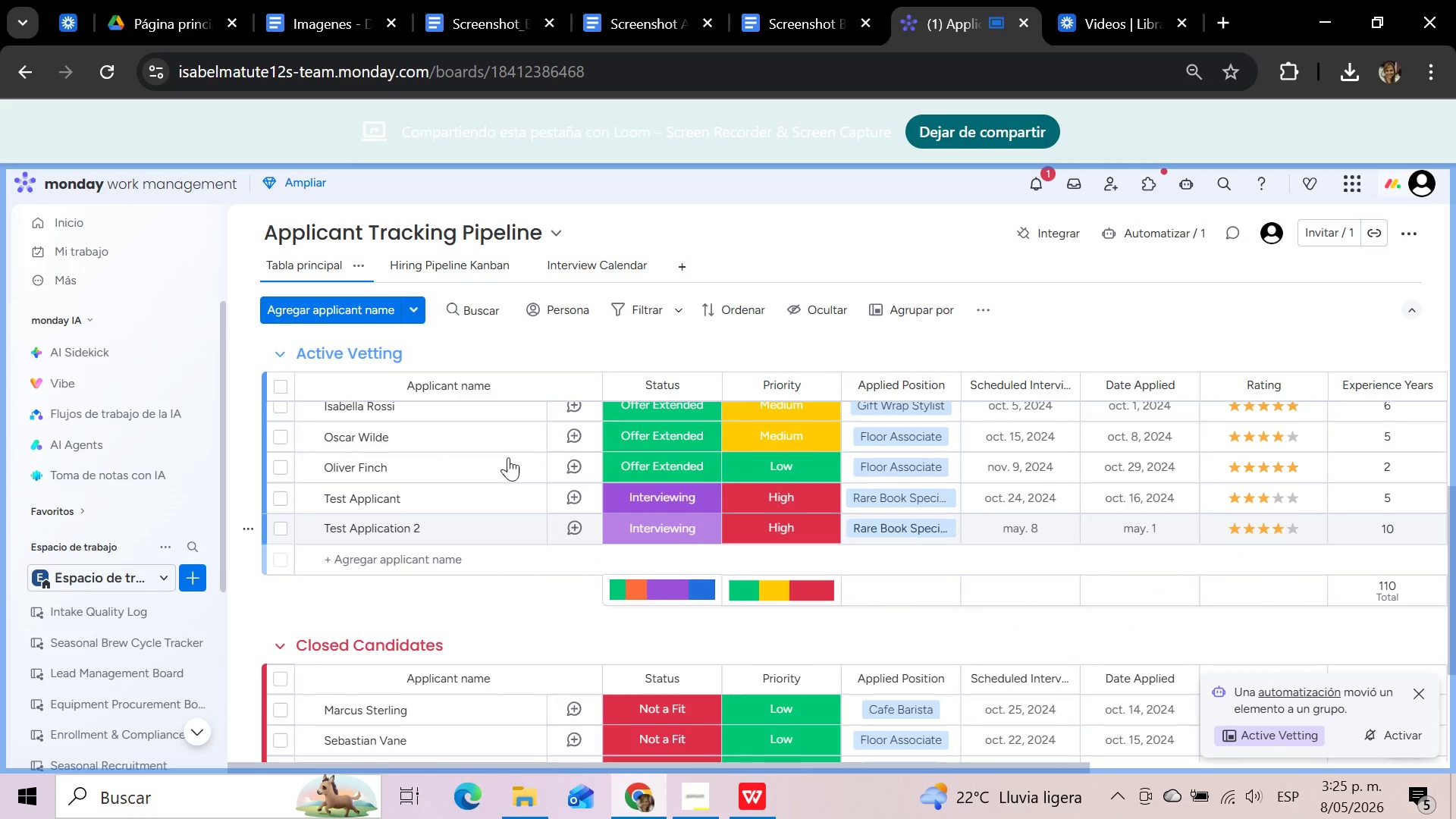 
wait(5.02)
 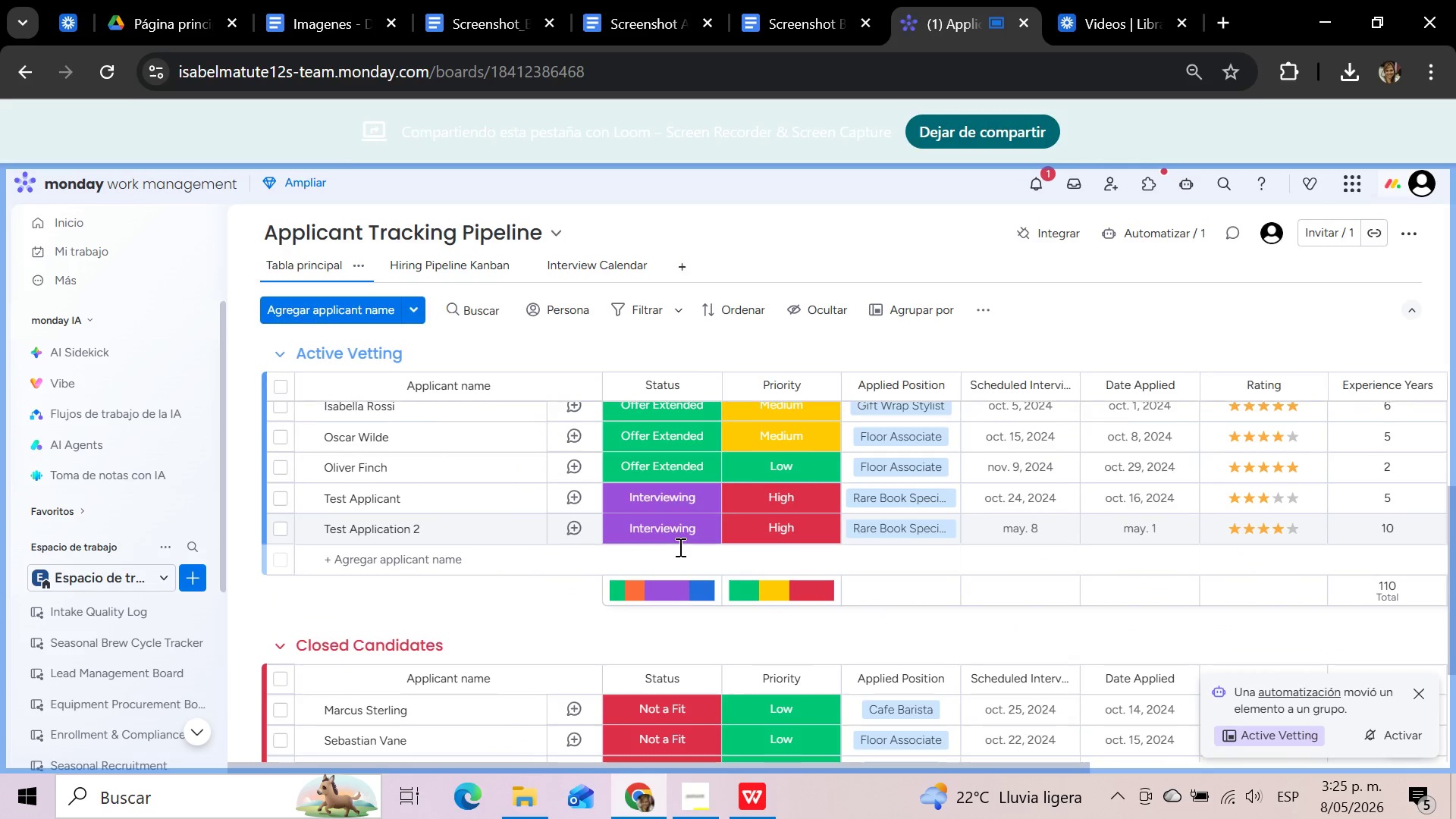 
left_click([438, 265])
 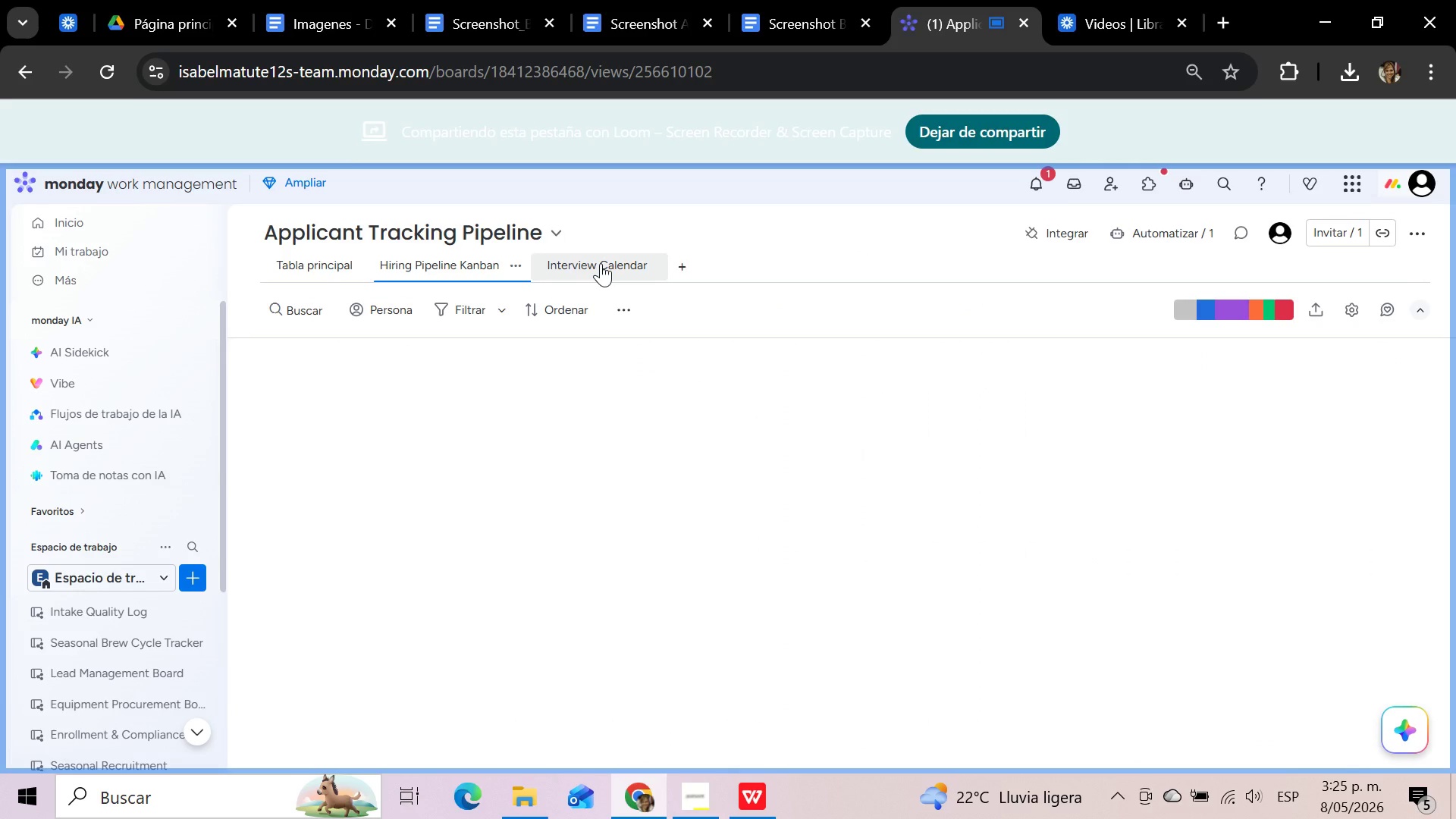 
wait(17.11)
 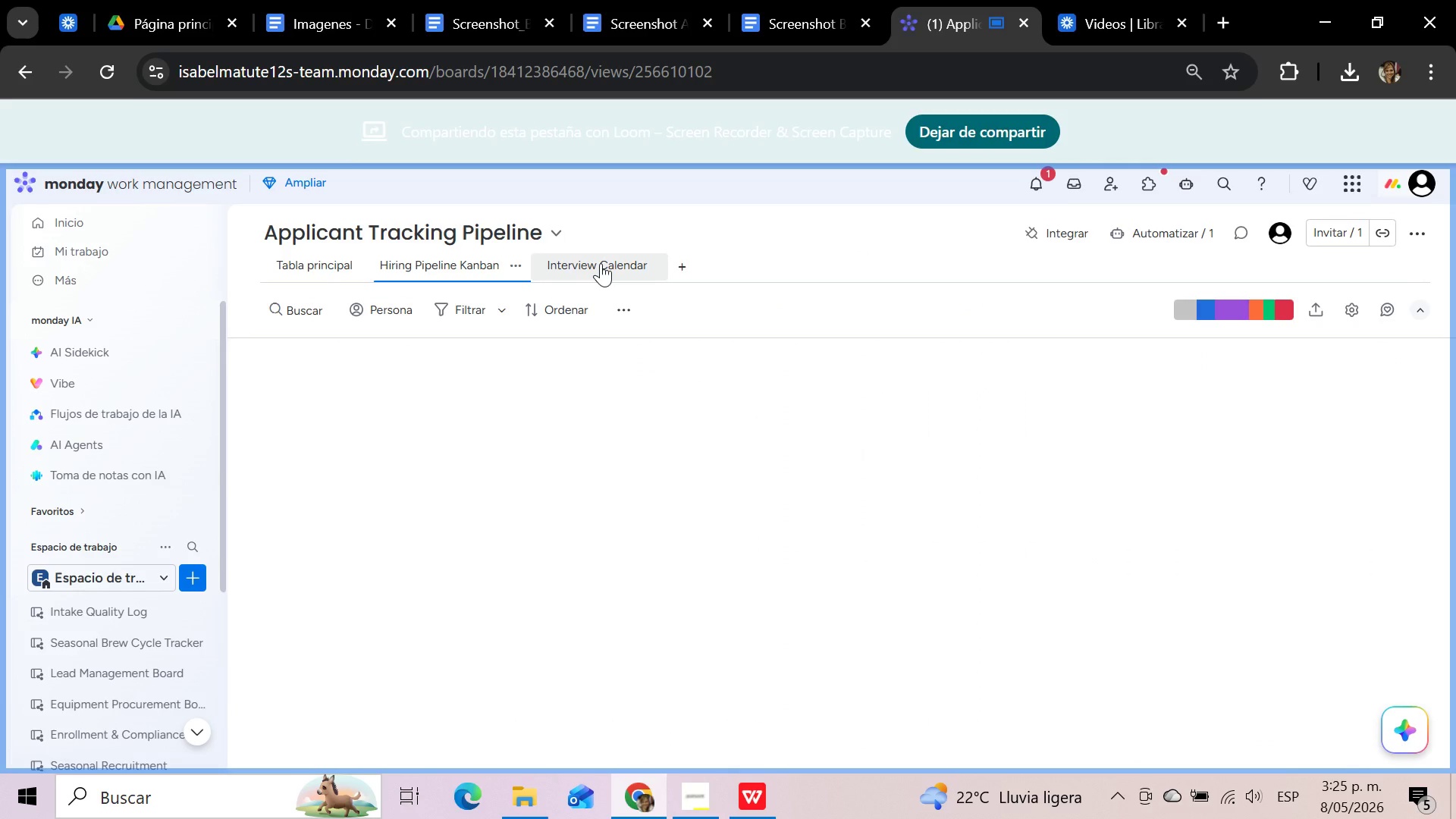 
left_click([620, 267])
 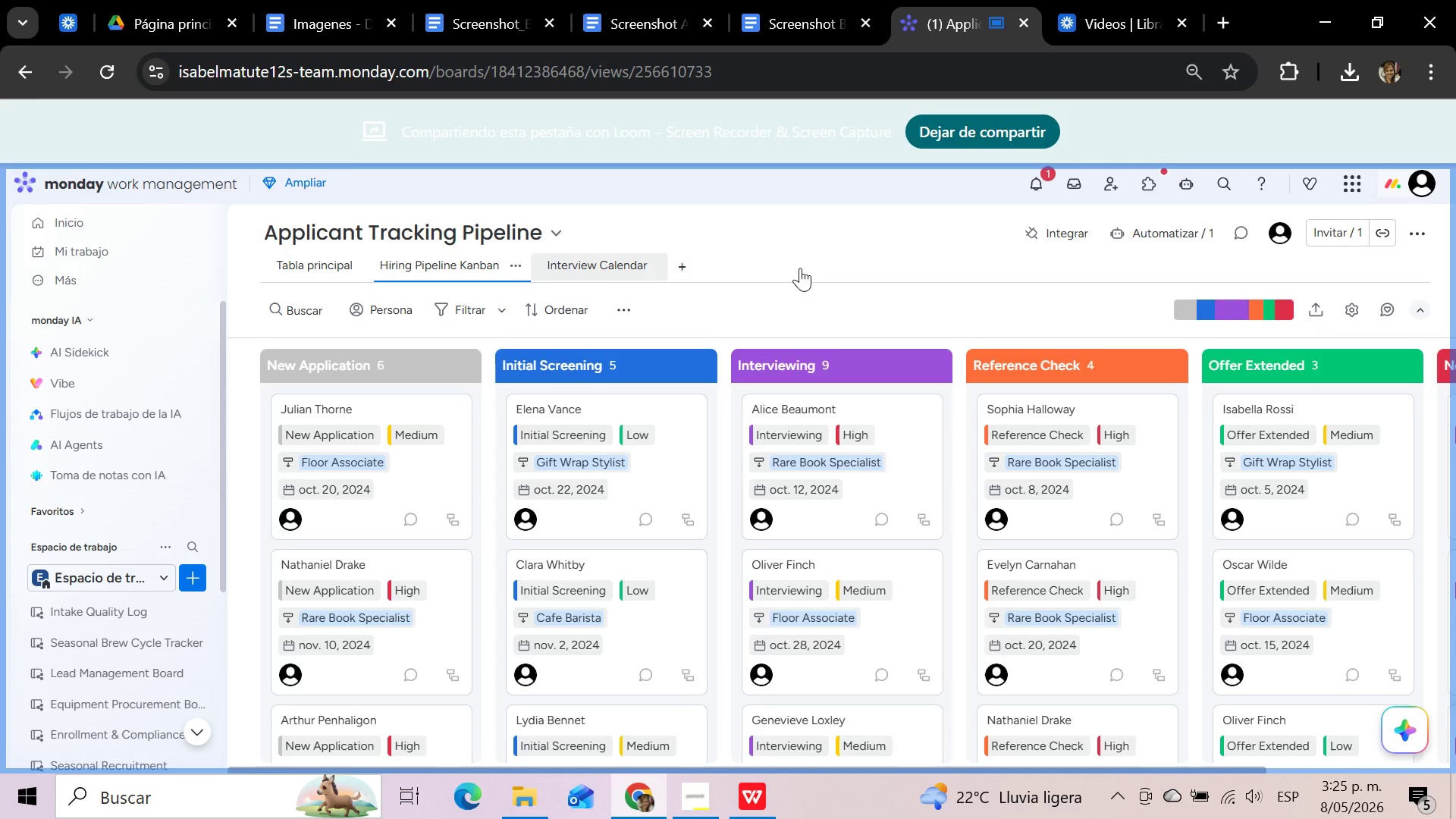 
mouse_move([851, 280])
 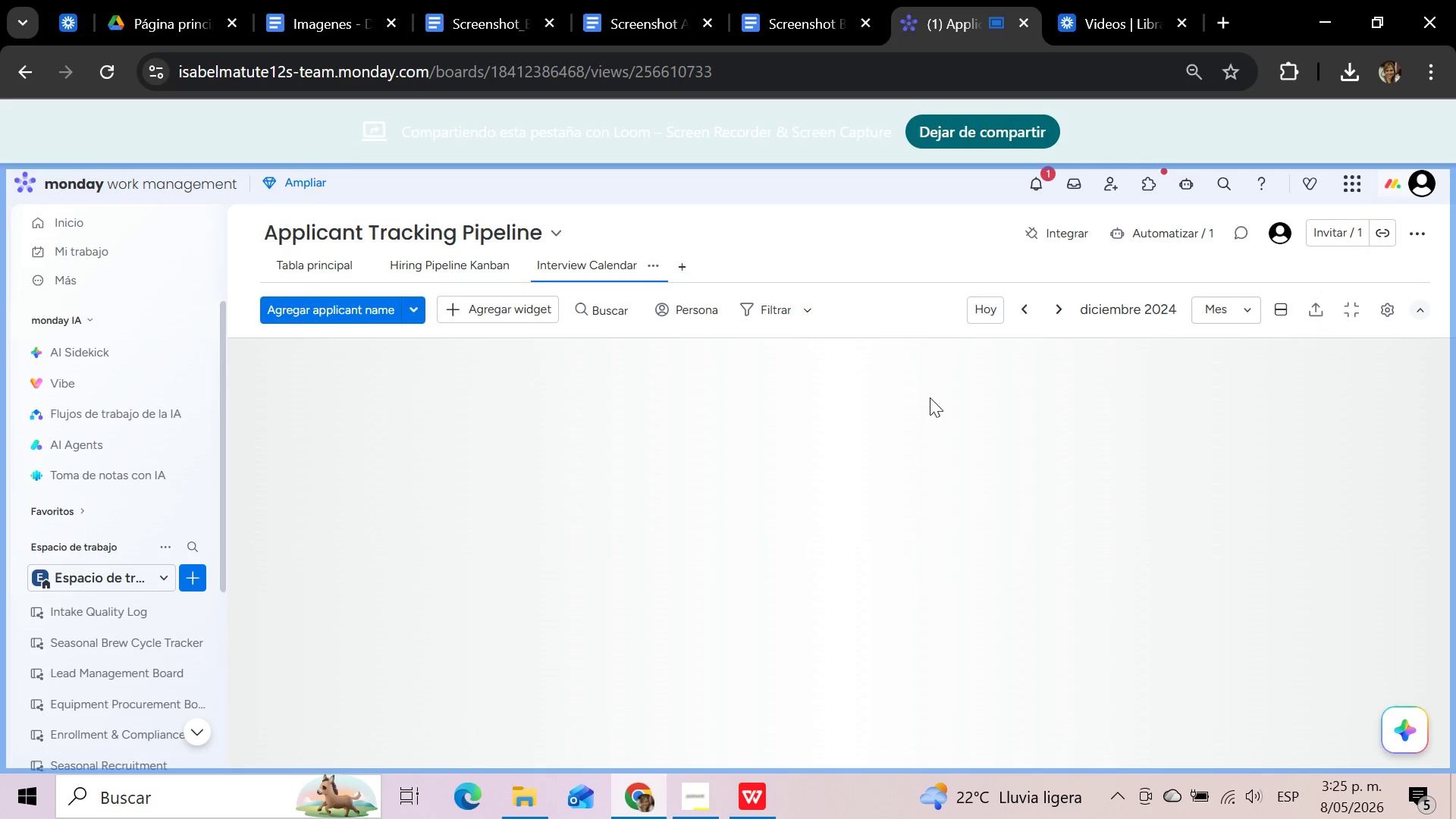 
mouse_move([940, 388])
 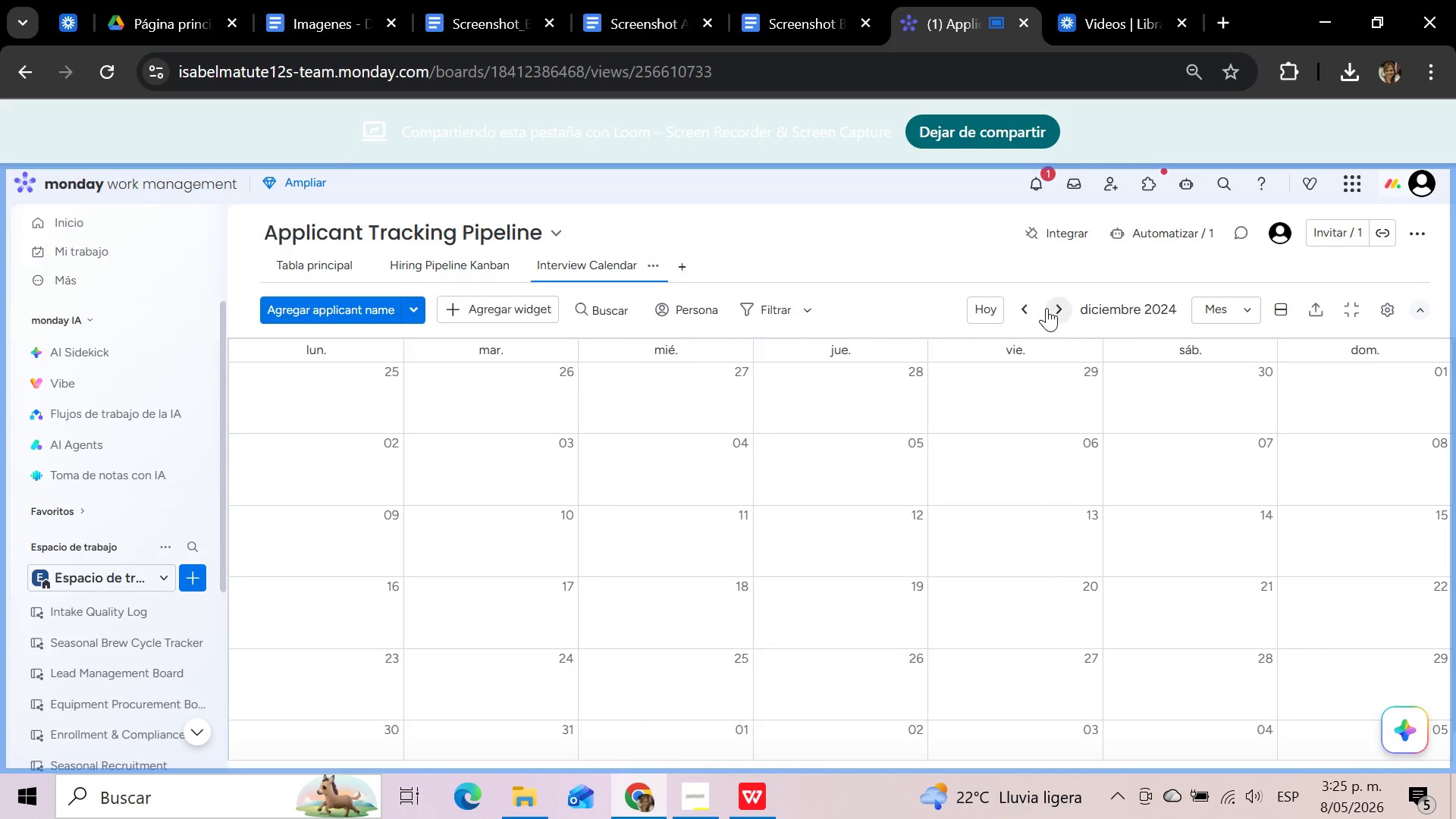 
left_click([1027, 303])
 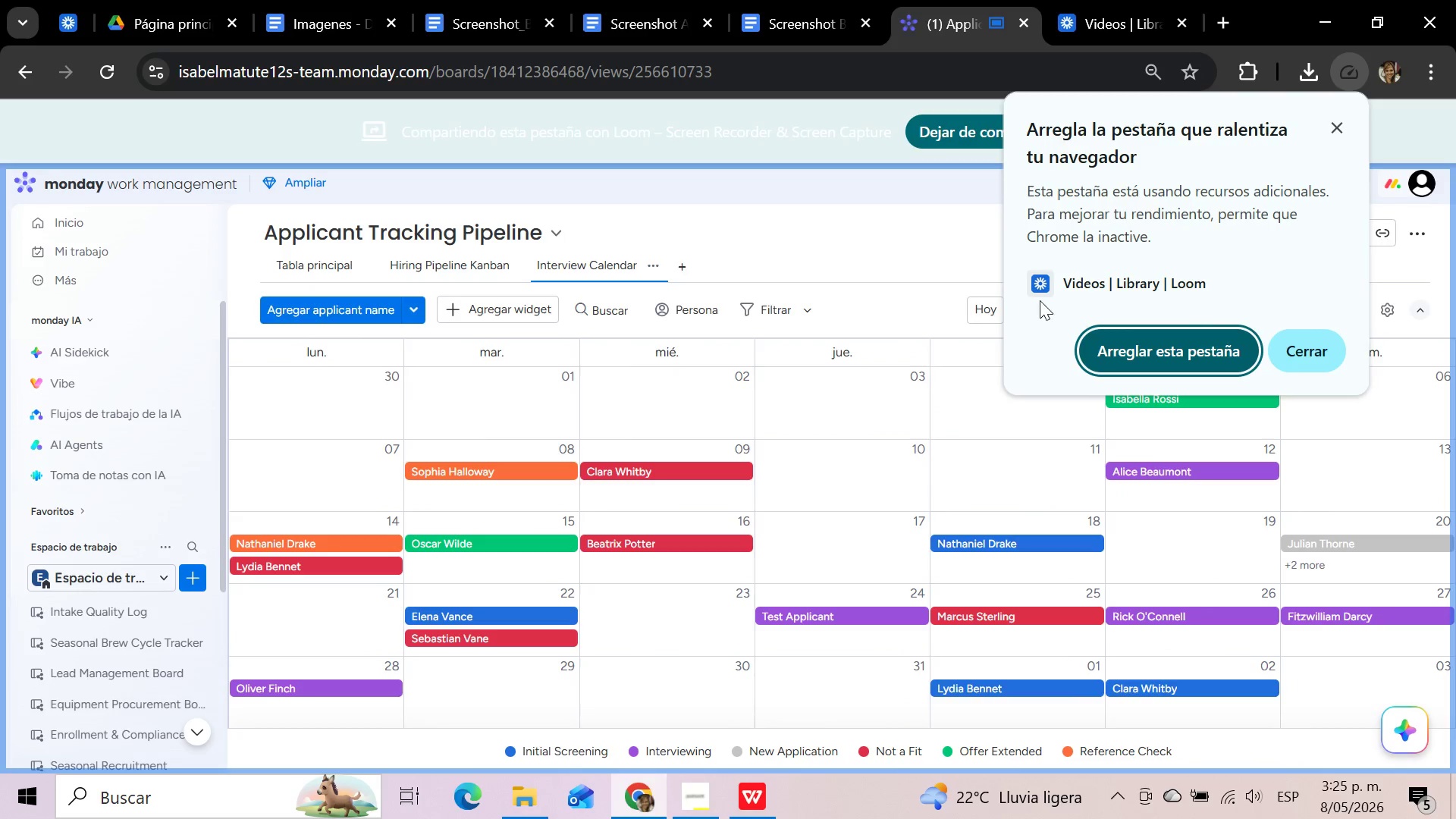 
left_click([1310, 350])
 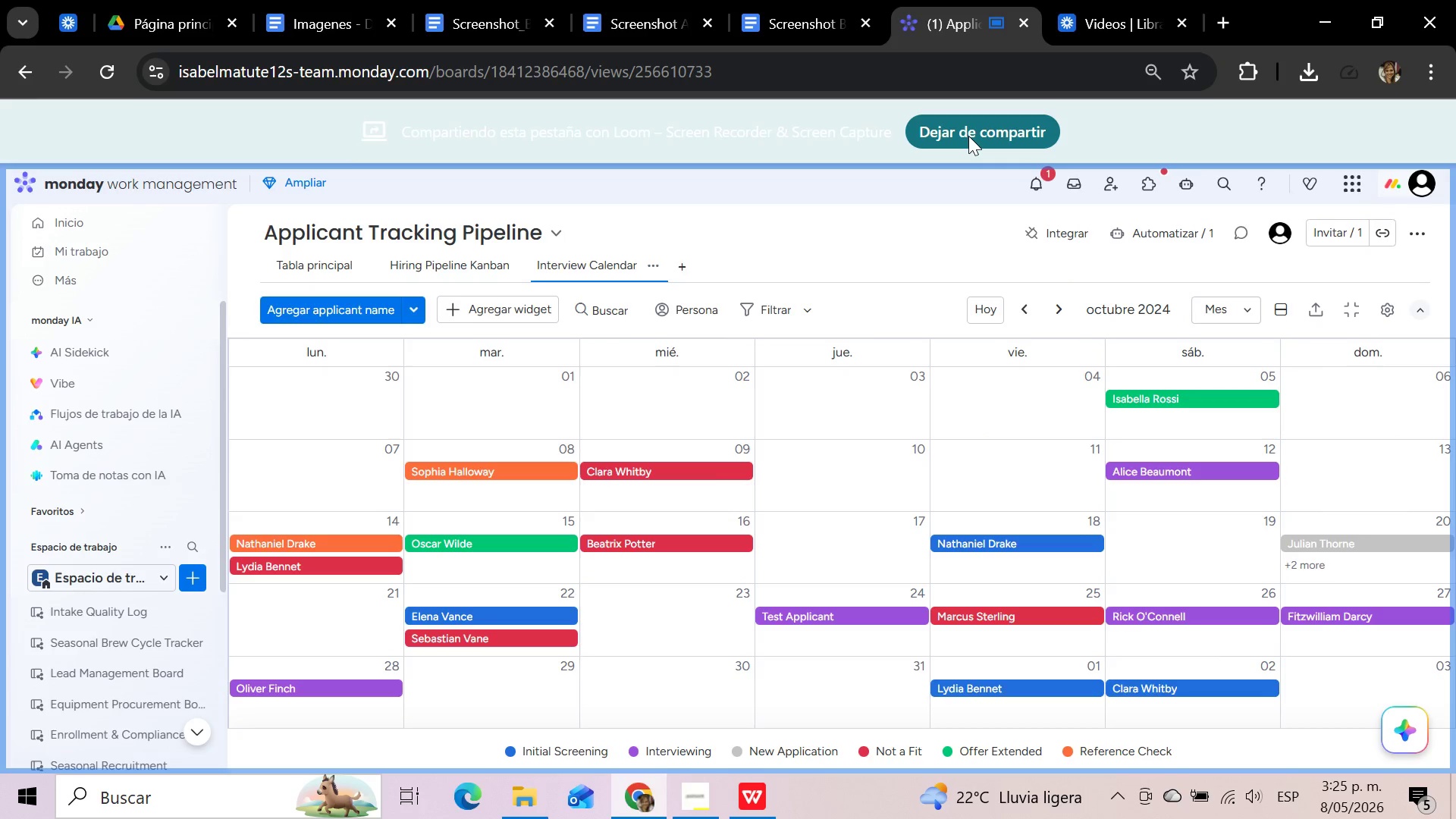 
left_click([968, 136])
 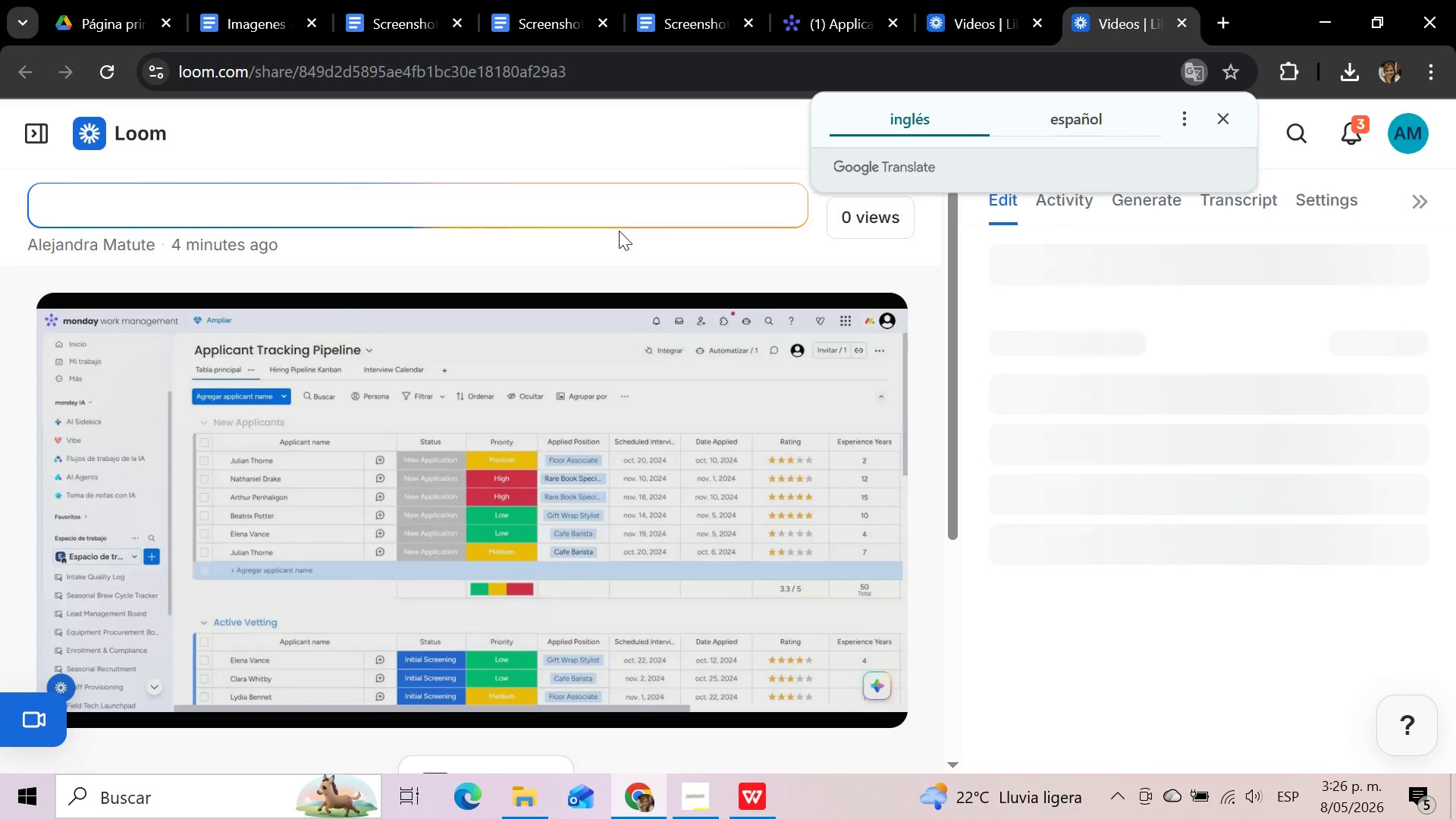 
wait(19.59)
 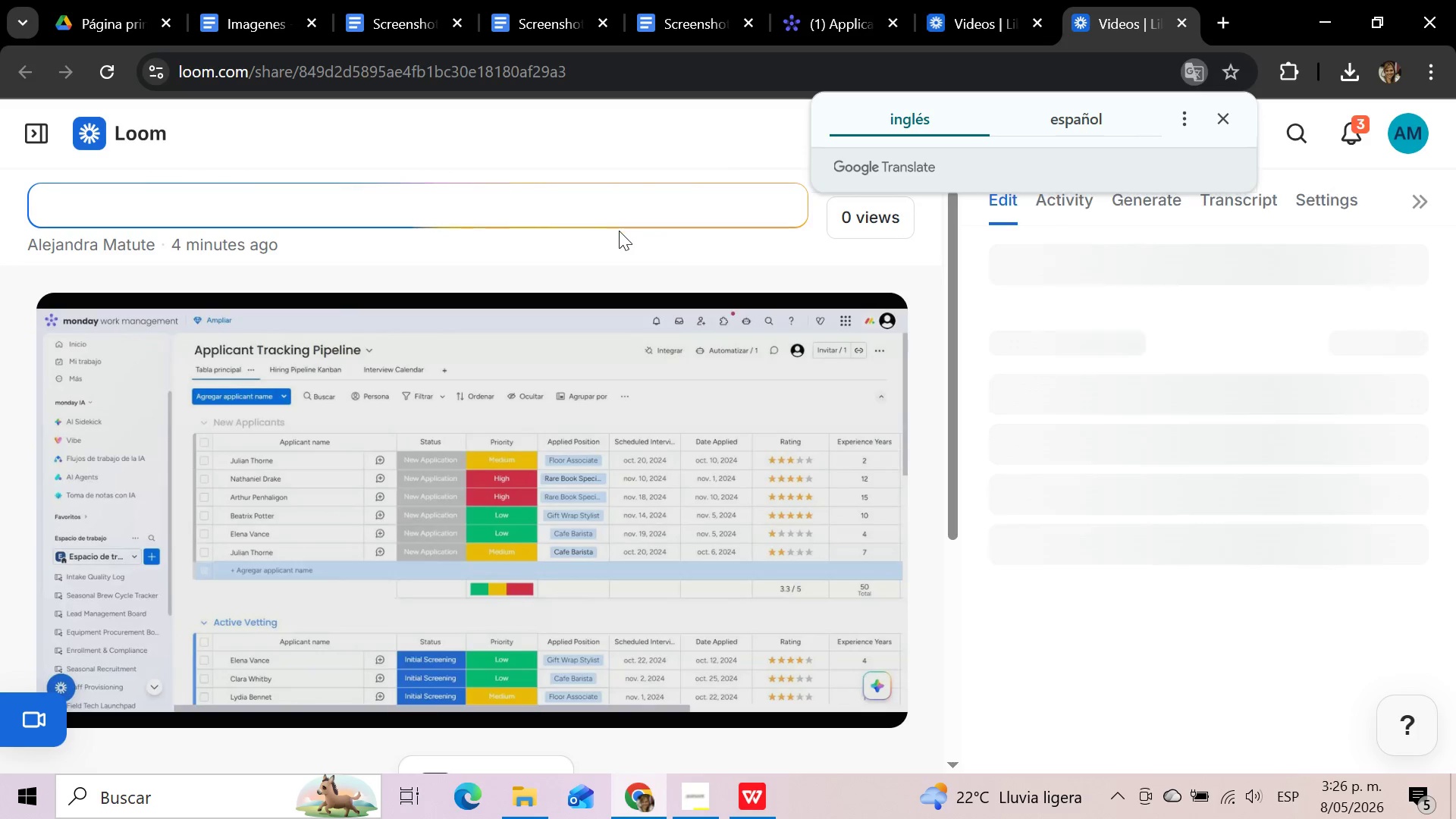 
left_click([714, 135])
 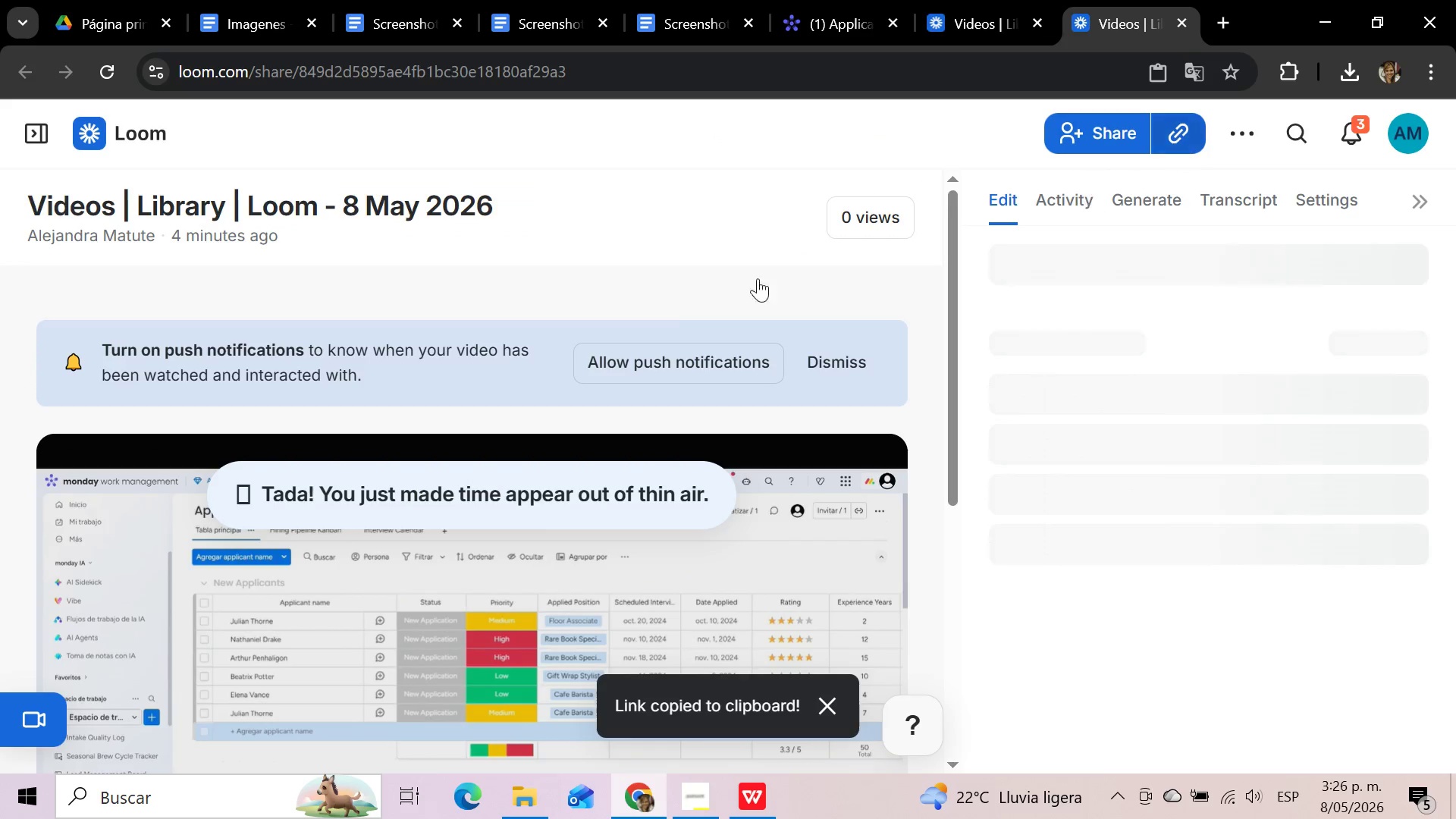 
scroll: coordinate [651, 410], scroll_direction: up, amount: 6.0
 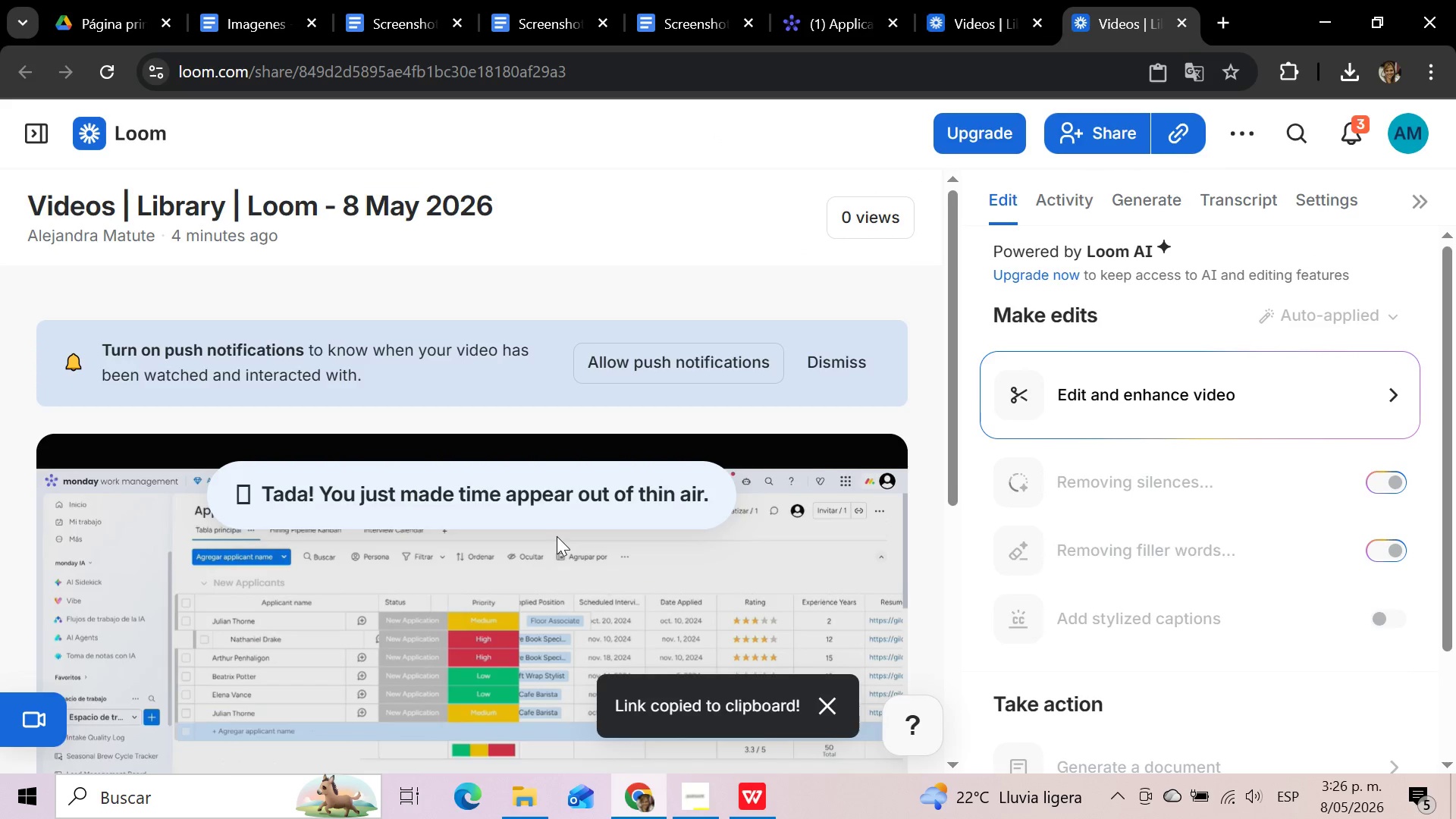 
scroll: coordinate [557, 536], scroll_direction: down, amount: 2.0
 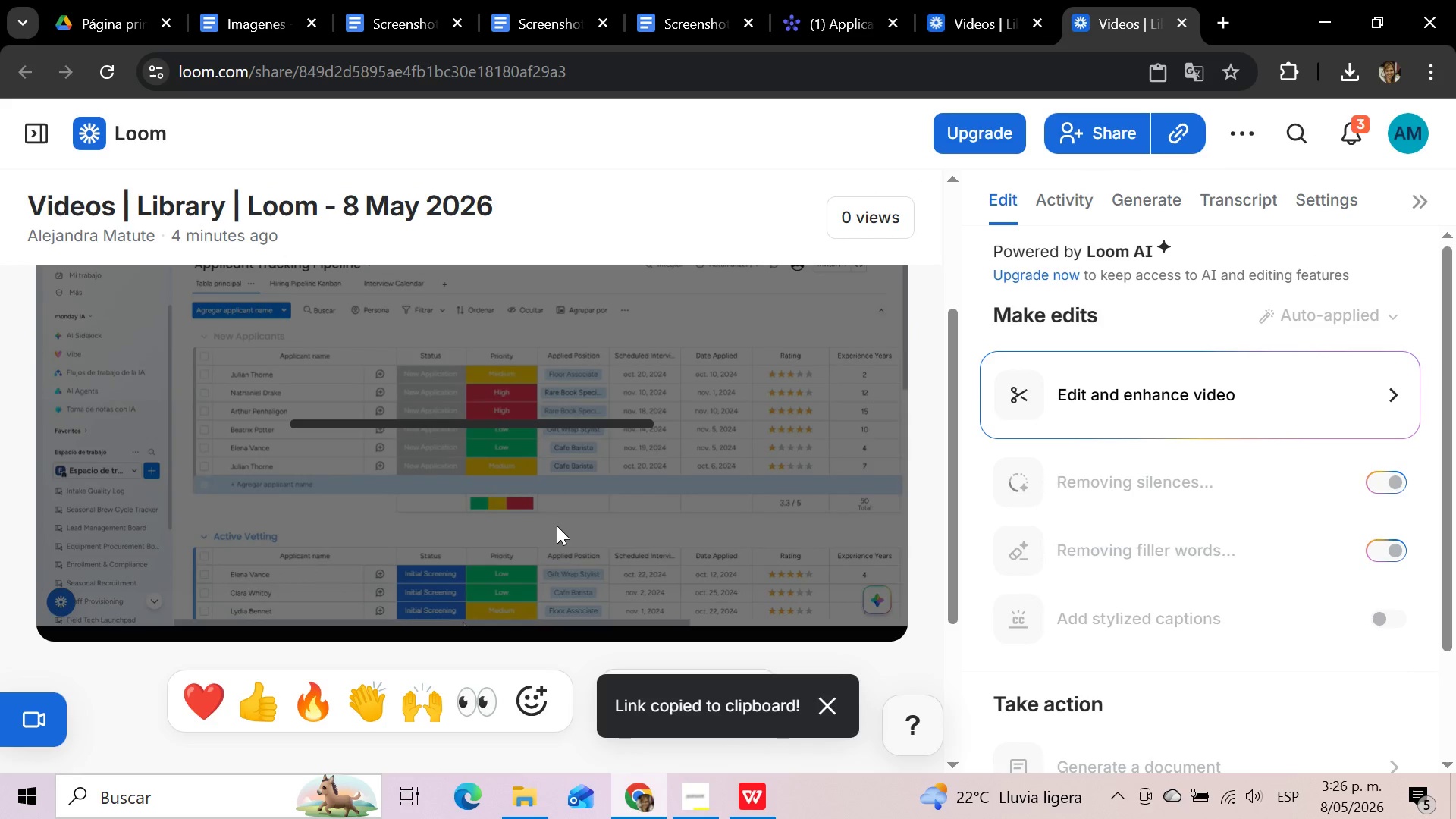 
scroll: coordinate [557, 526], scroll_direction: up, amount: 1.0
 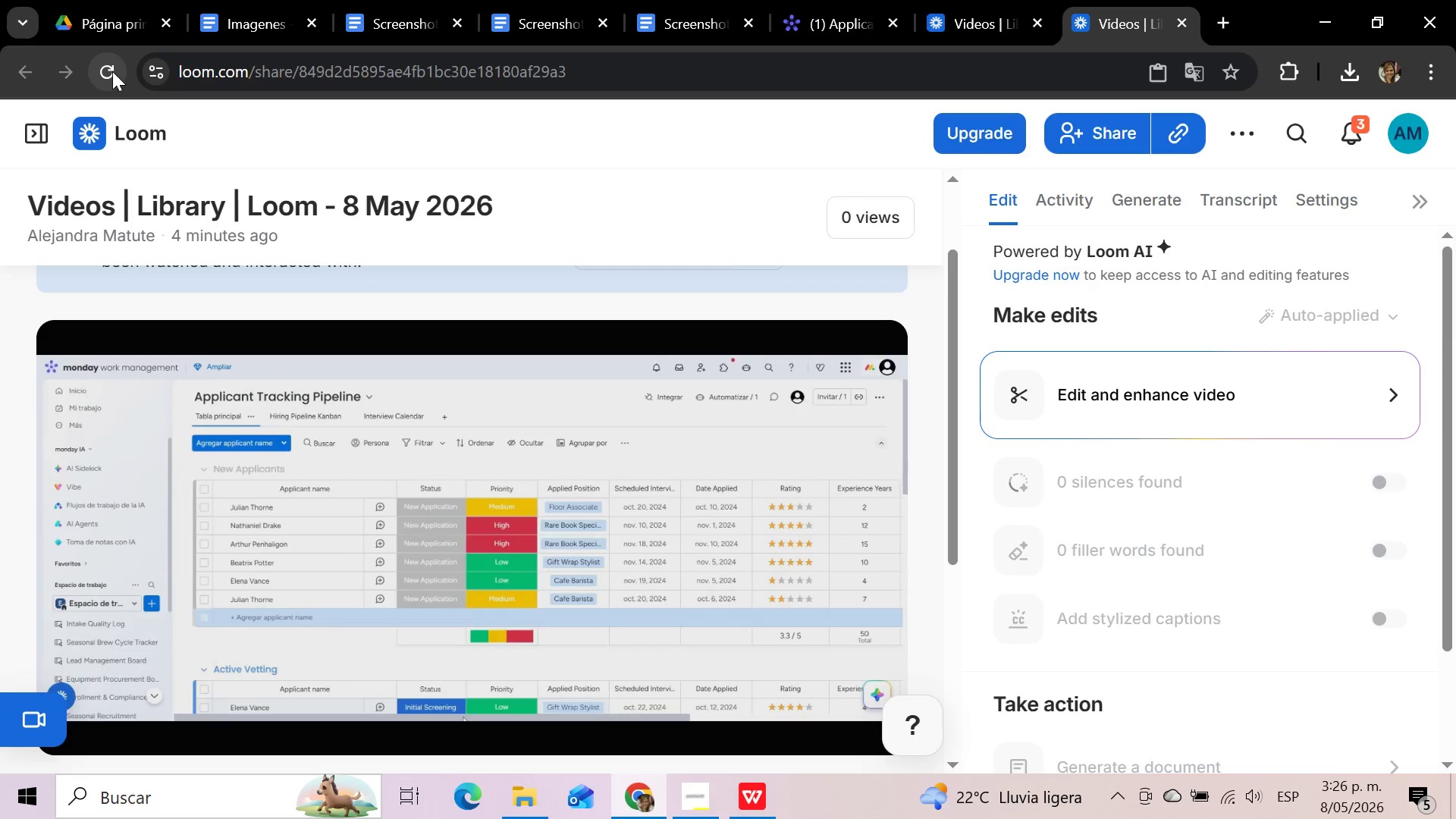 
wait(6.49)
 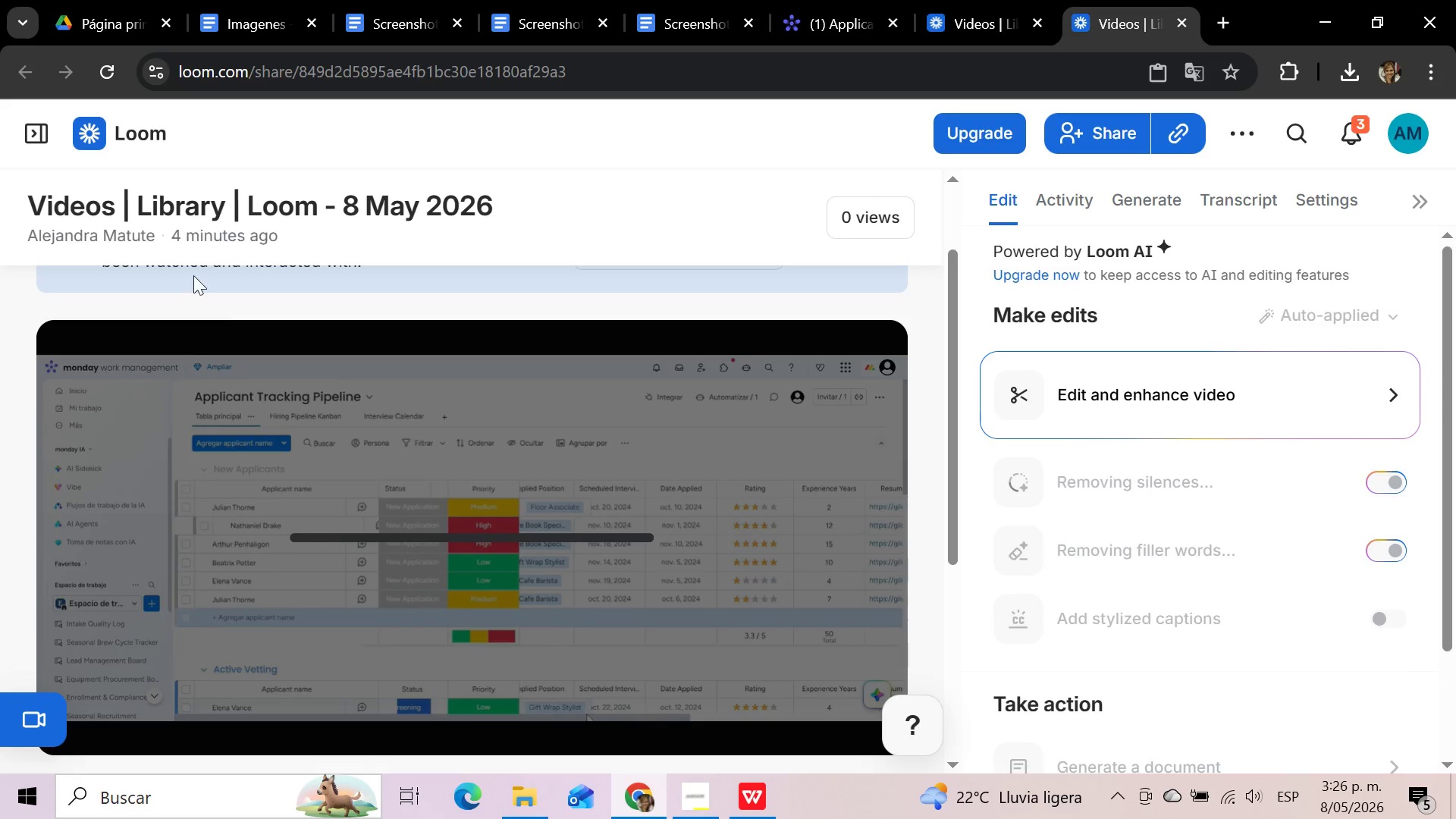 
left_click([112, 71])
 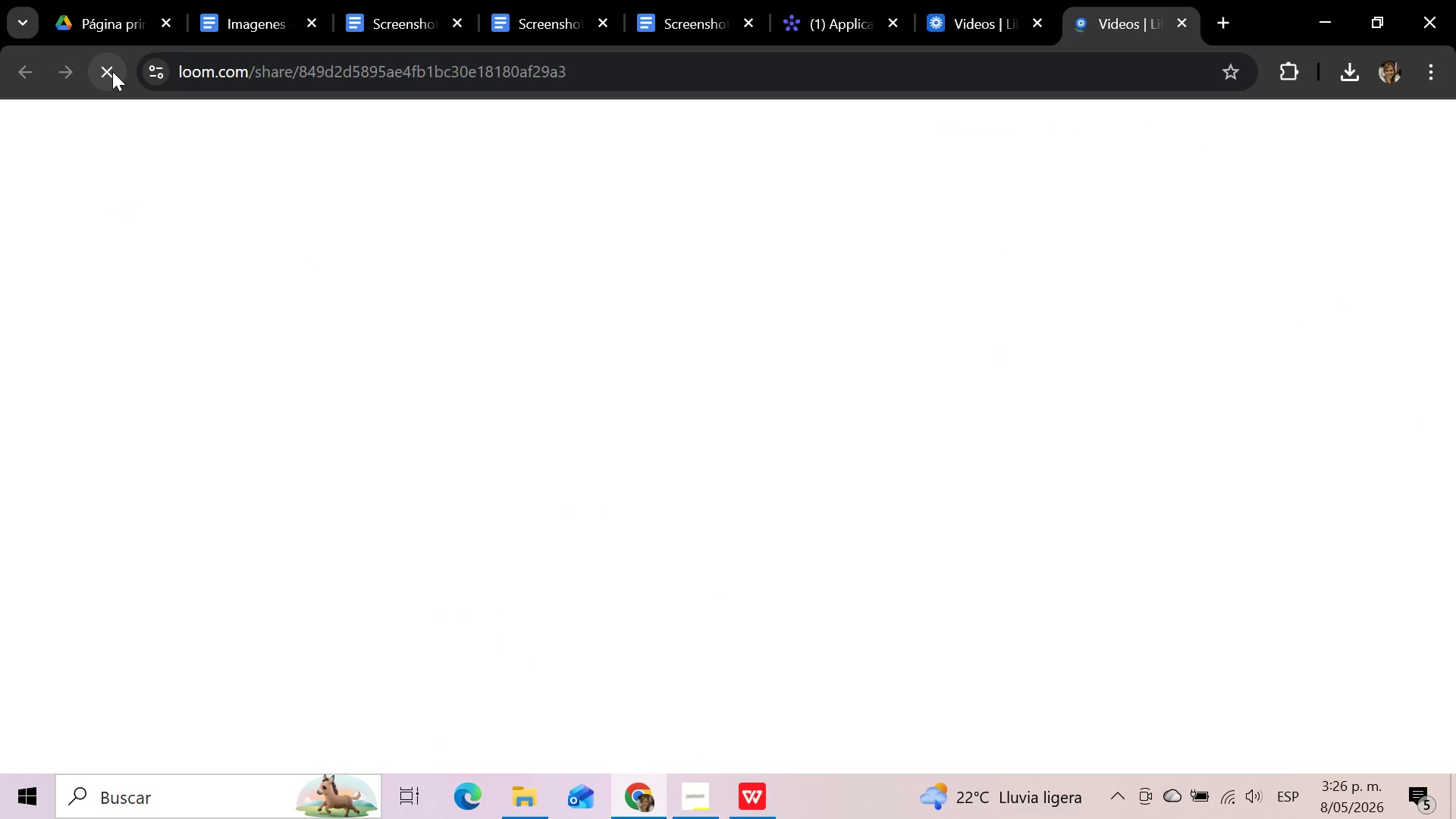 
wait(8.83)
 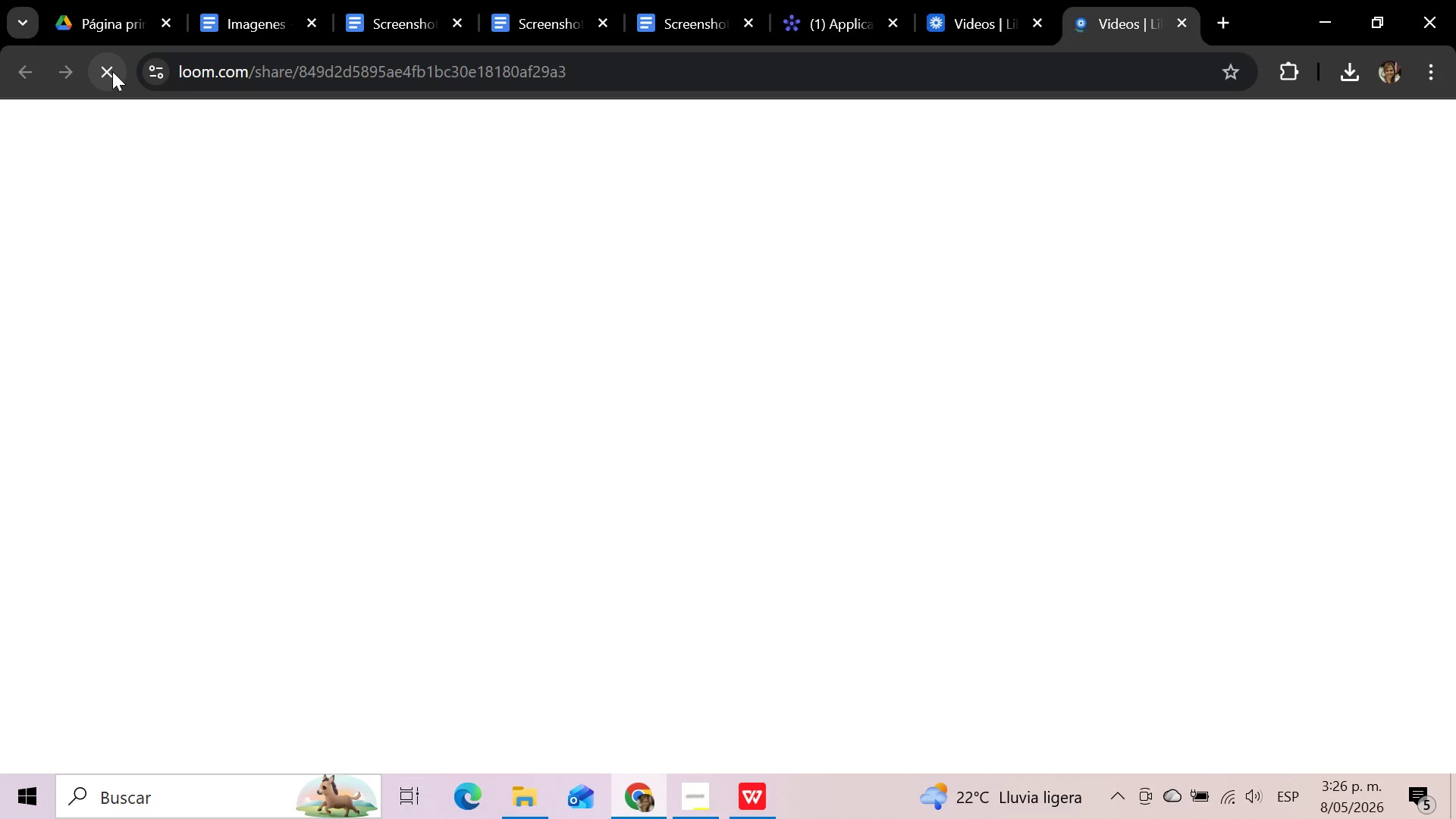 
left_click([1226, 117])
 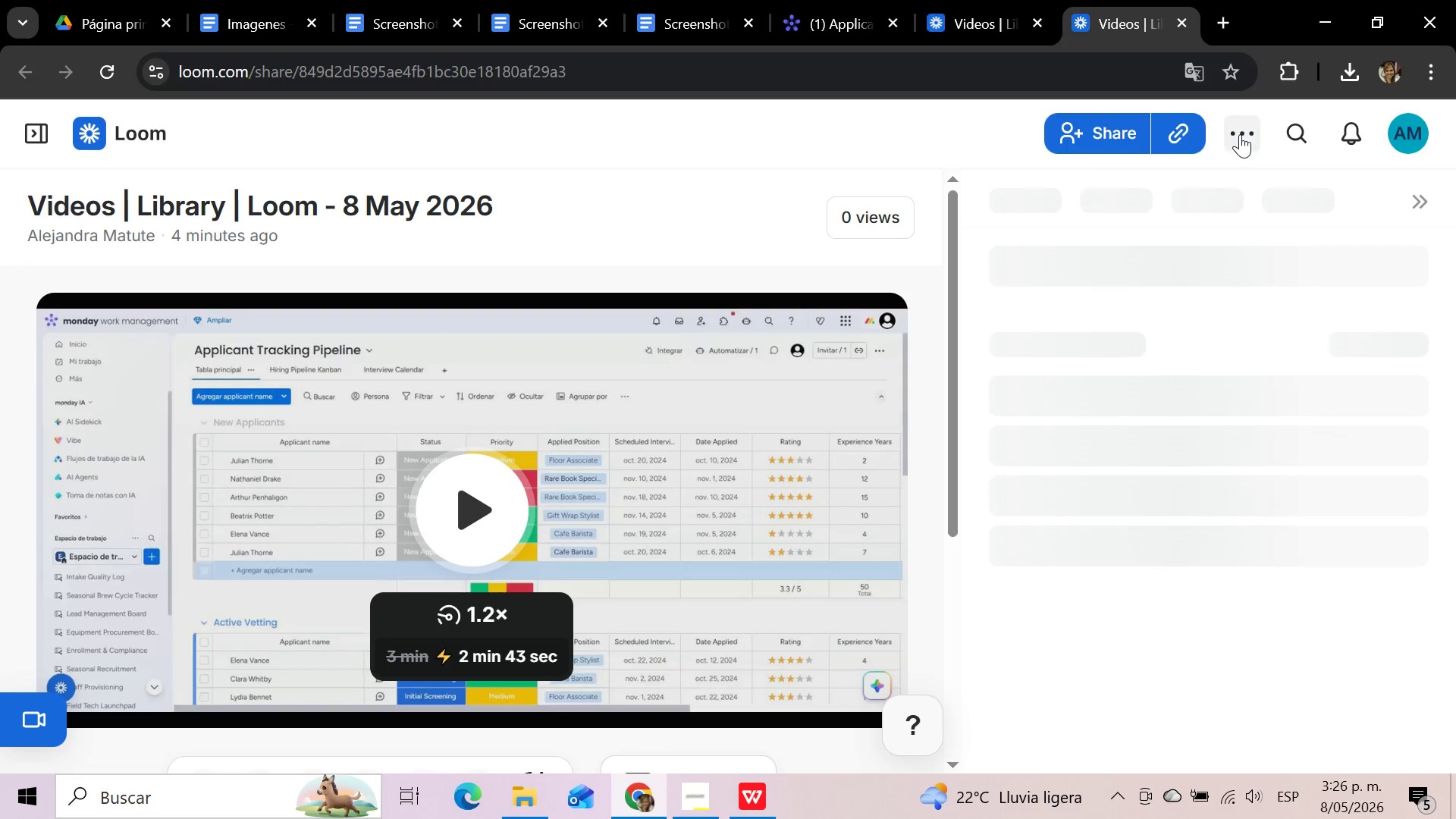 
left_click([1240, 134])
 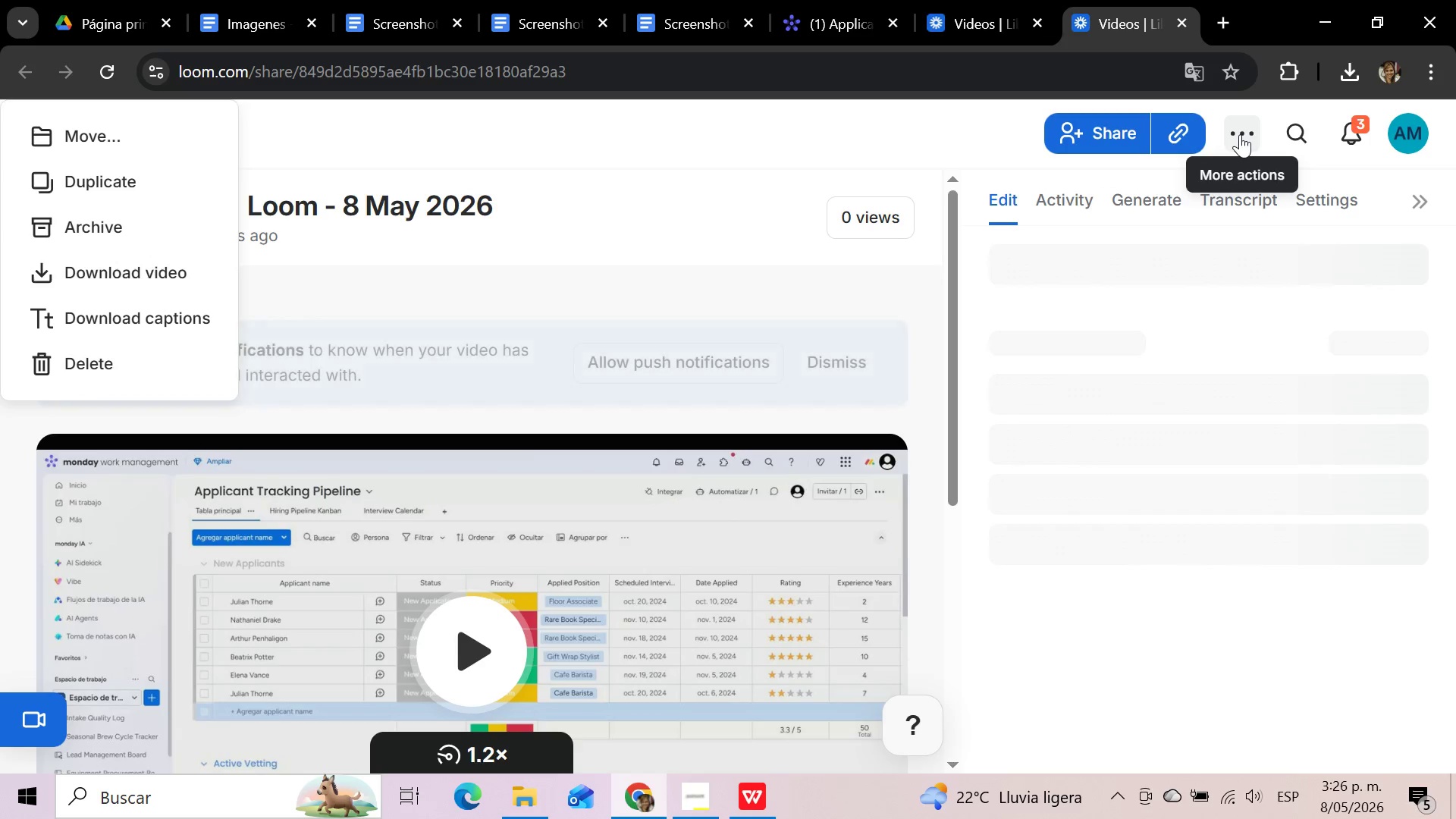 
wait(8.69)
 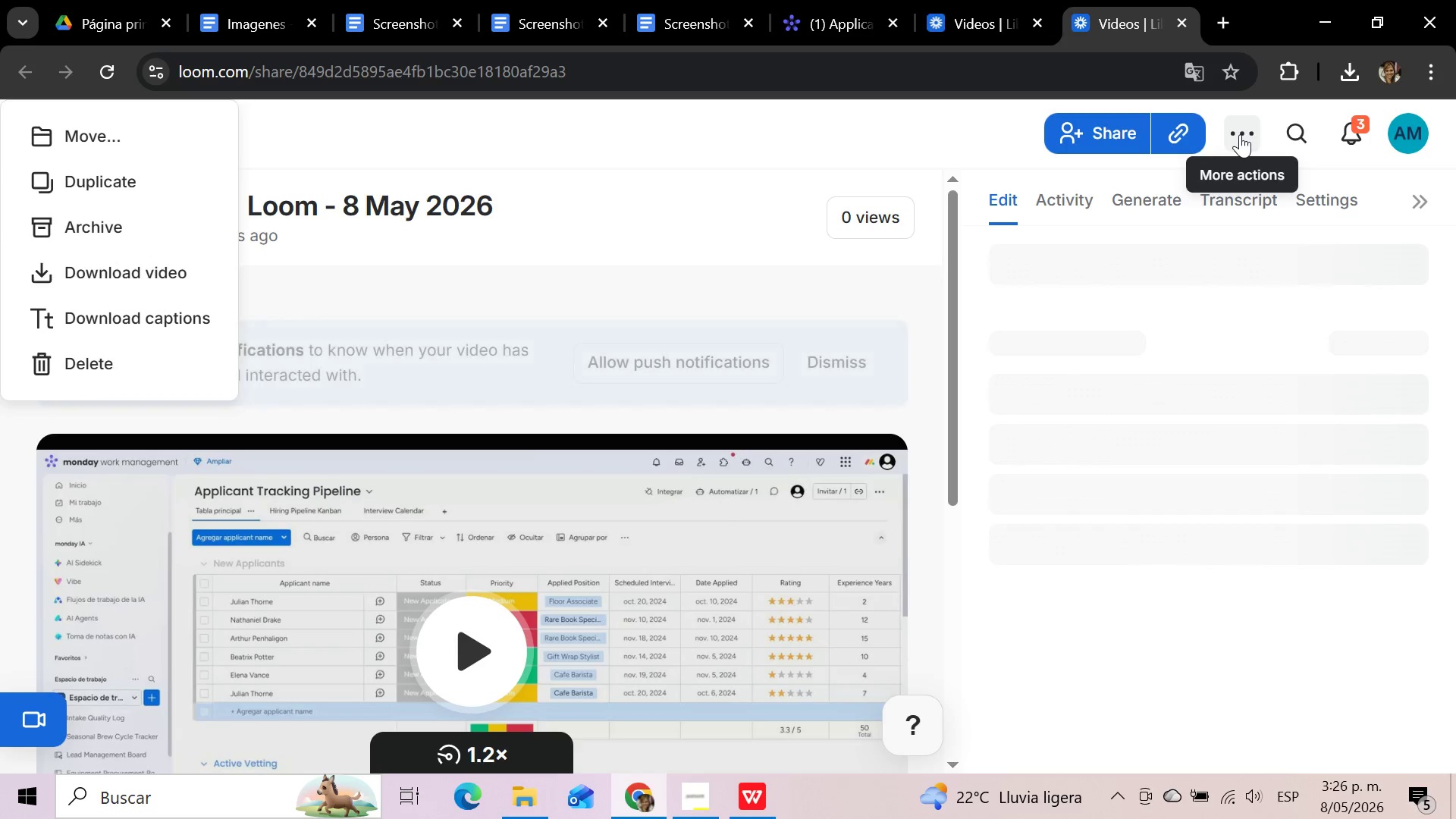 
left_click([1166, 328])
 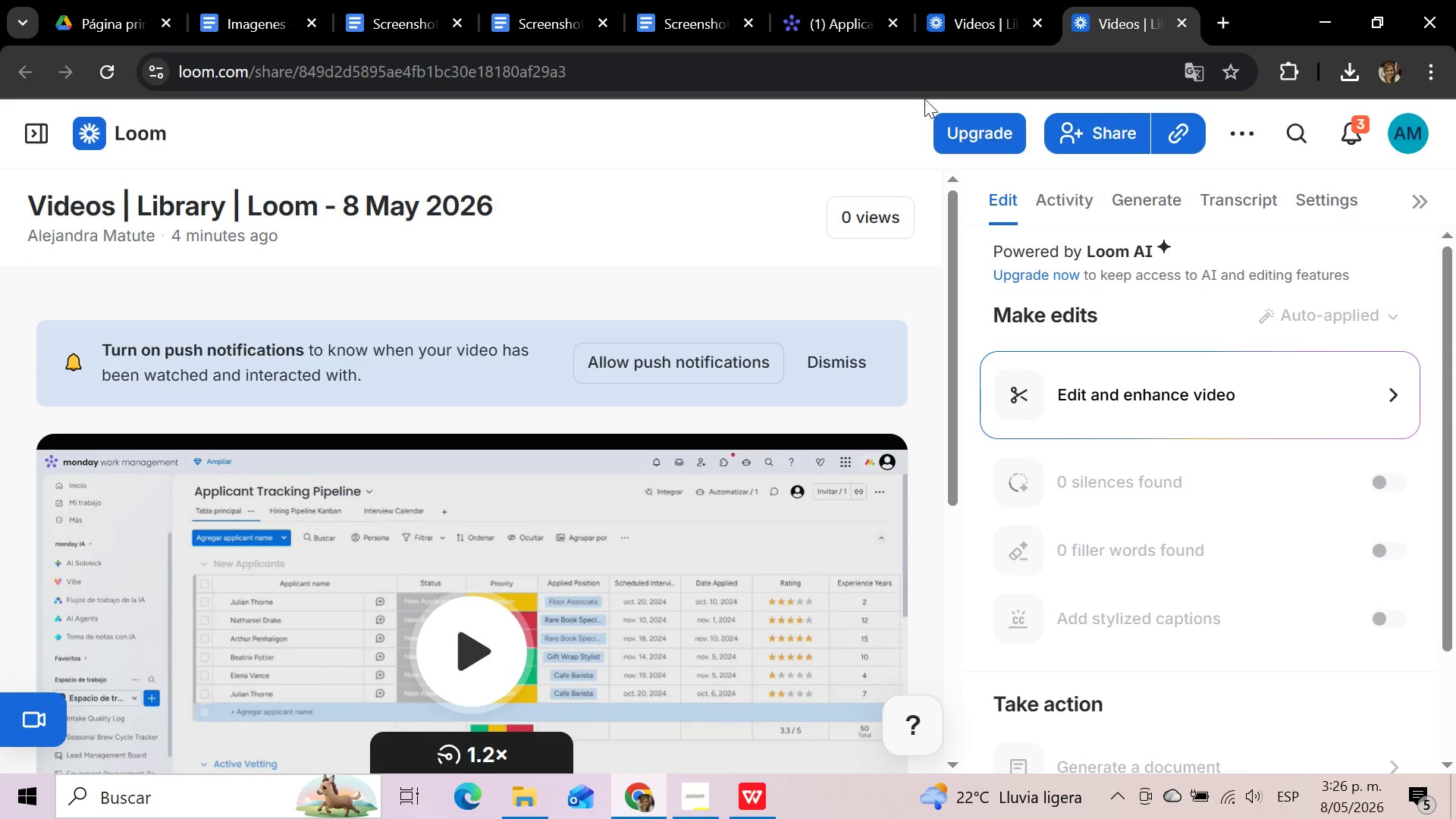 
left_click([832, 20])
 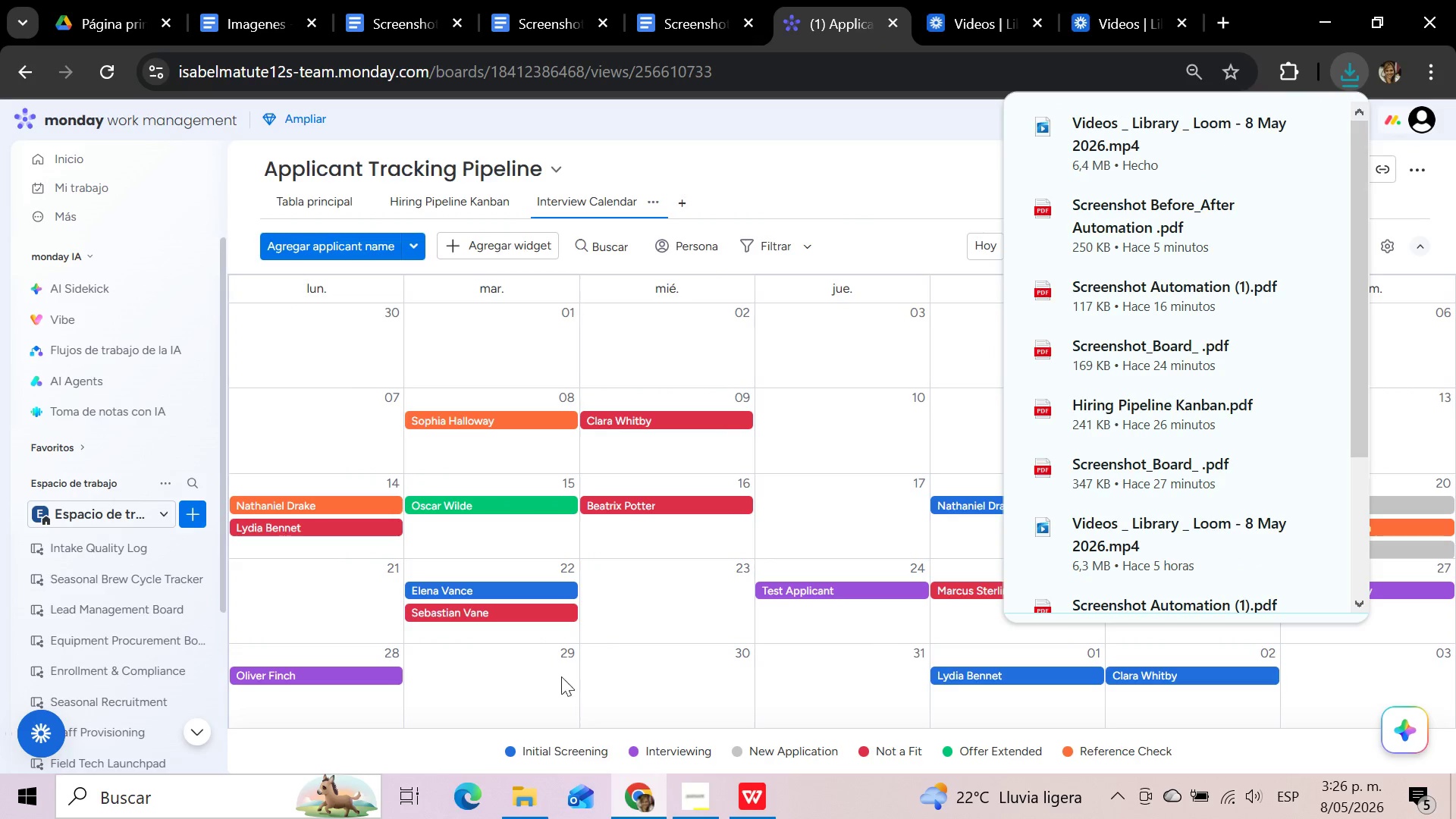 
left_click([526, 795])
 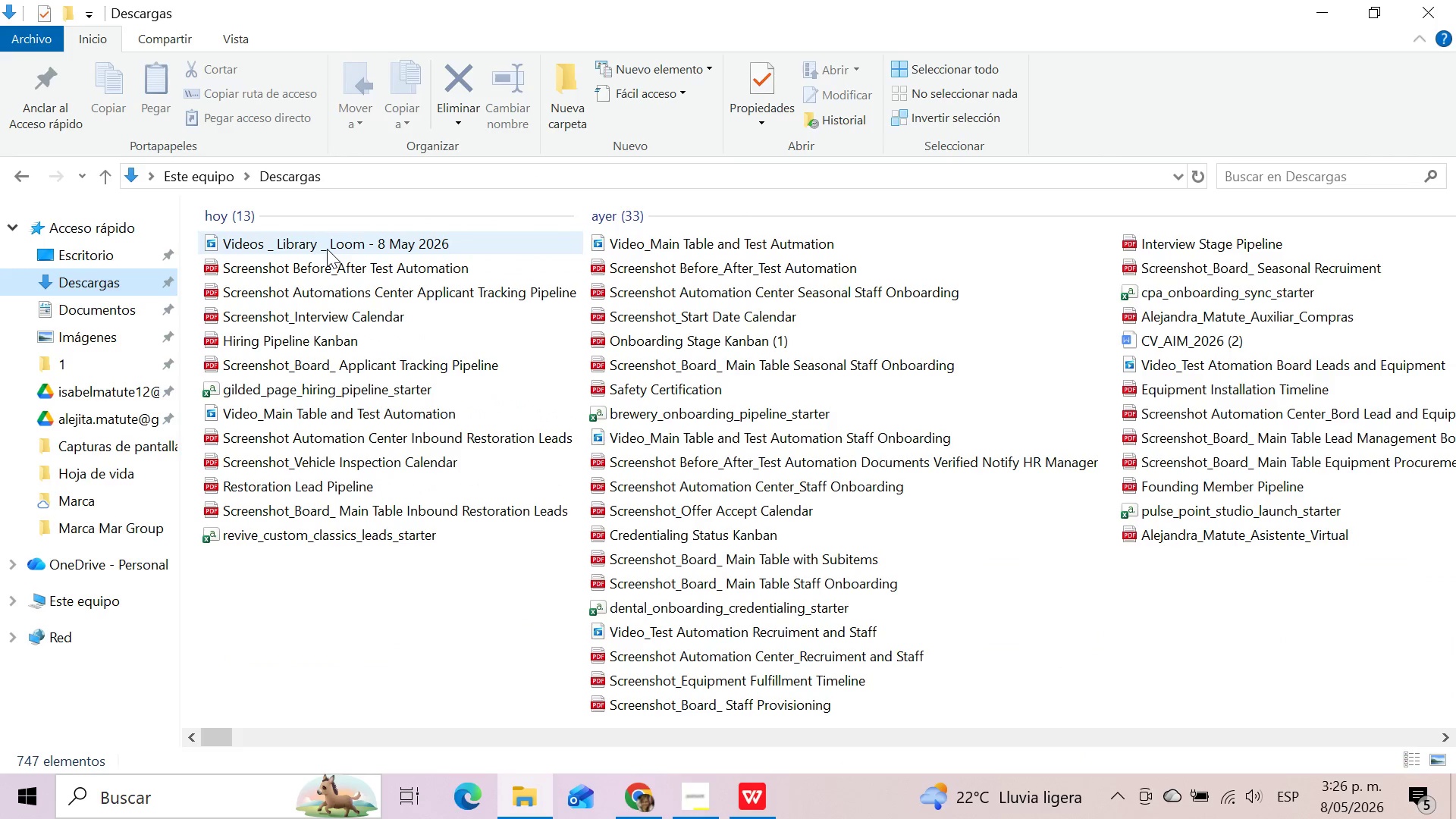 
left_click([328, 239])
 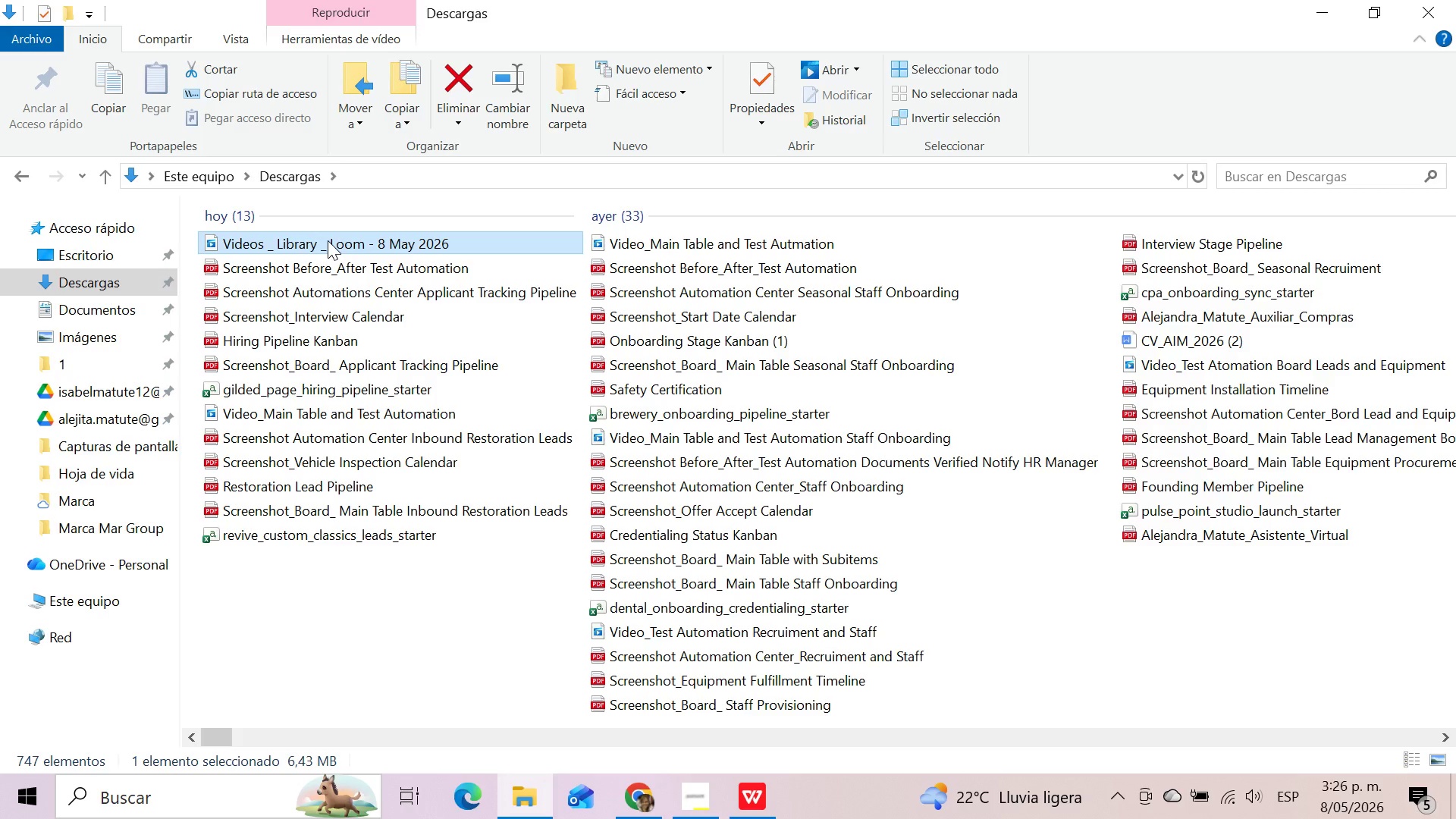 
key(F2)
 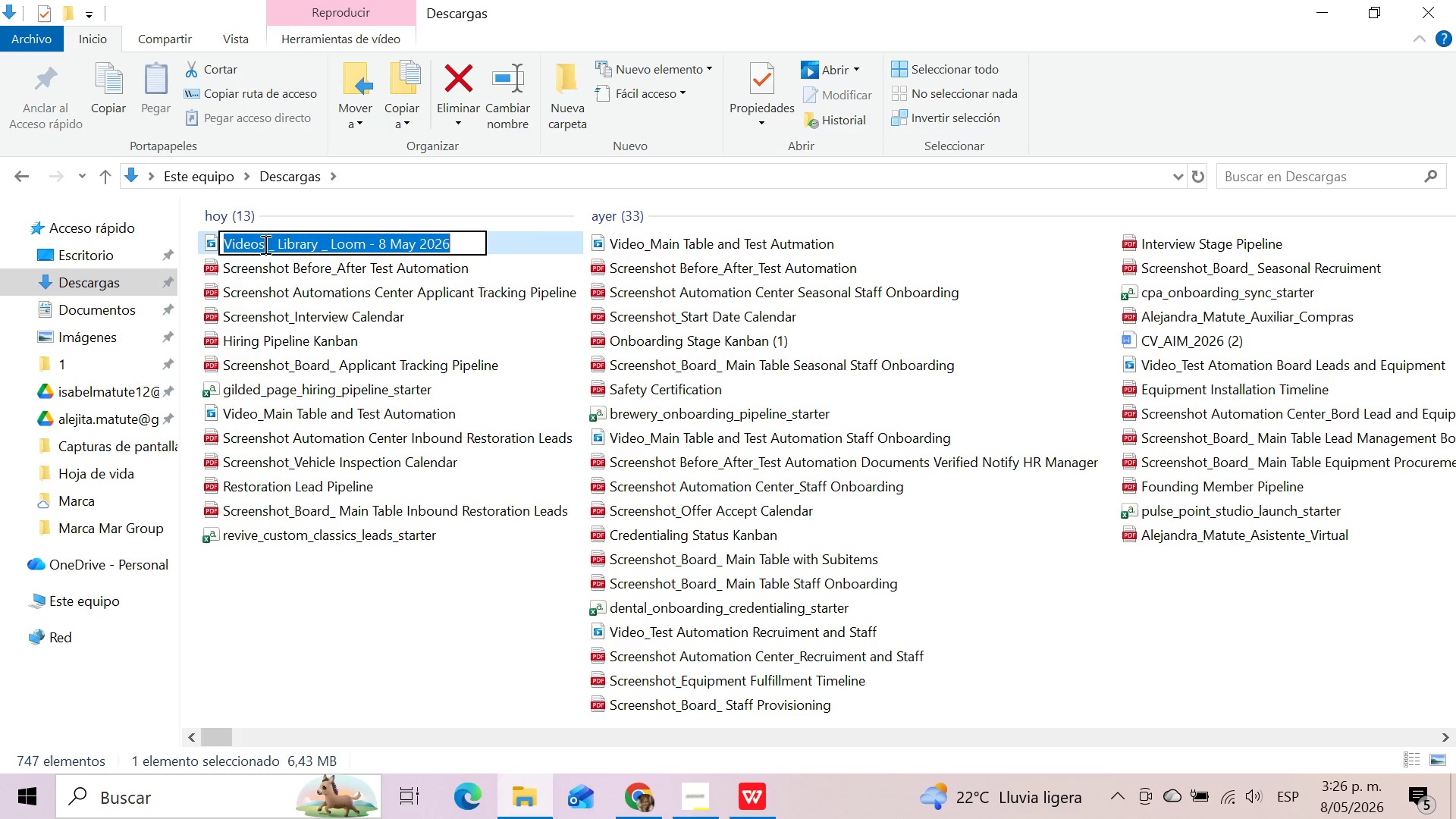 
left_click([262, 243])
 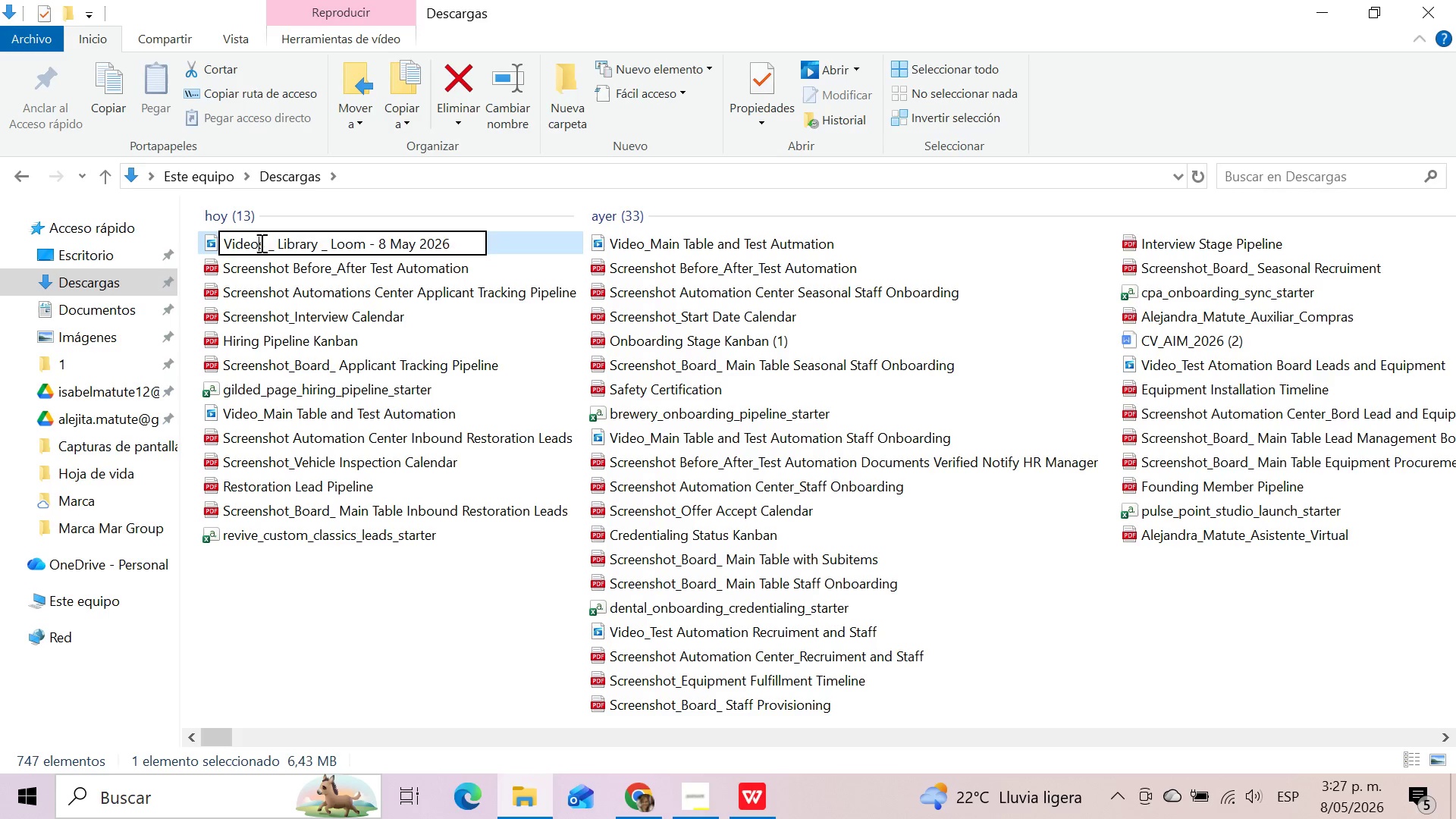 
left_click_drag(start_coordinate=[260, 243], to_coordinate=[461, 244])
 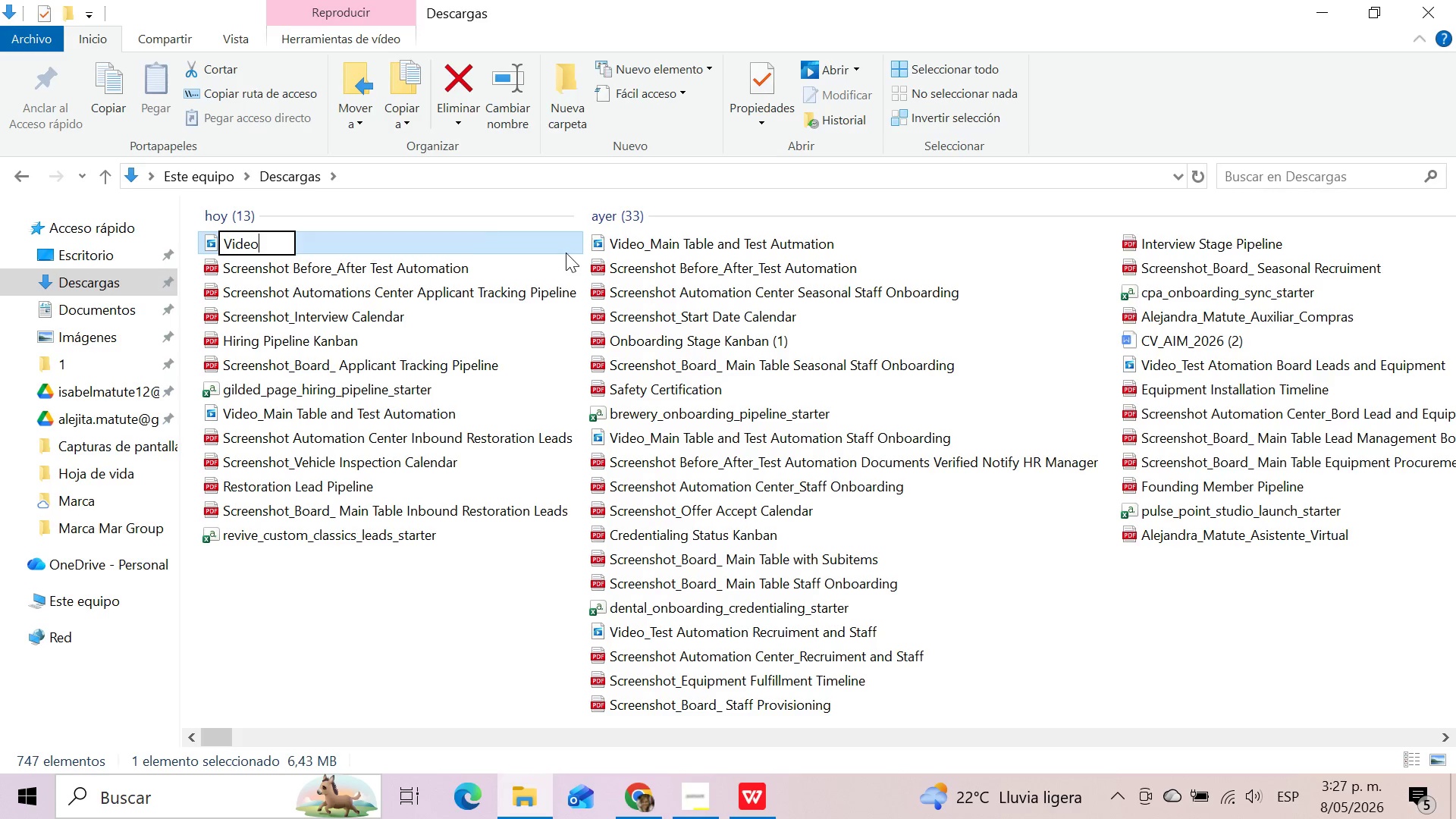 
key(Backspace)
type(_Test Automation and Main Table )
 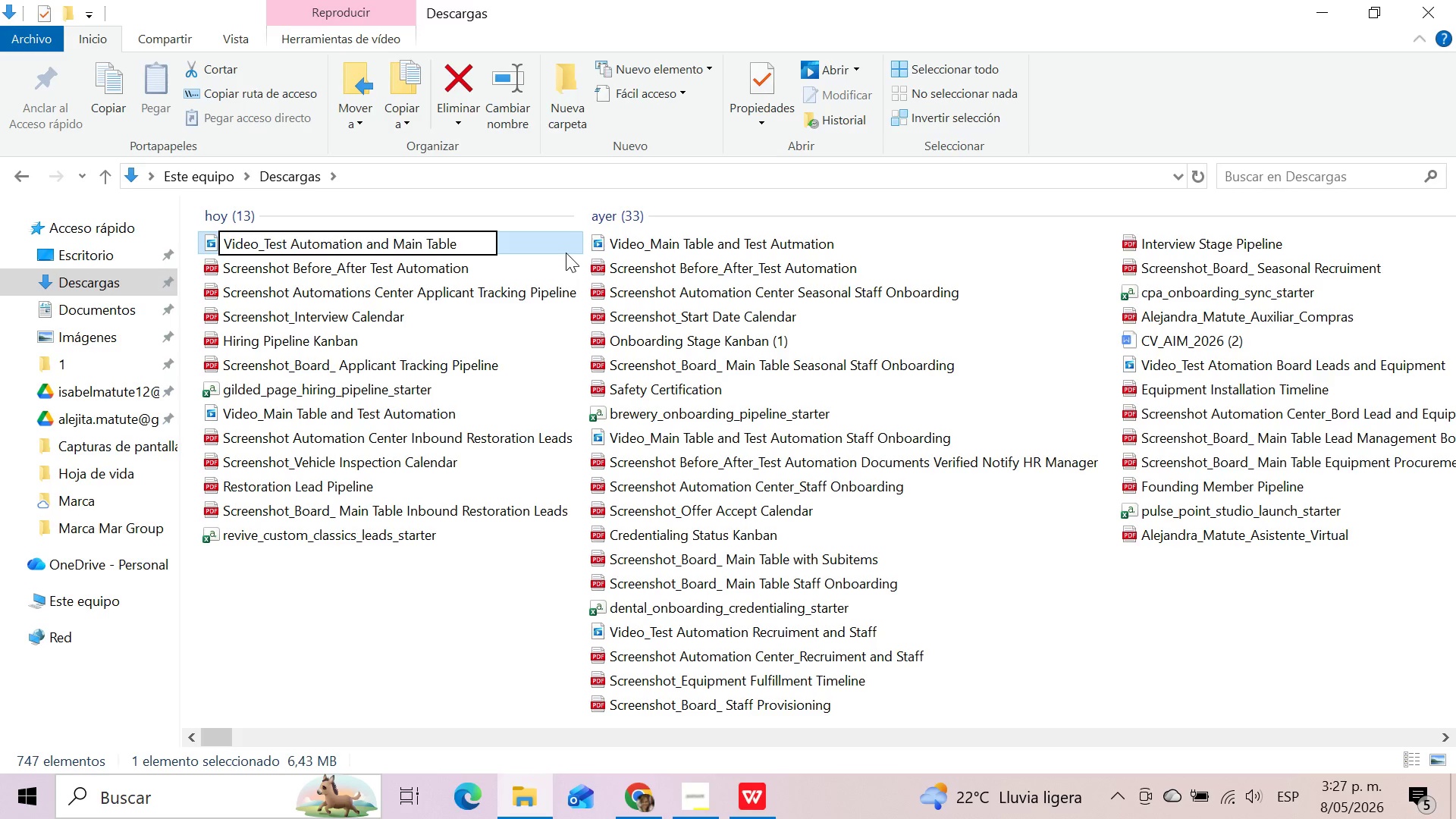 
key(Enter)
 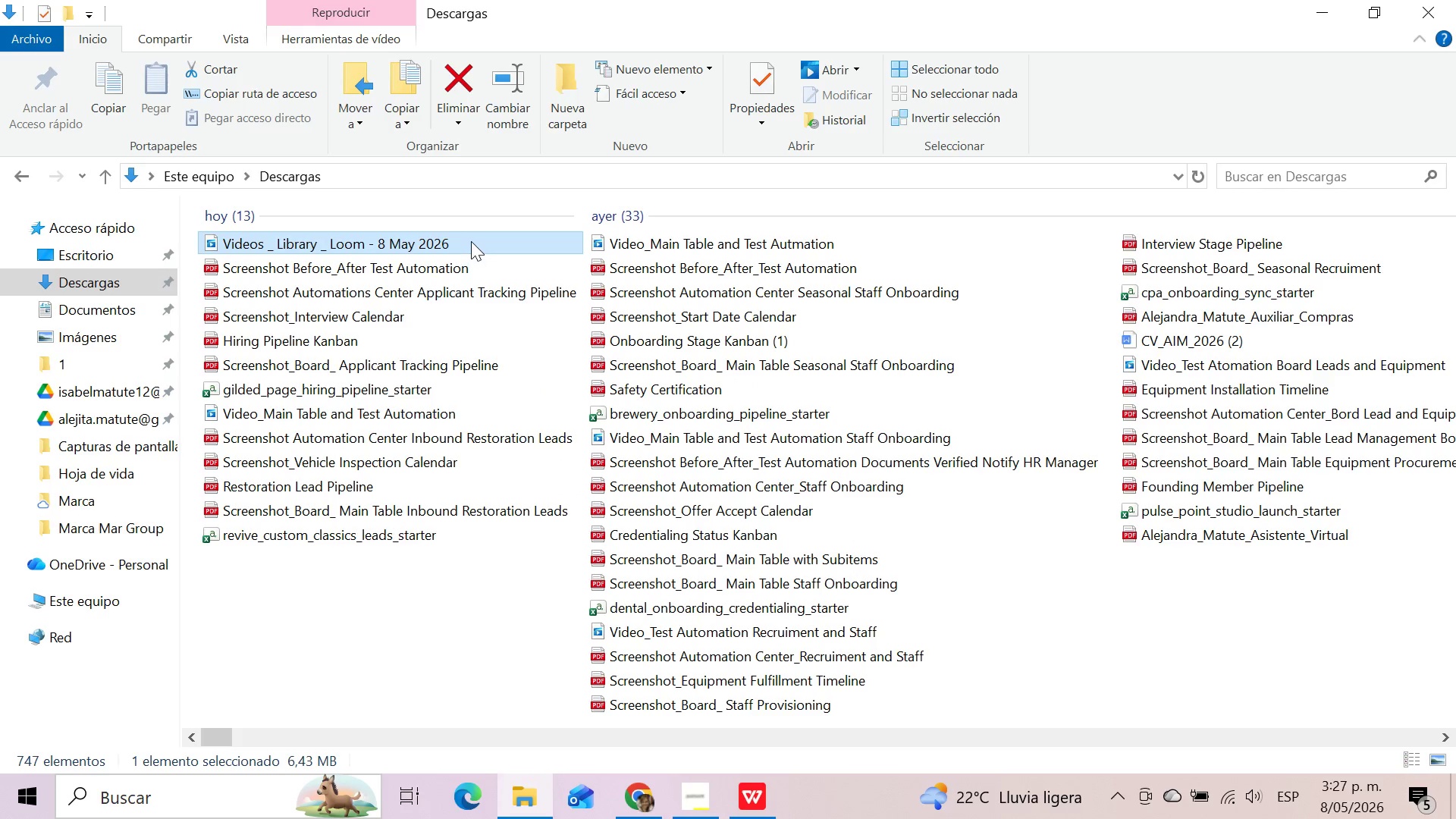 
wait(5.38)
 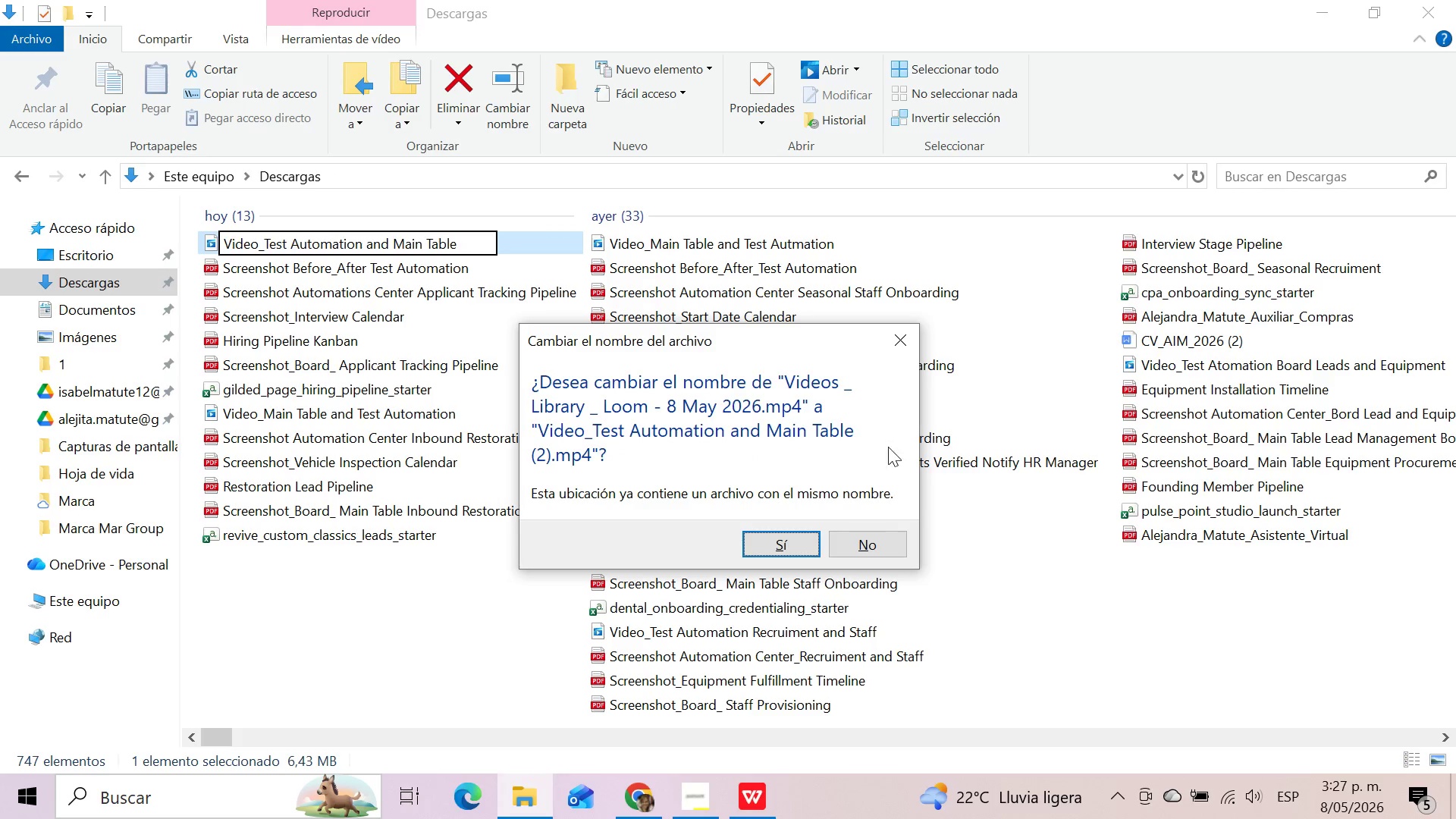 
key(F2)
 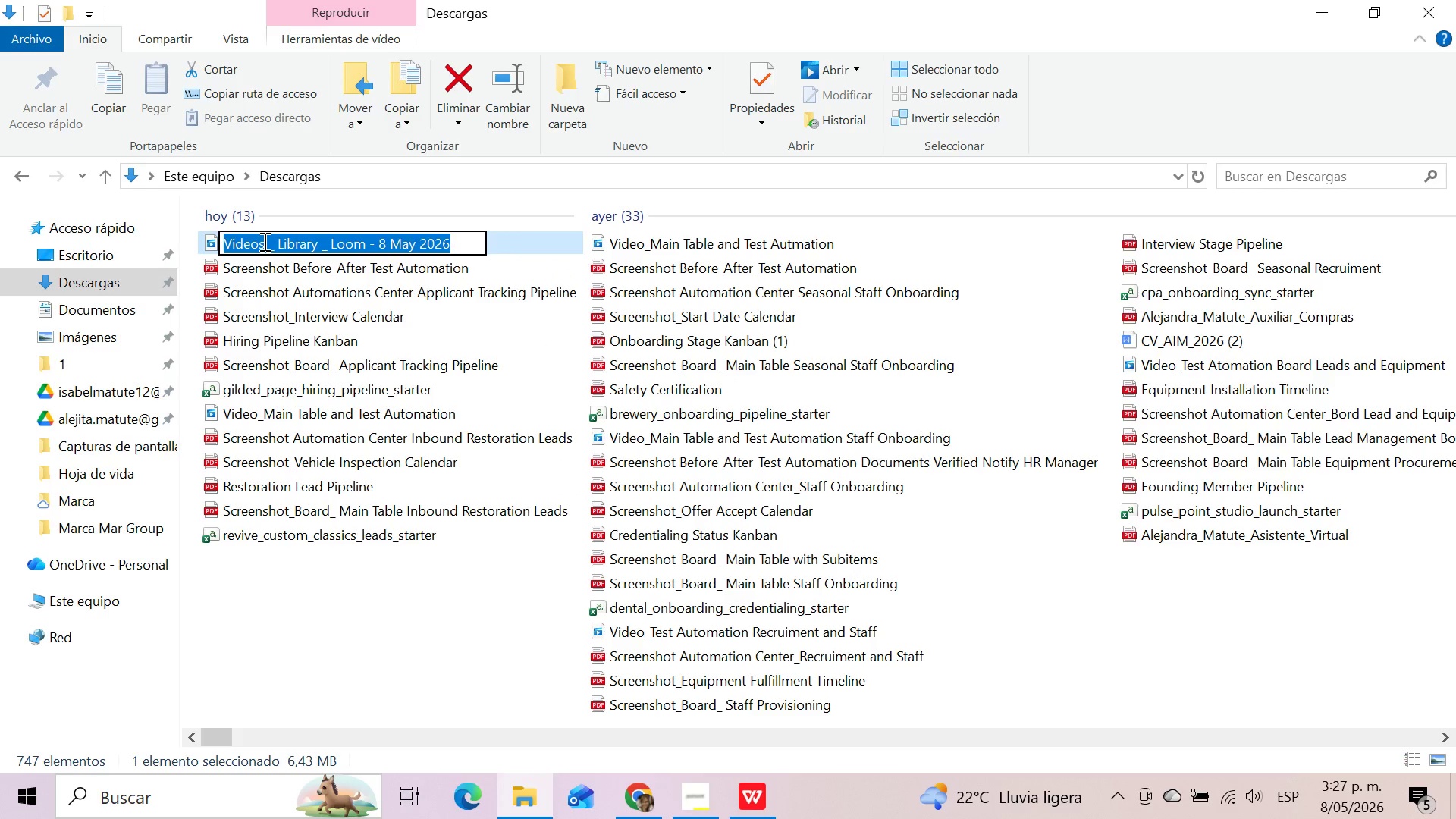 
left_click([262, 241])
 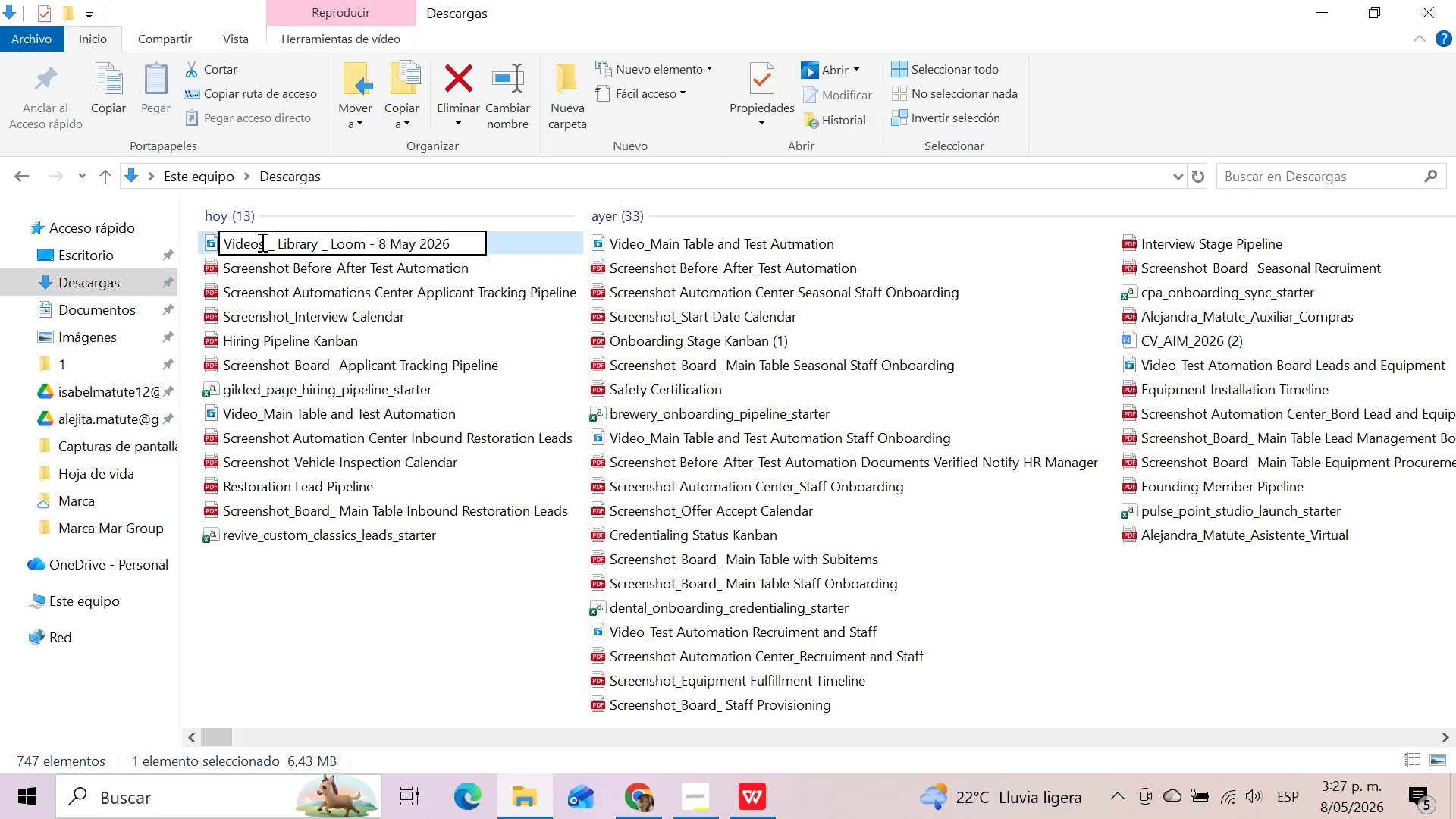 
left_click_drag(start_coordinate=[261, 242], to_coordinate=[457, 259])
 